 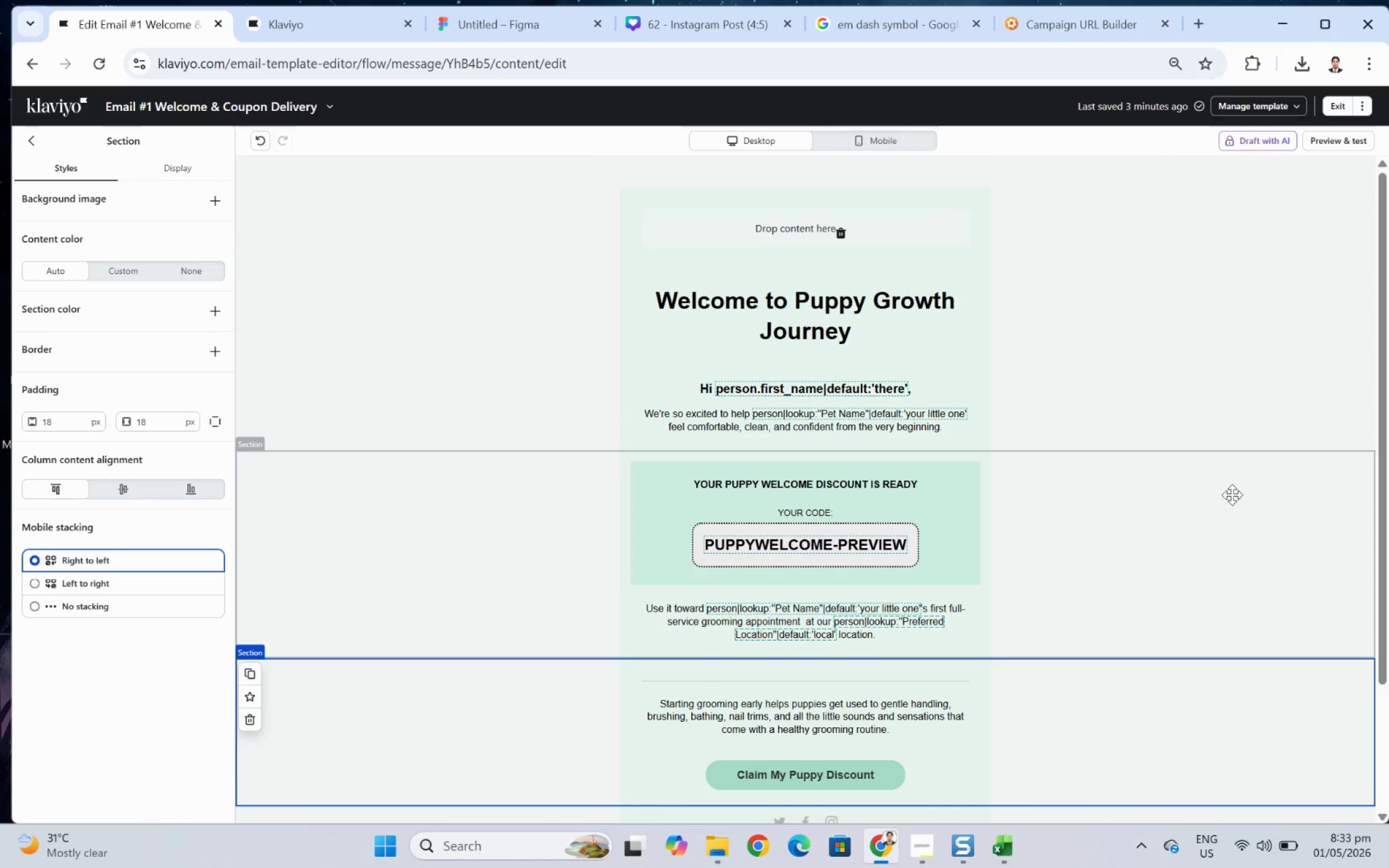 
scroll: coordinate [1228, 480], scroll_direction: up, amount: 2.0
 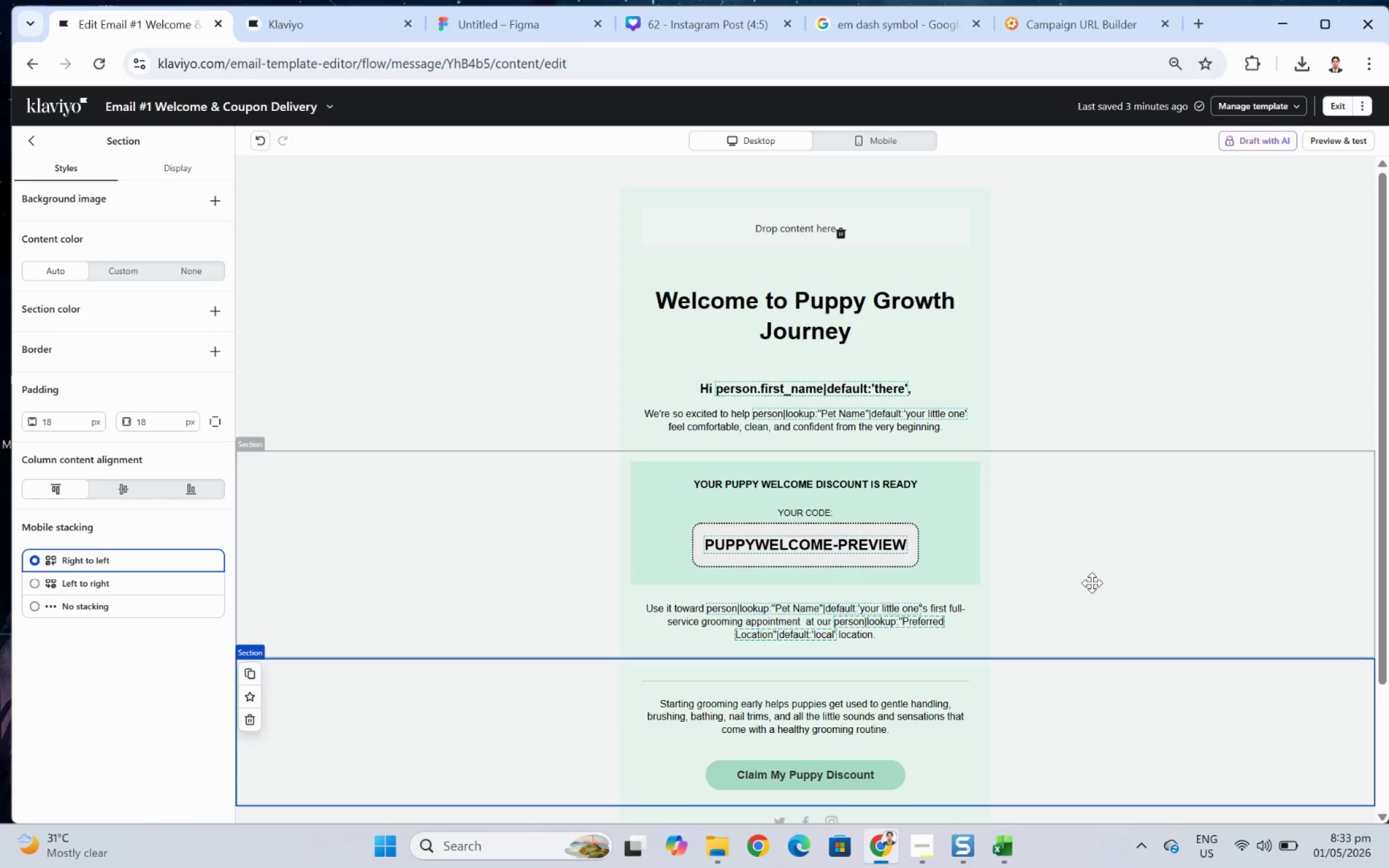 
scroll: coordinate [1109, 449], scroll_direction: down, amount: 2.0
 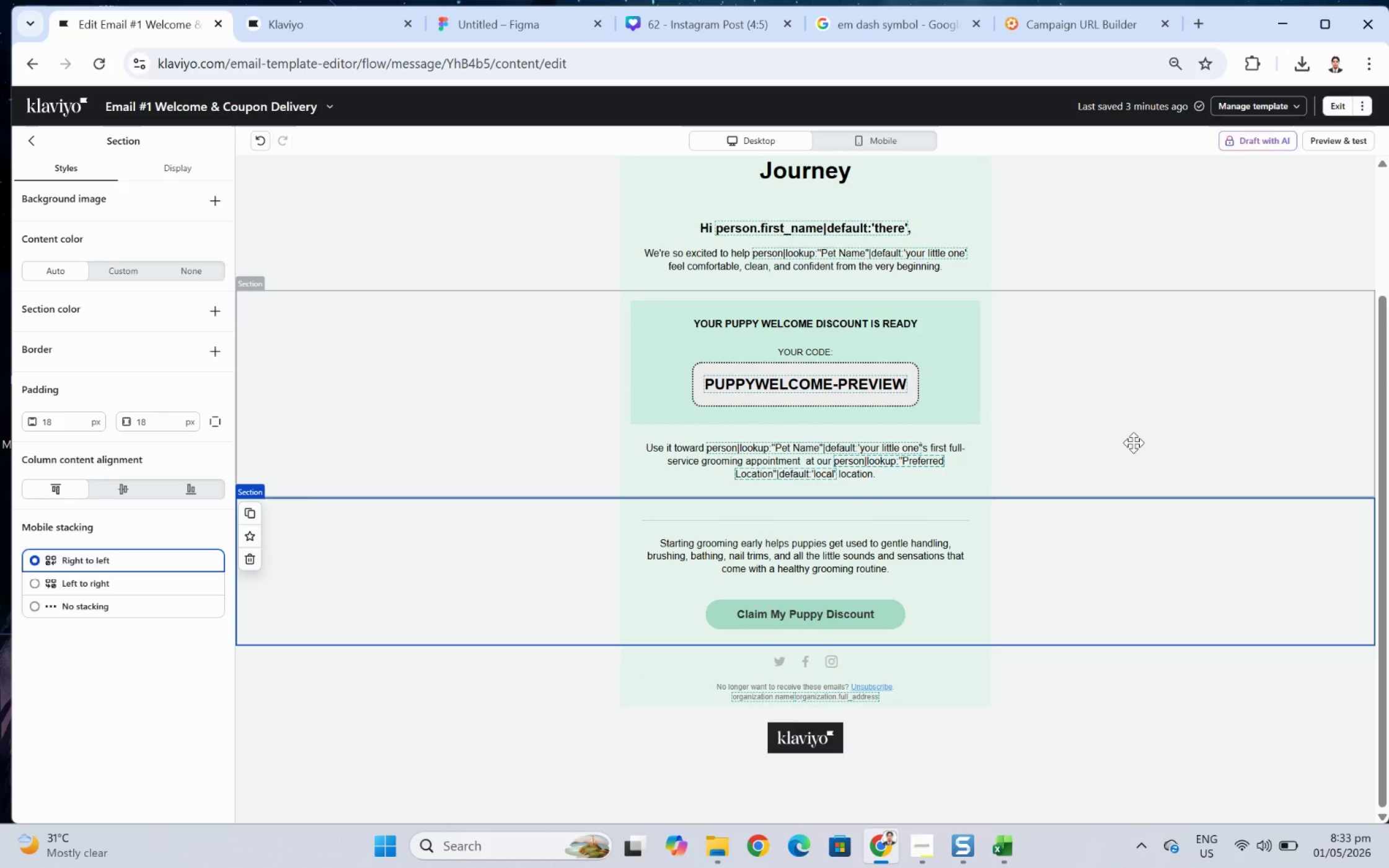 
scroll: coordinate [1133, 442], scroll_direction: up, amount: 2.0
 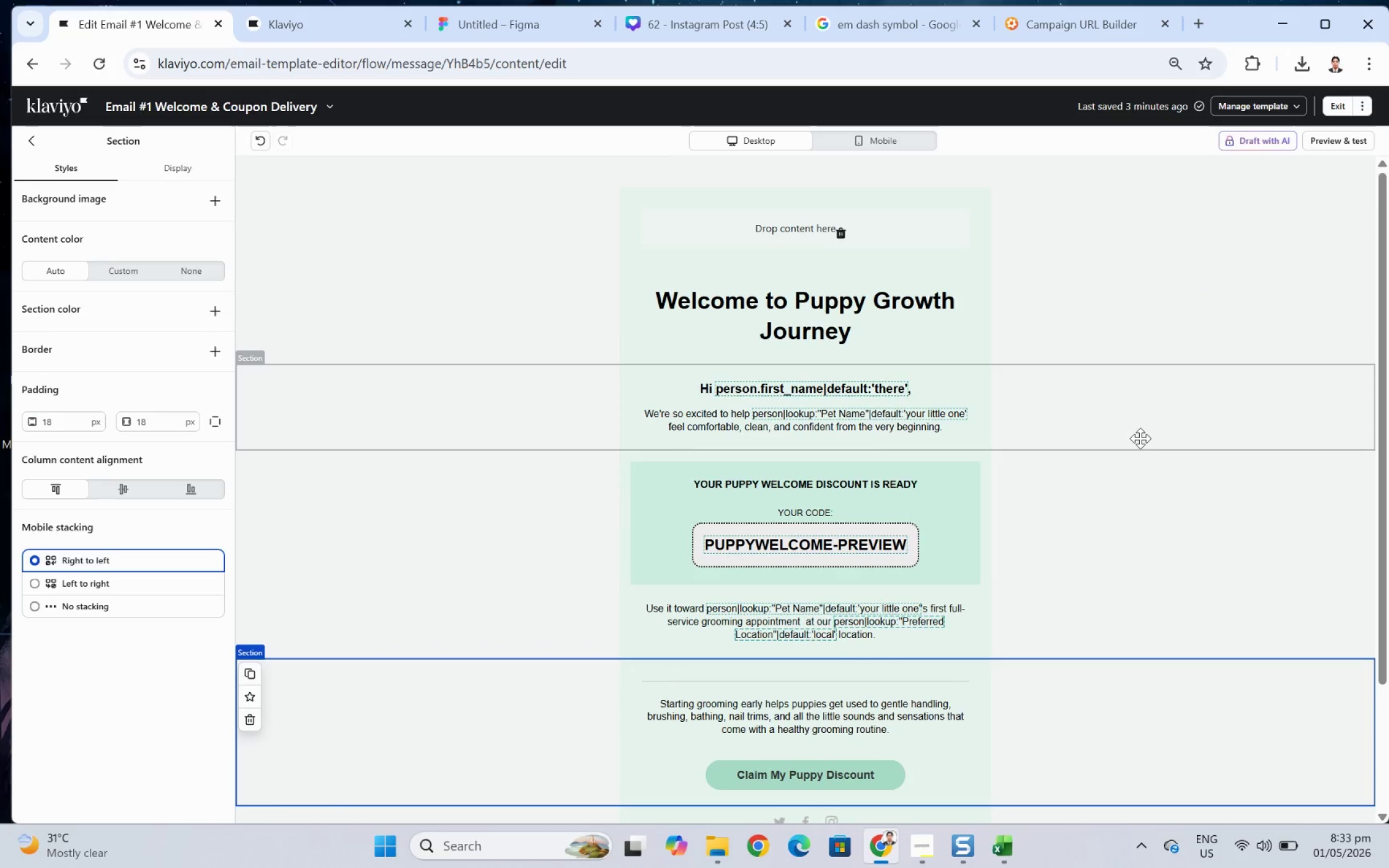 
scroll: coordinate [1140, 438], scroll_direction: down, amount: 2.0
 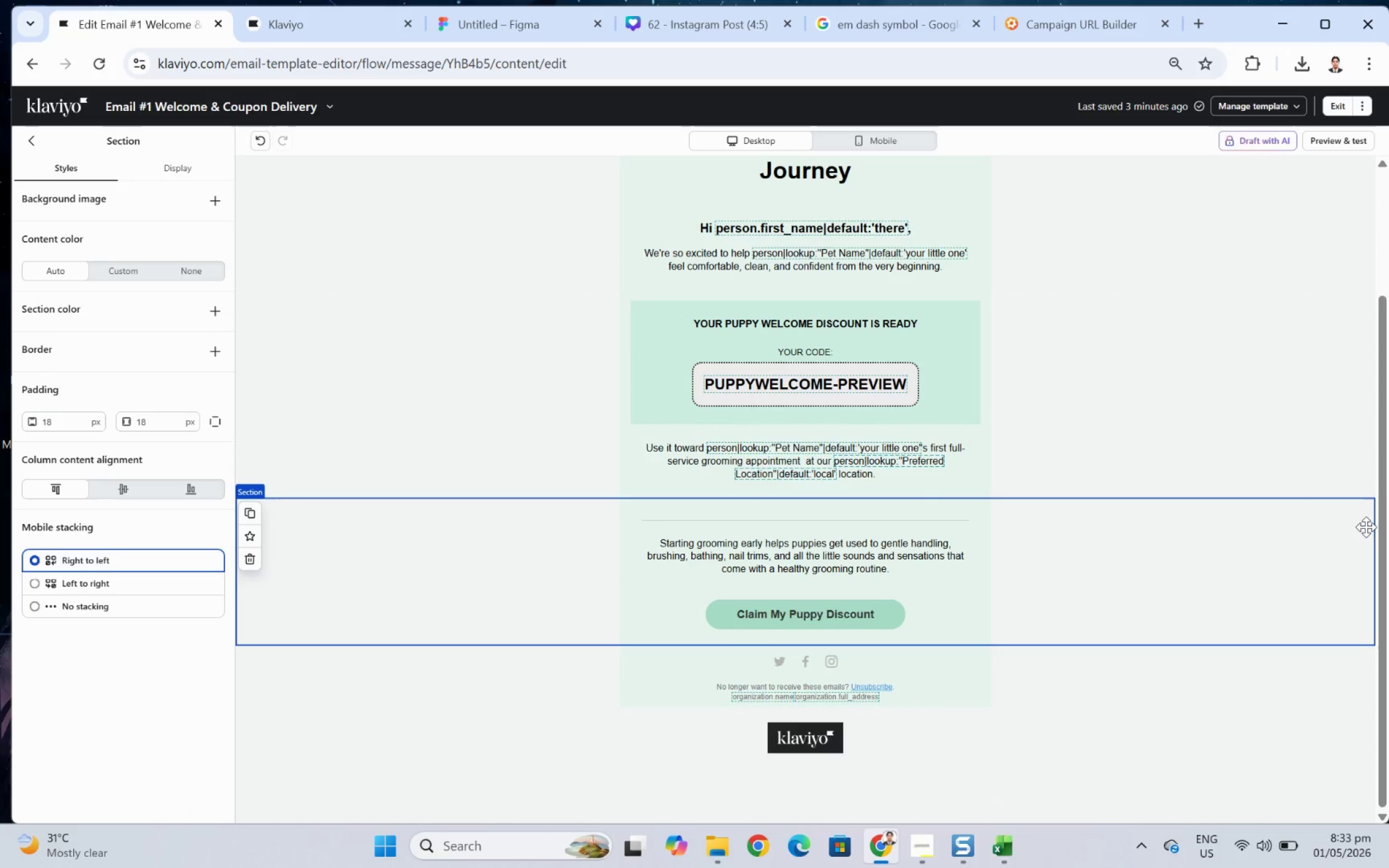 
scroll: coordinate [1370, 524], scroll_direction: up, amount: 2.0
 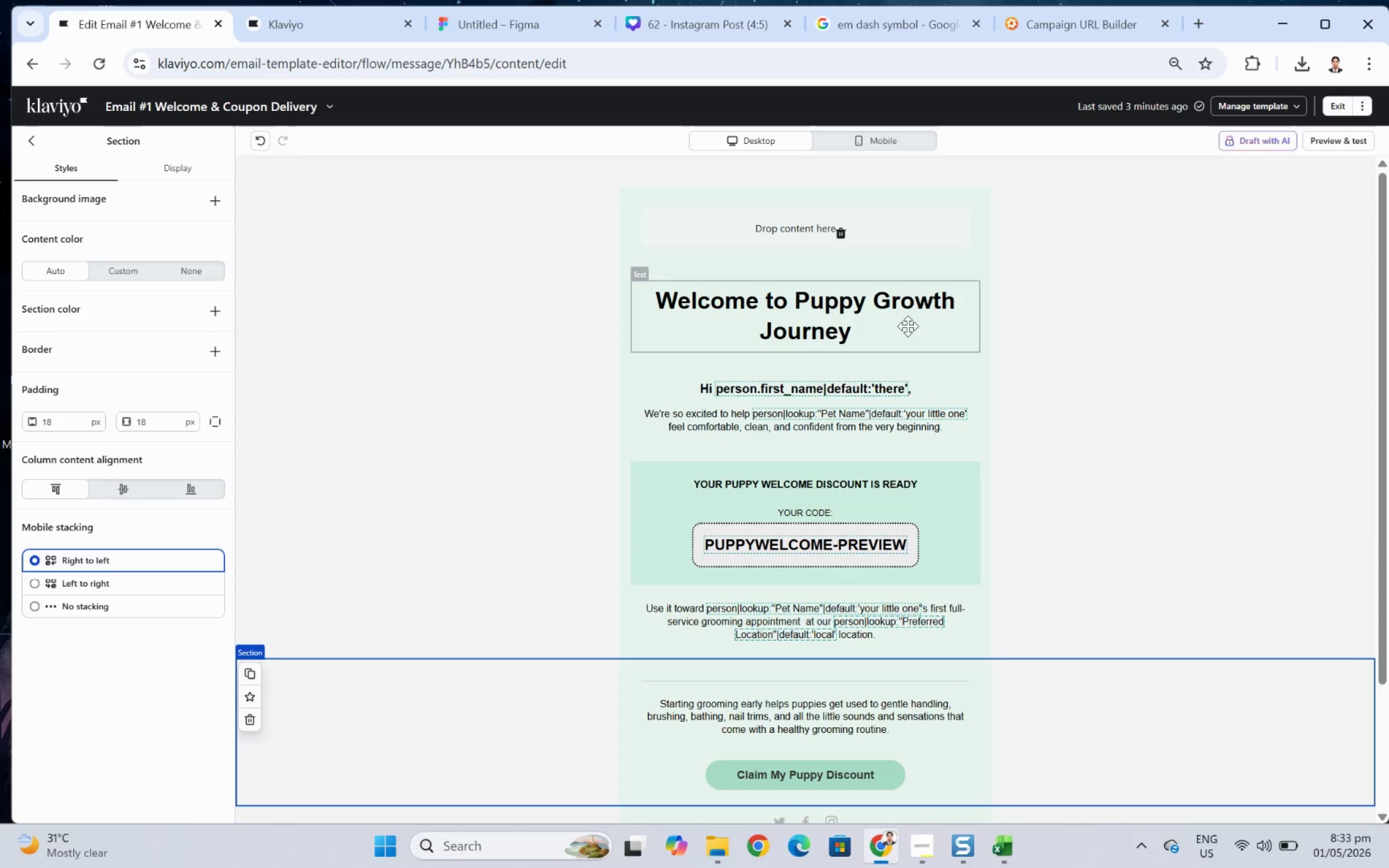 
left_click([863, 309])
 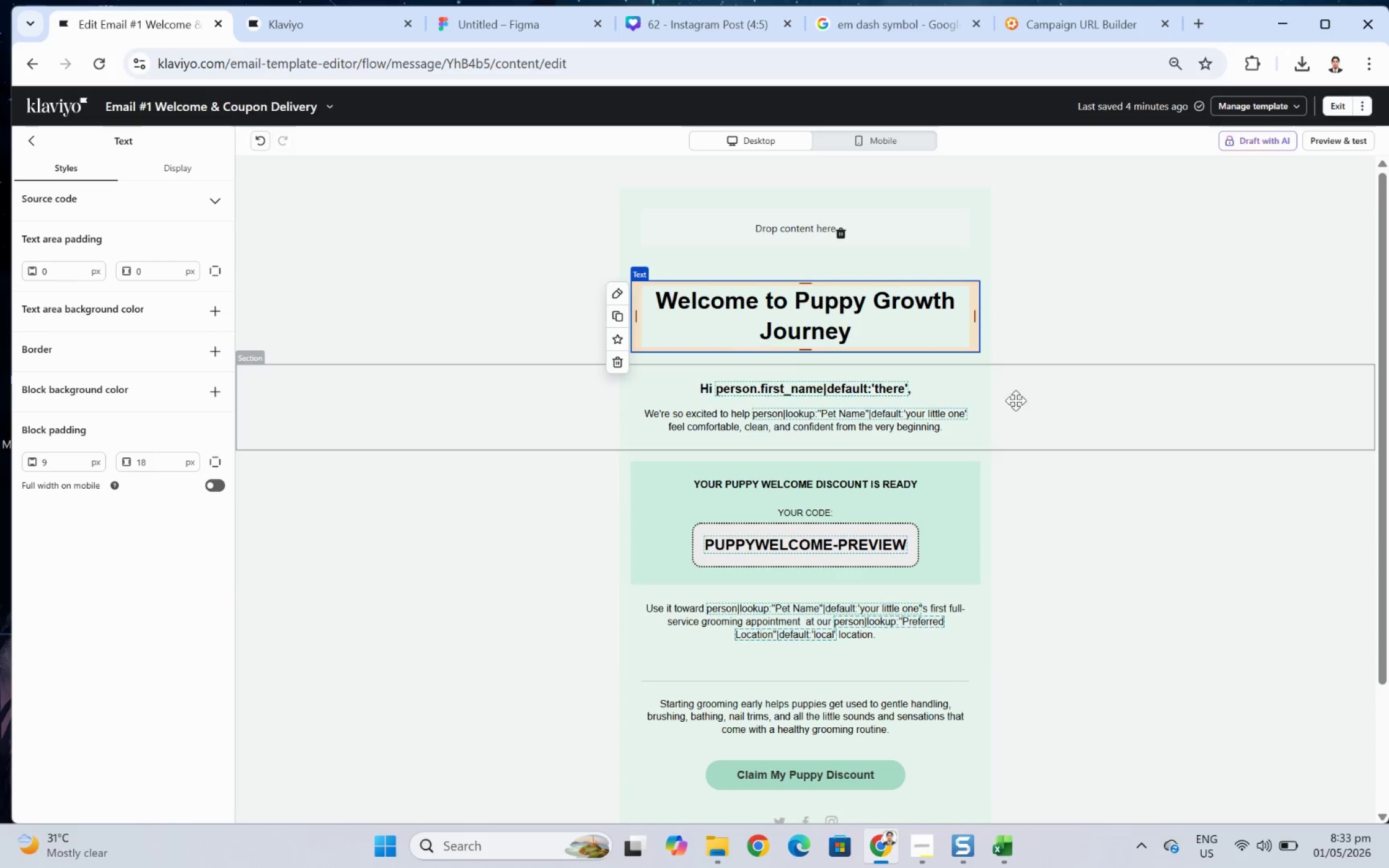 
double_click([818, 308])
 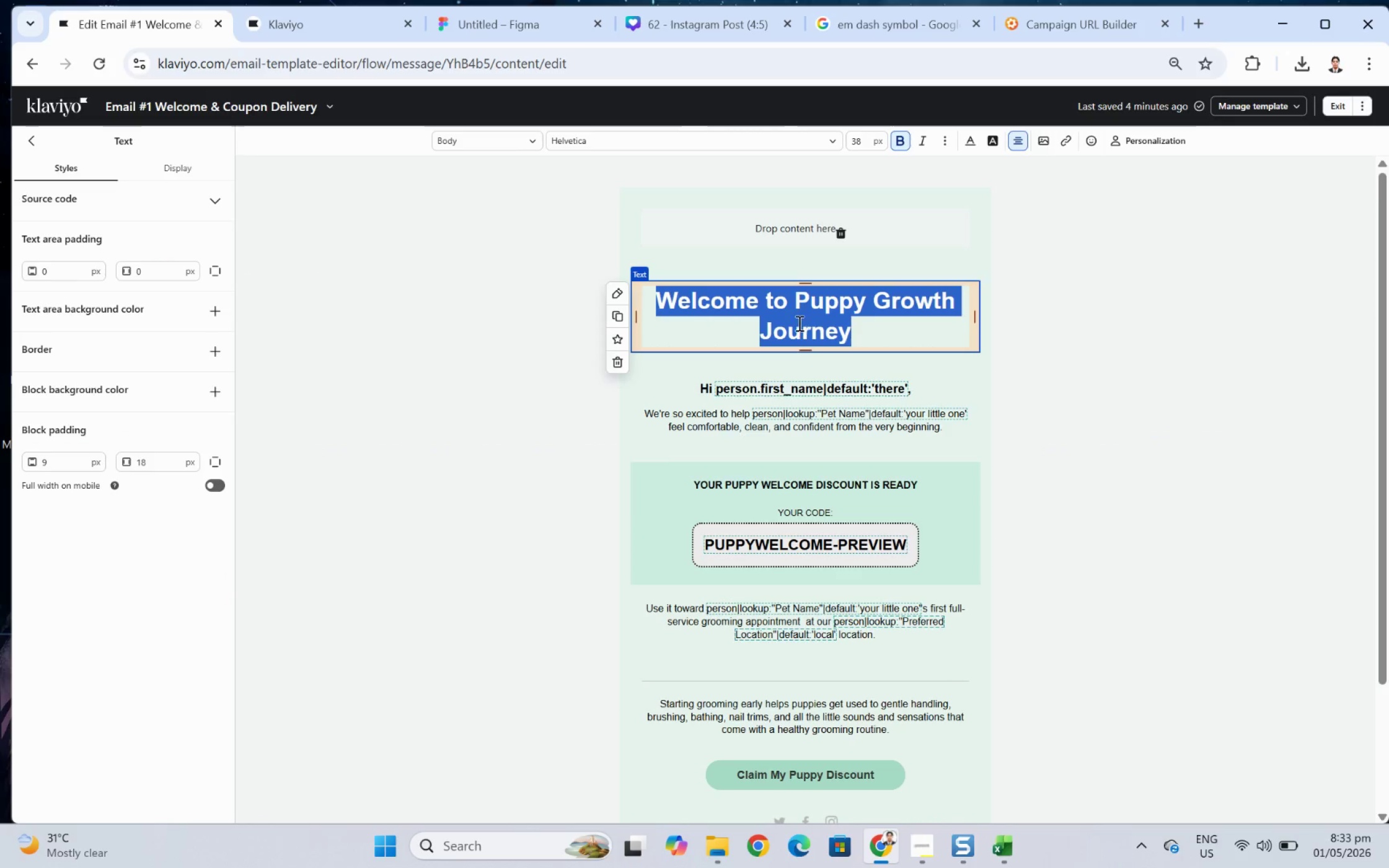 
left_click([790, 319])
 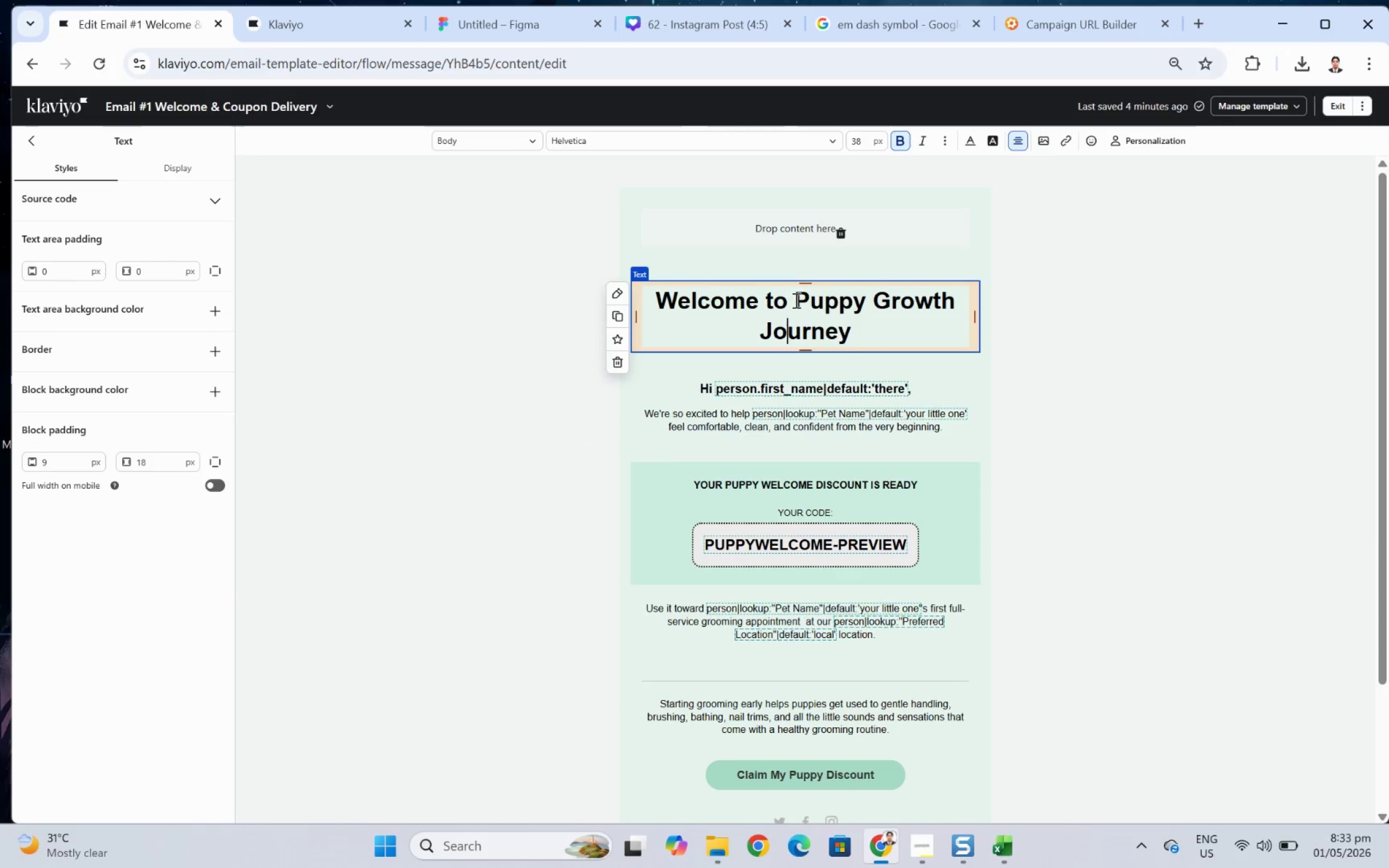 
left_click([795, 299])
 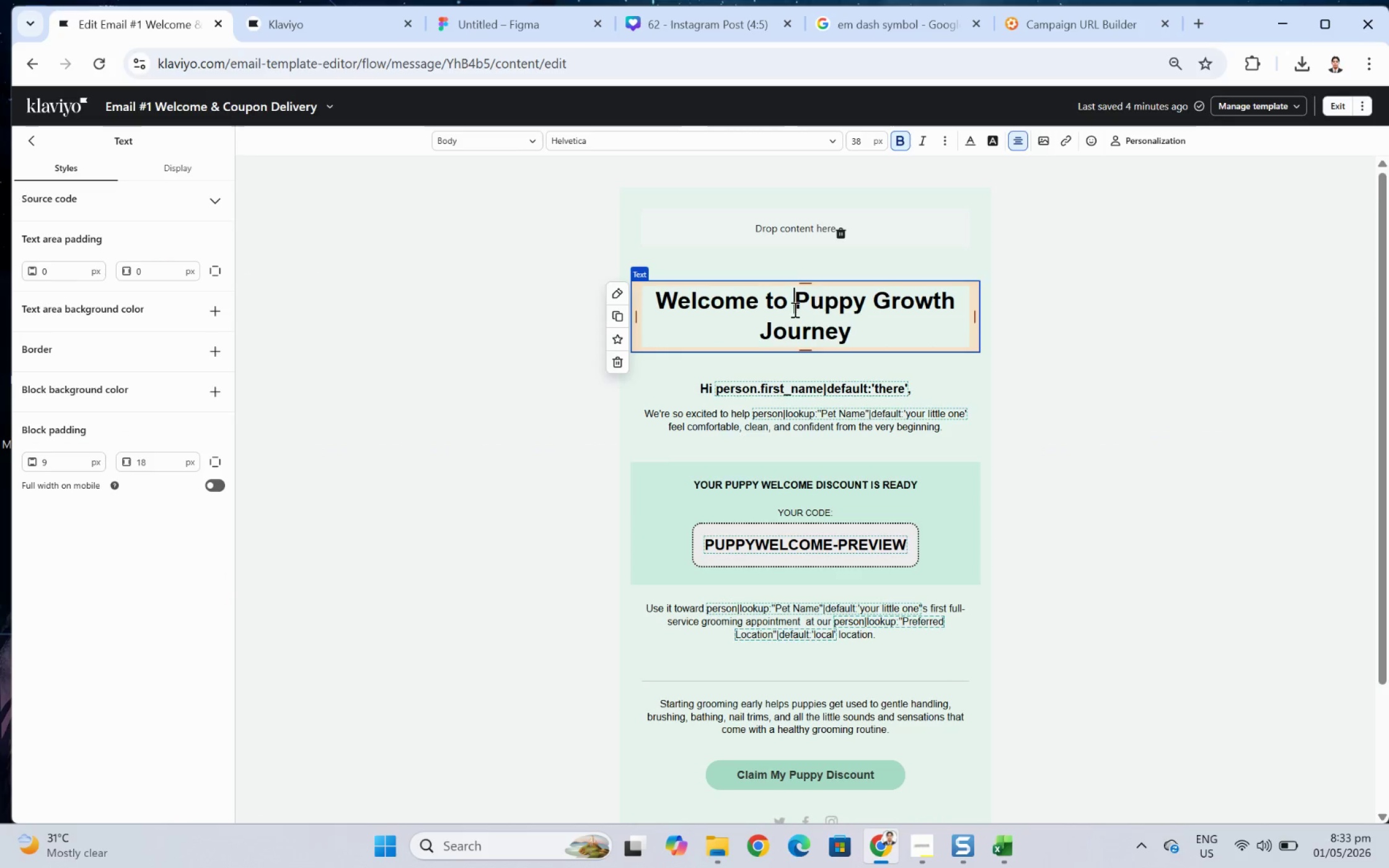 
left_click([770, 307])
 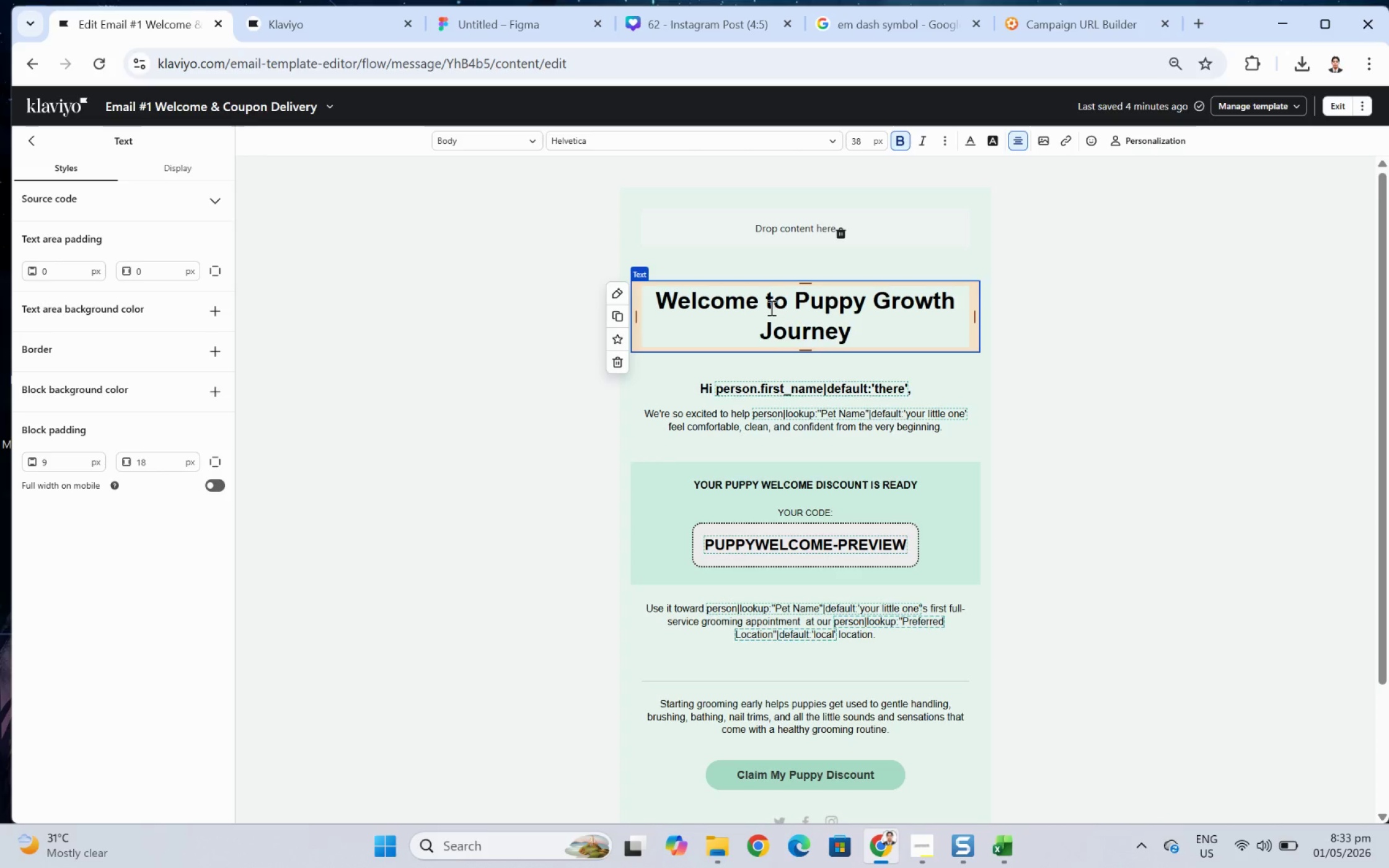 
left_click([770, 307])
 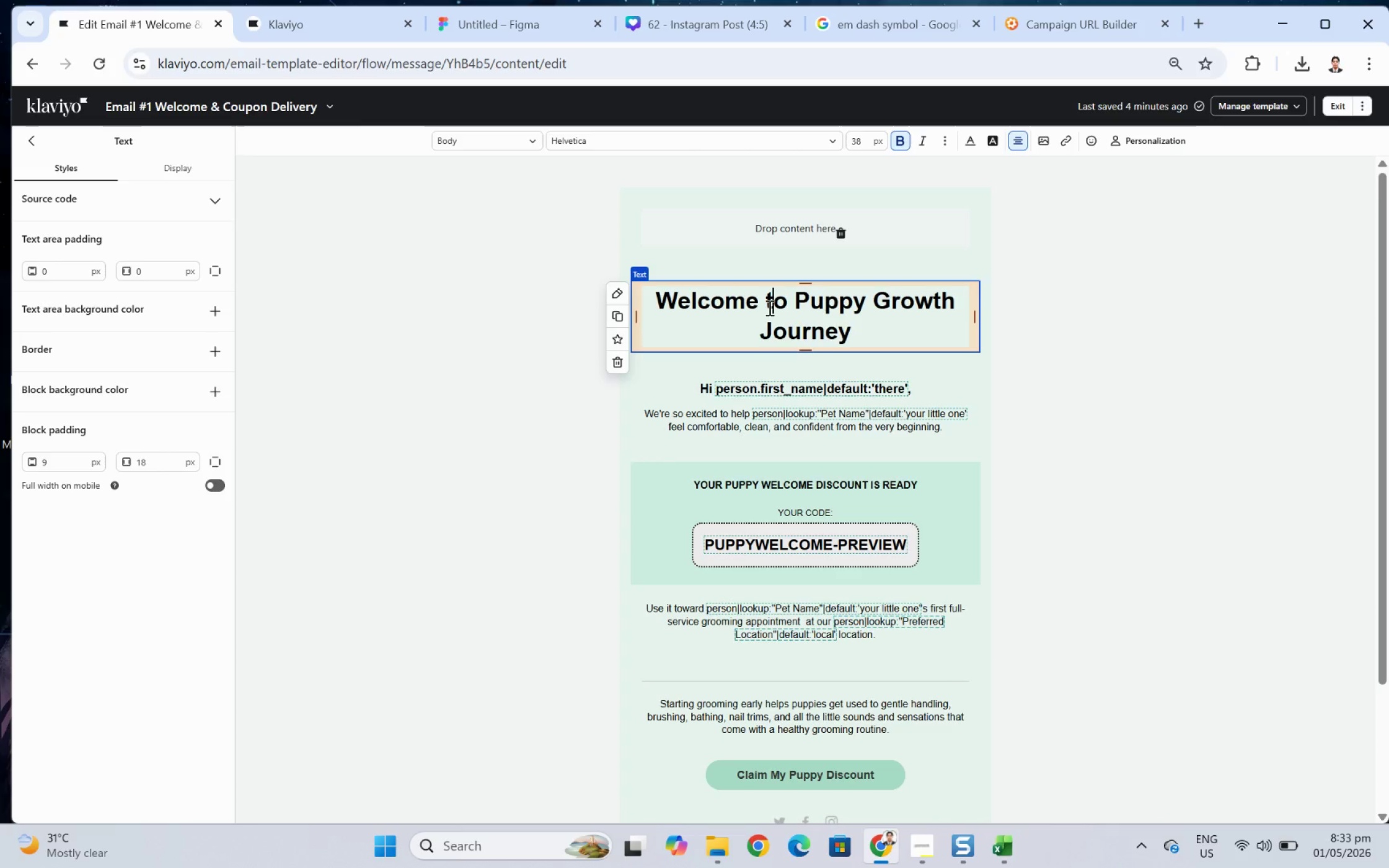 
left_click([768, 307])
 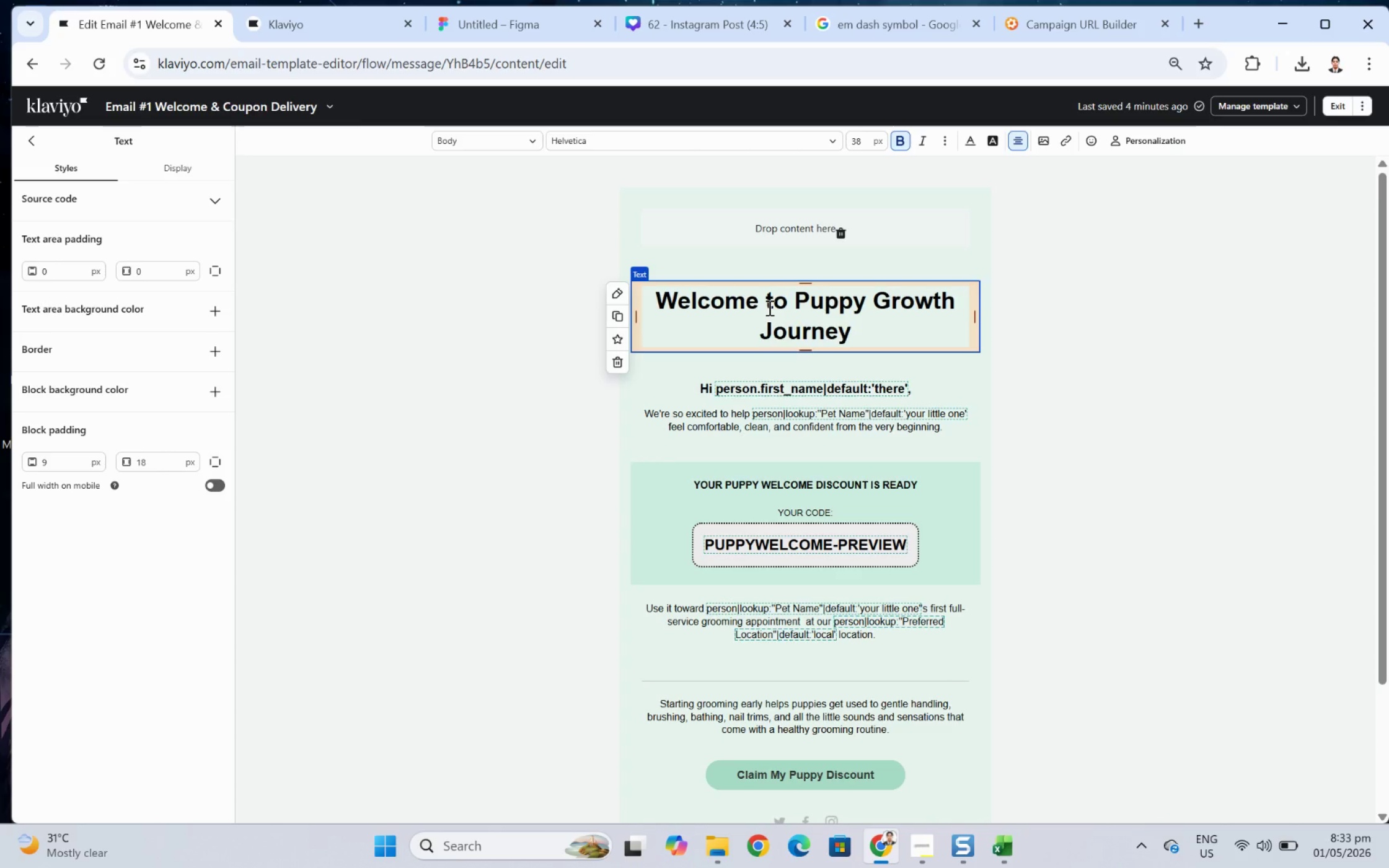 
key(Backspace)
 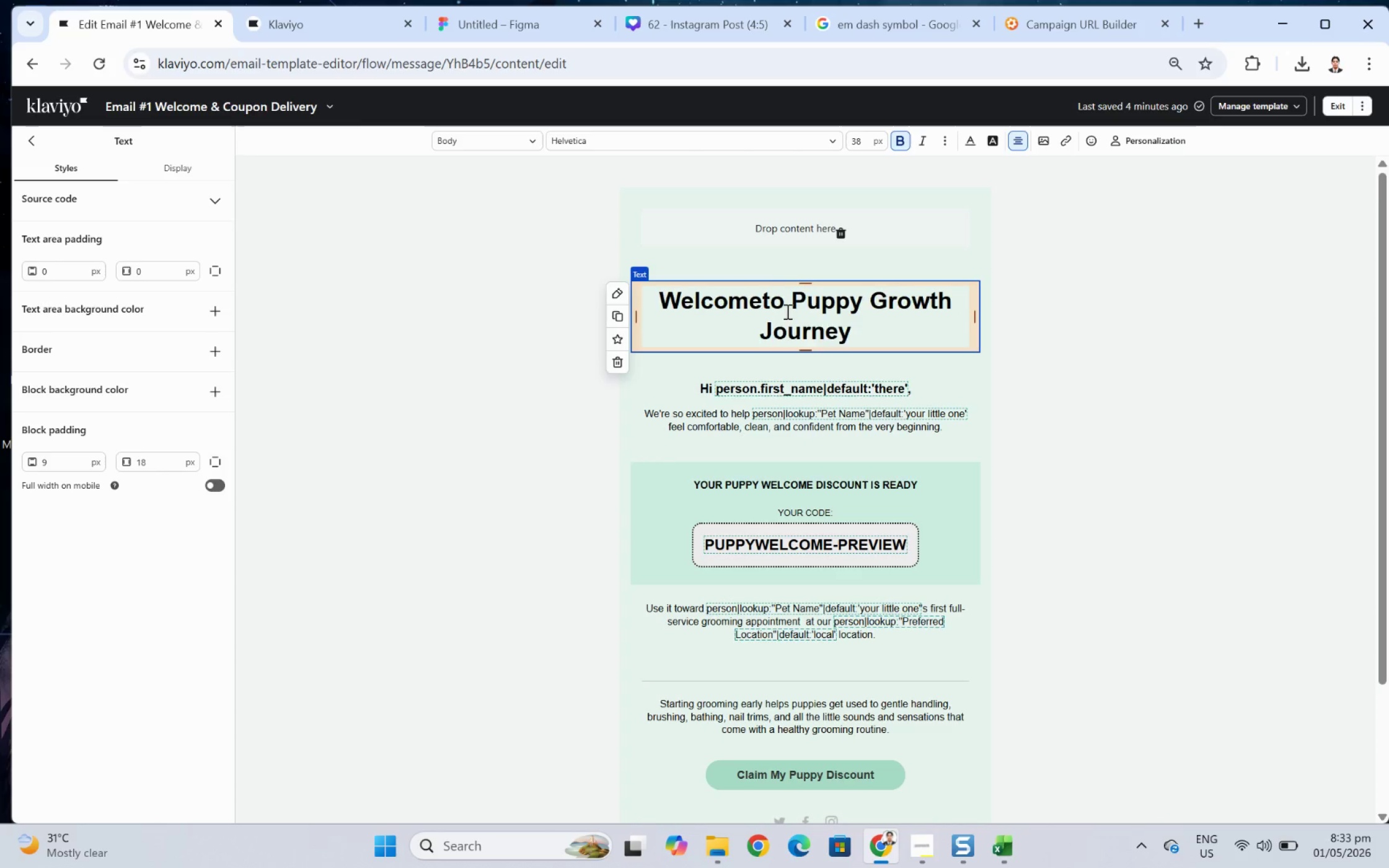 
key(Enter)
 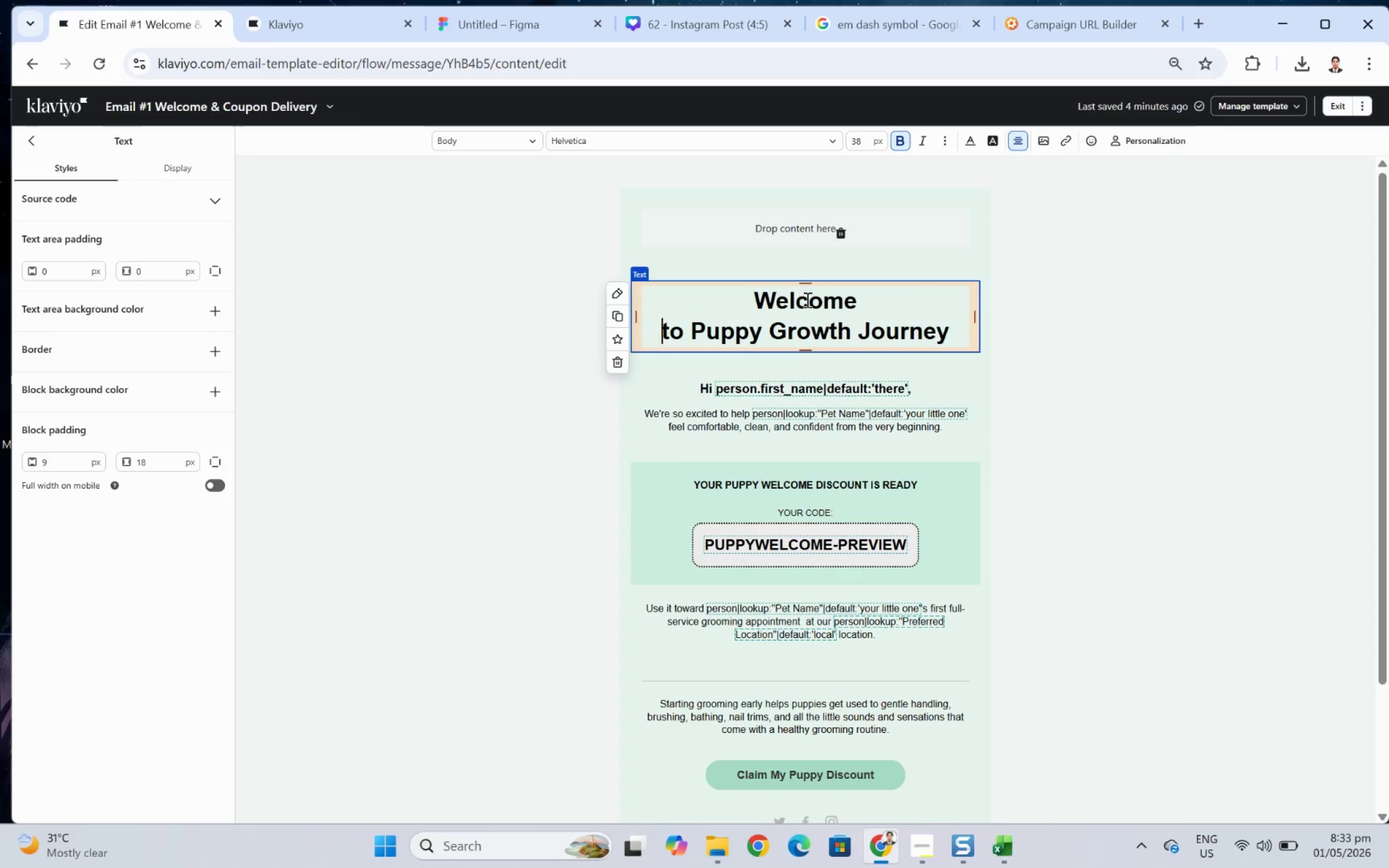 
left_click([945, 330])
 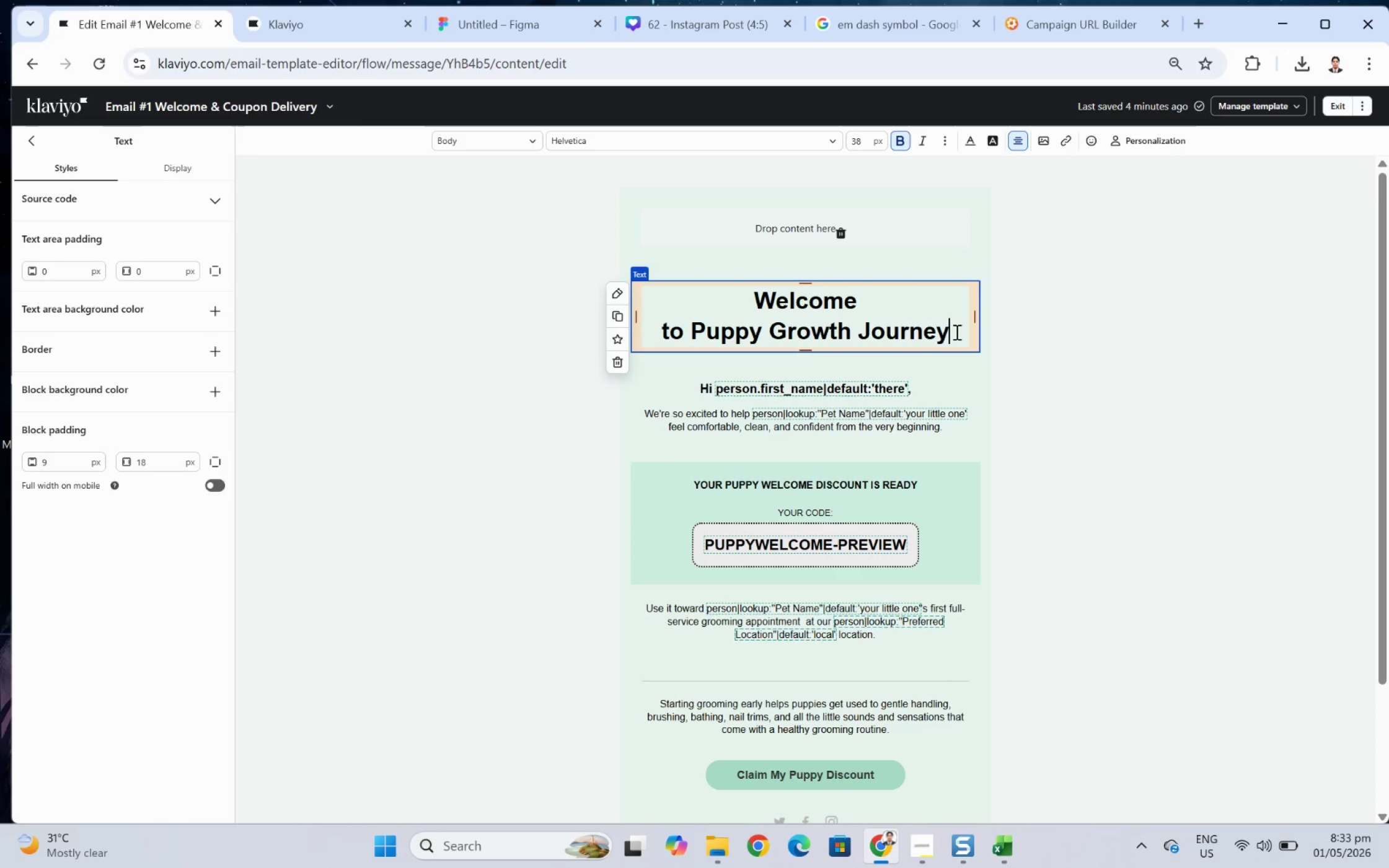 
key(Shift+1)
 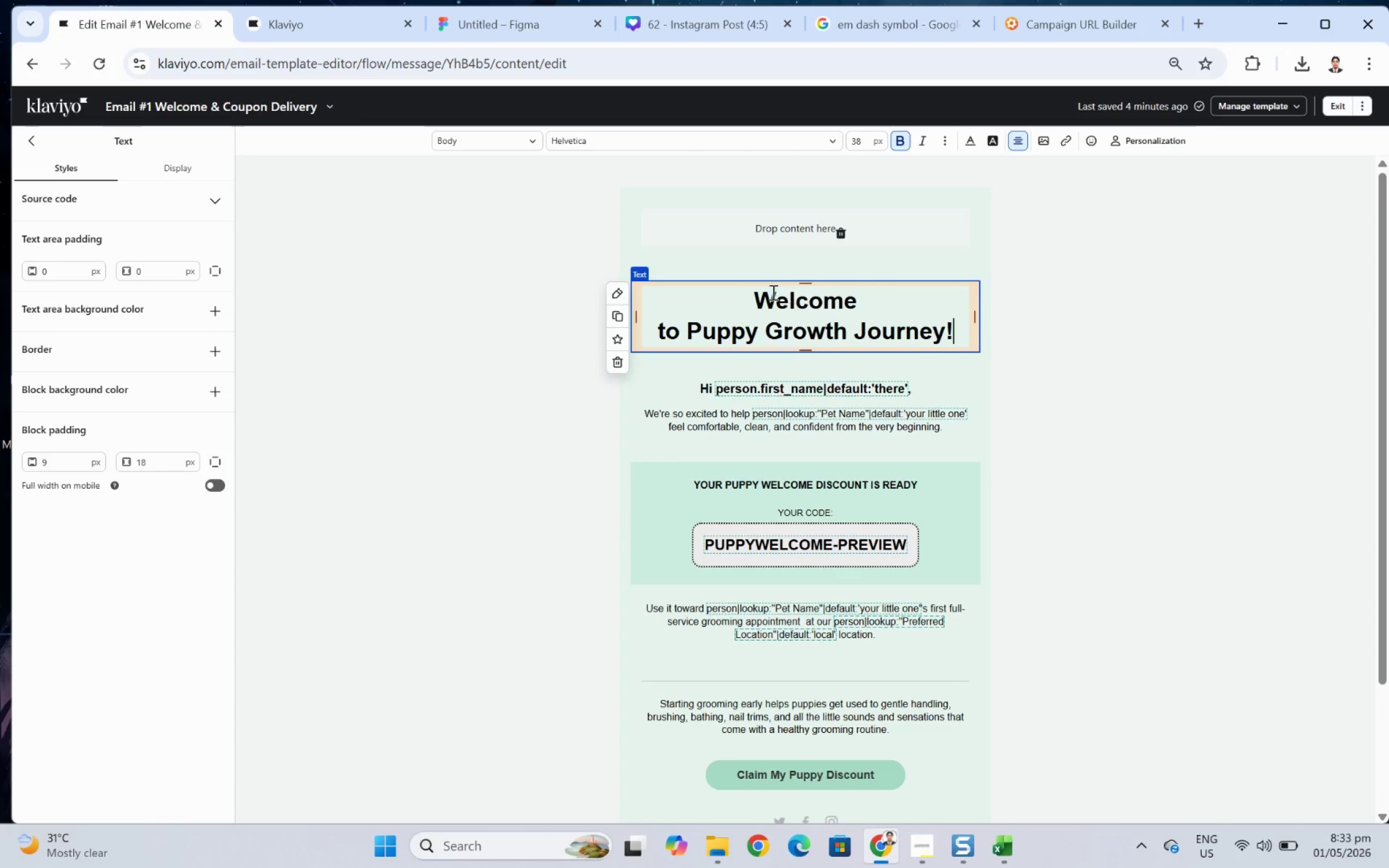 
left_click_drag(start_coordinate=[742, 300], to_coordinate=[902, 299])
 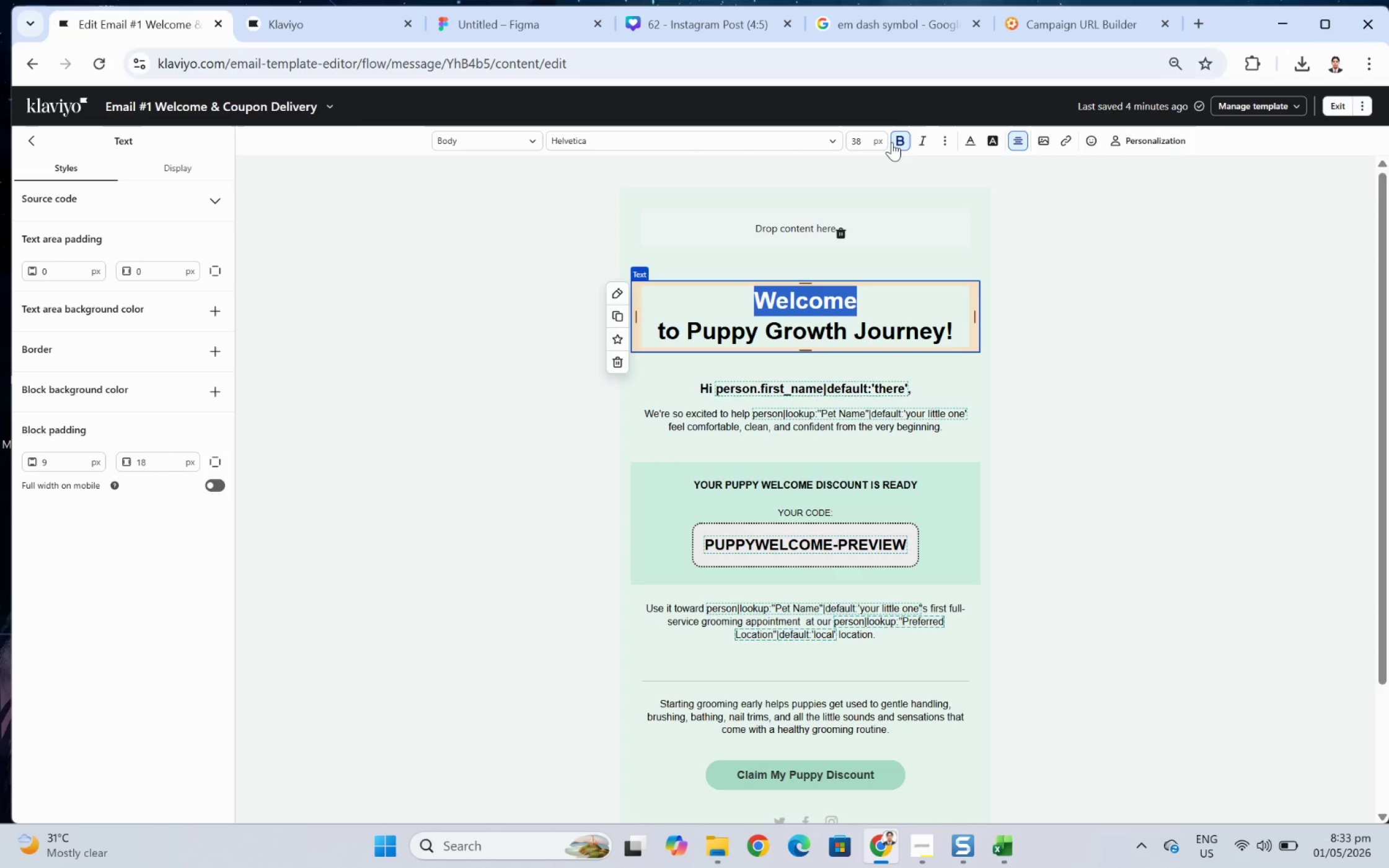 
left_click([822, 144])
 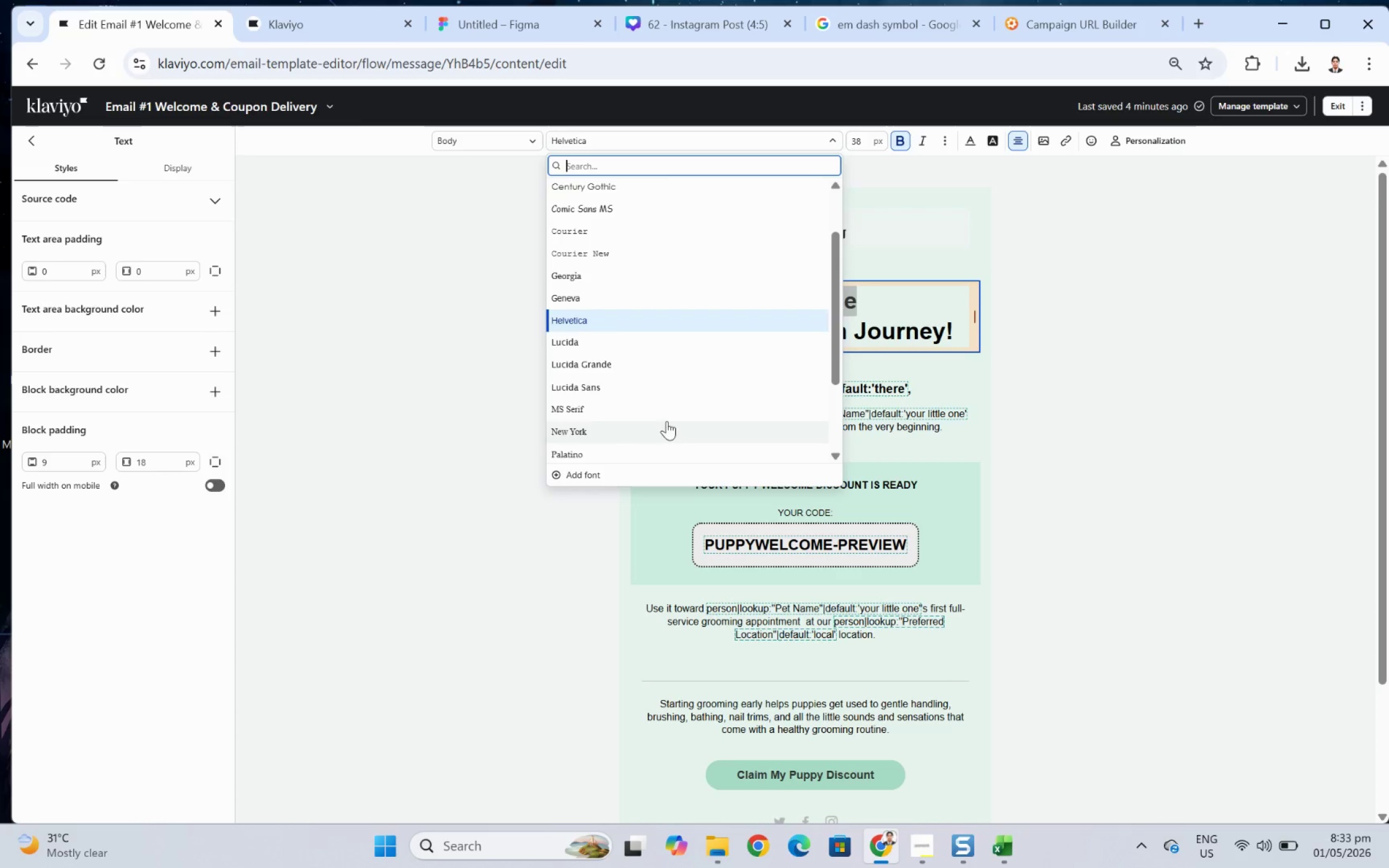 
scroll: coordinate [696, 386], scroll_direction: up, amount: 3.0
 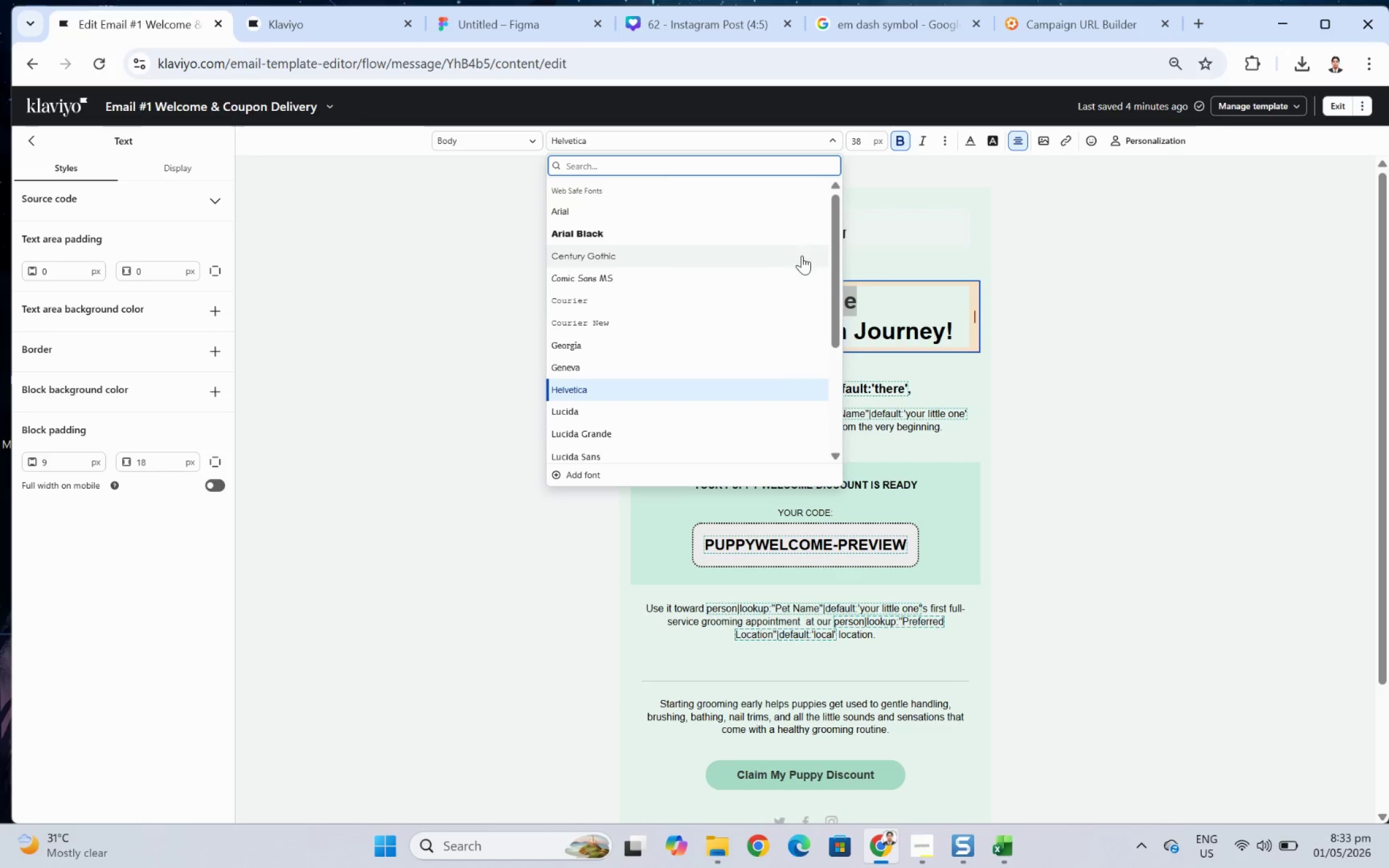 
left_click([799, 271])
 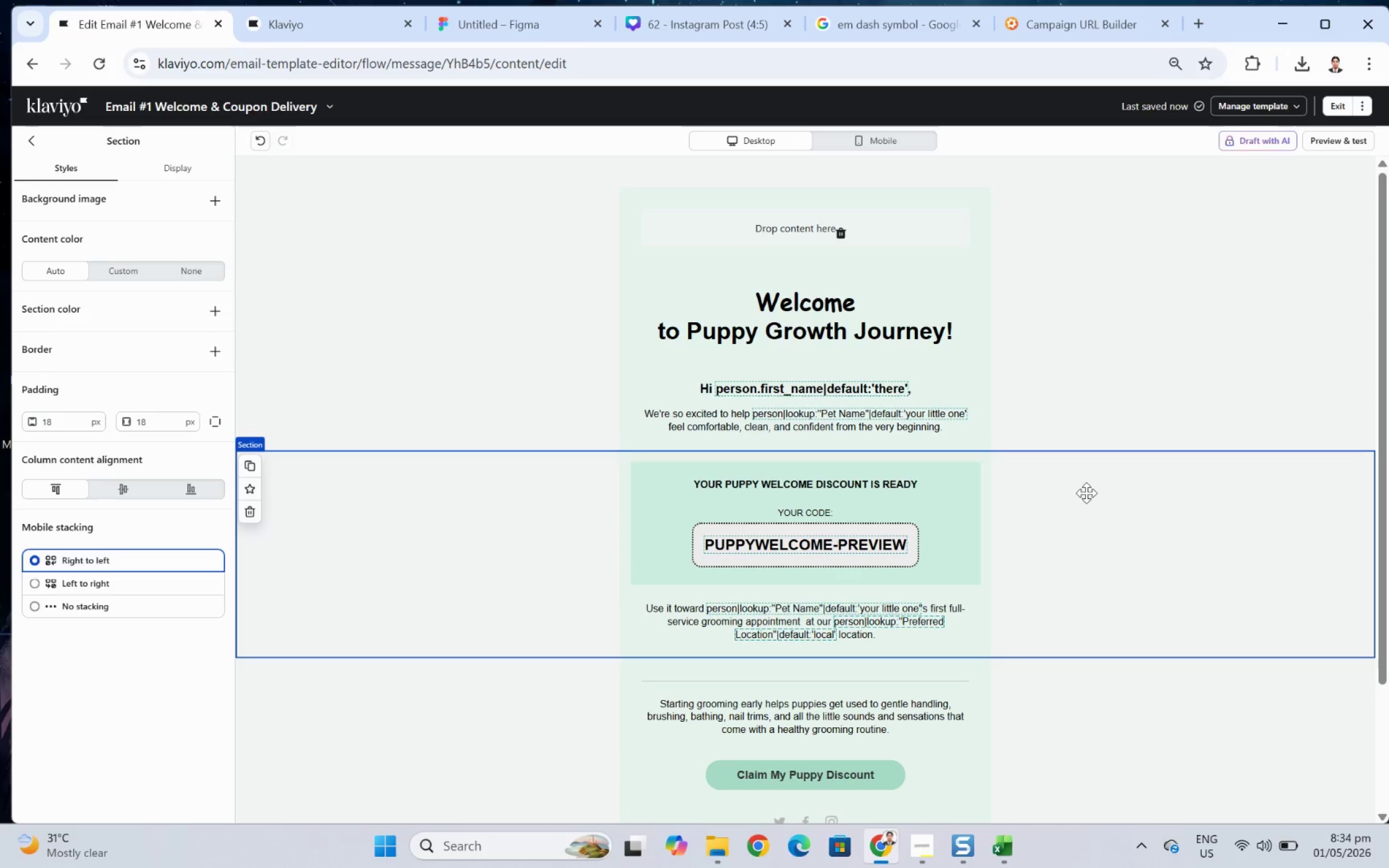 
wait(7.97)
 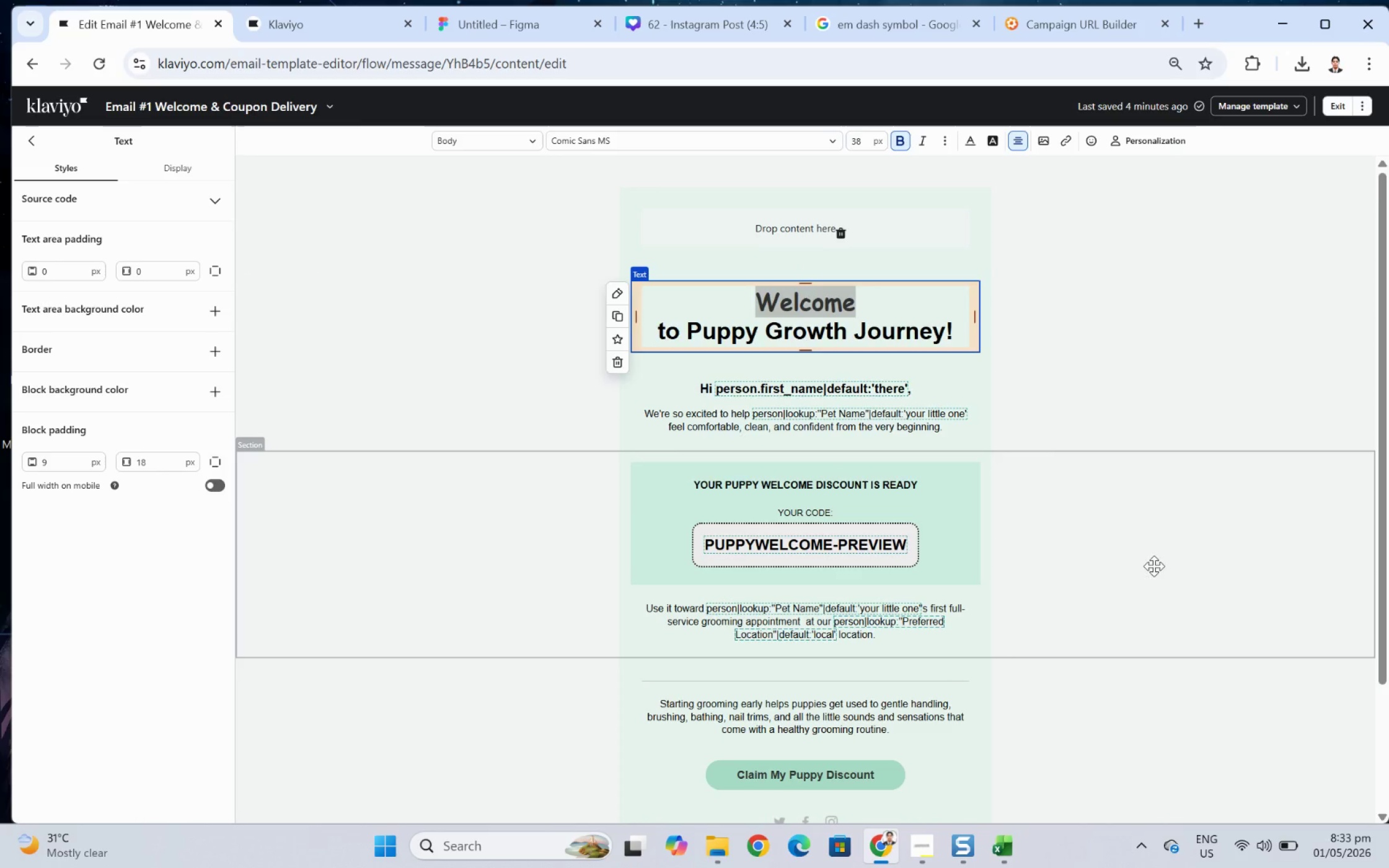 
double_click([812, 307])
 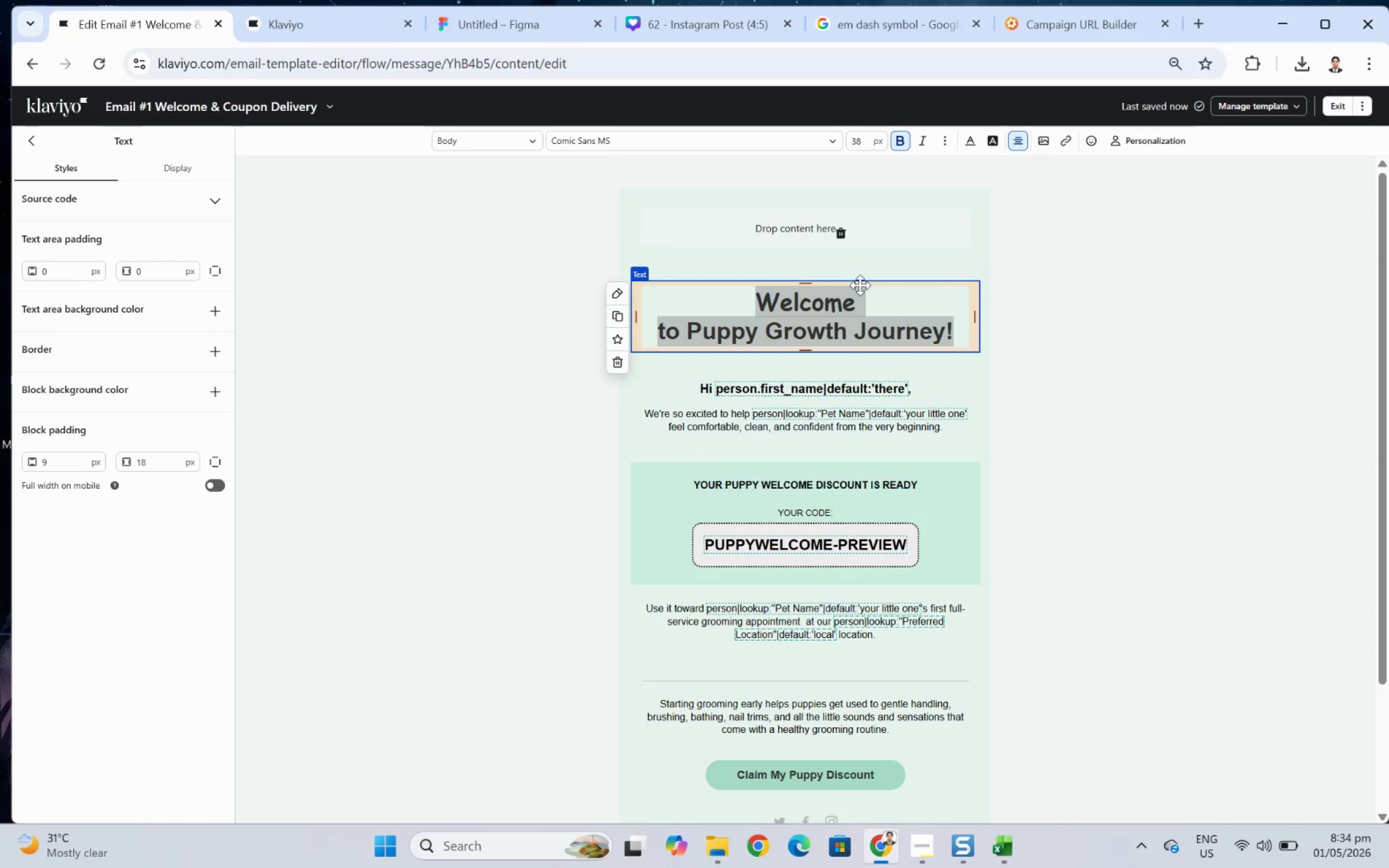 
double_click([859, 304])
 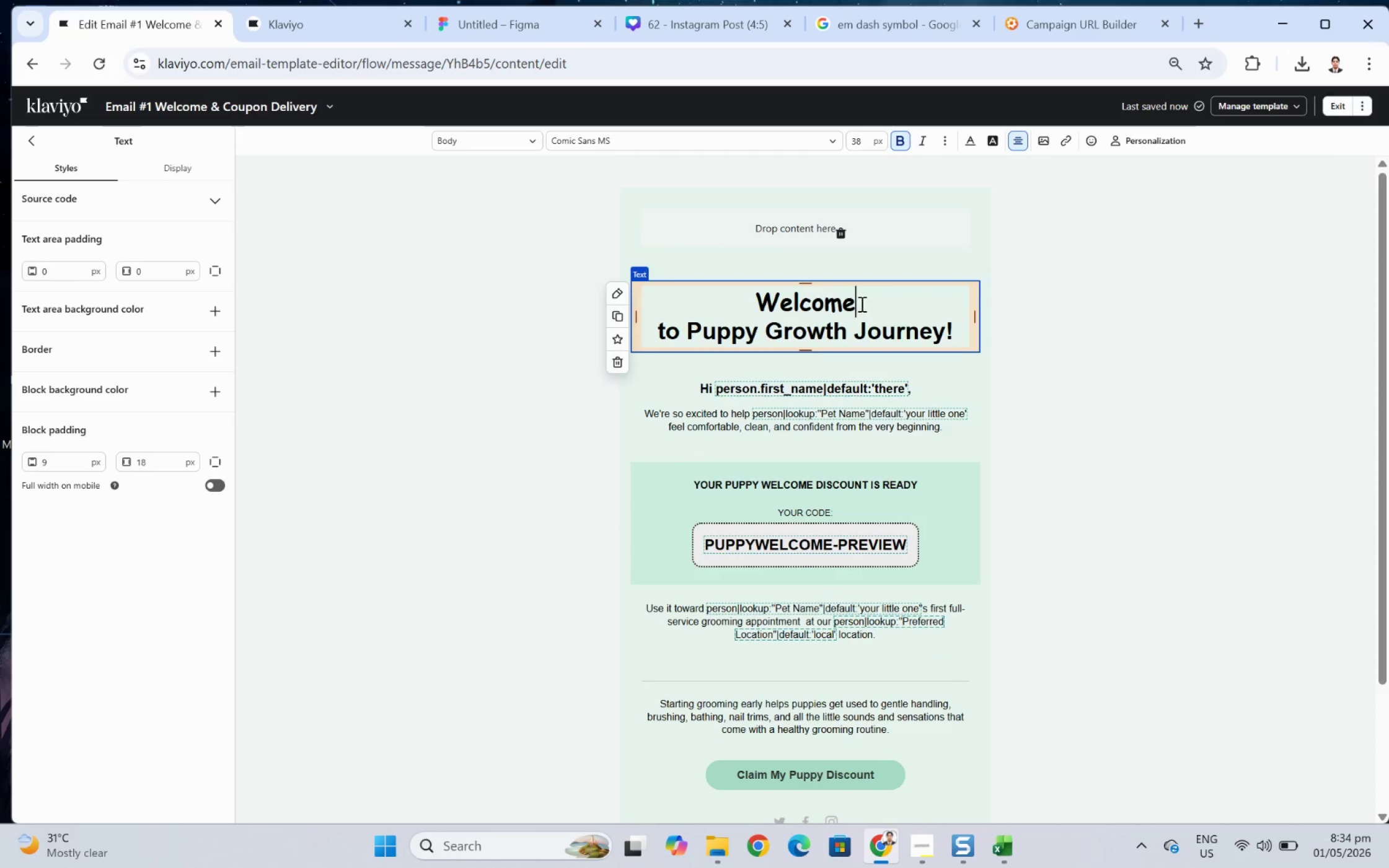 
left_click_drag(start_coordinate=[861, 304], to_coordinate=[732, 304])
 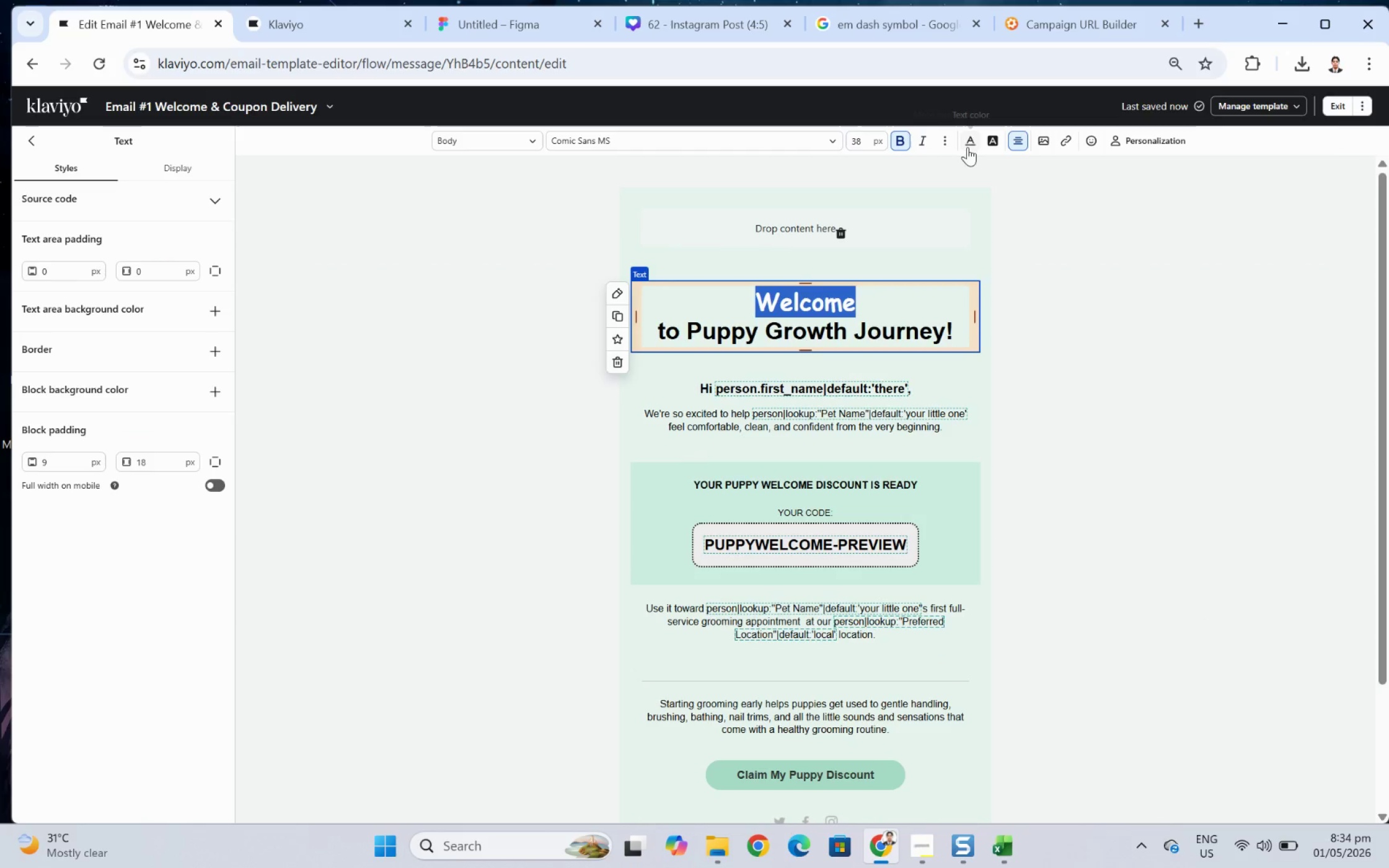 
left_click([973, 139])
 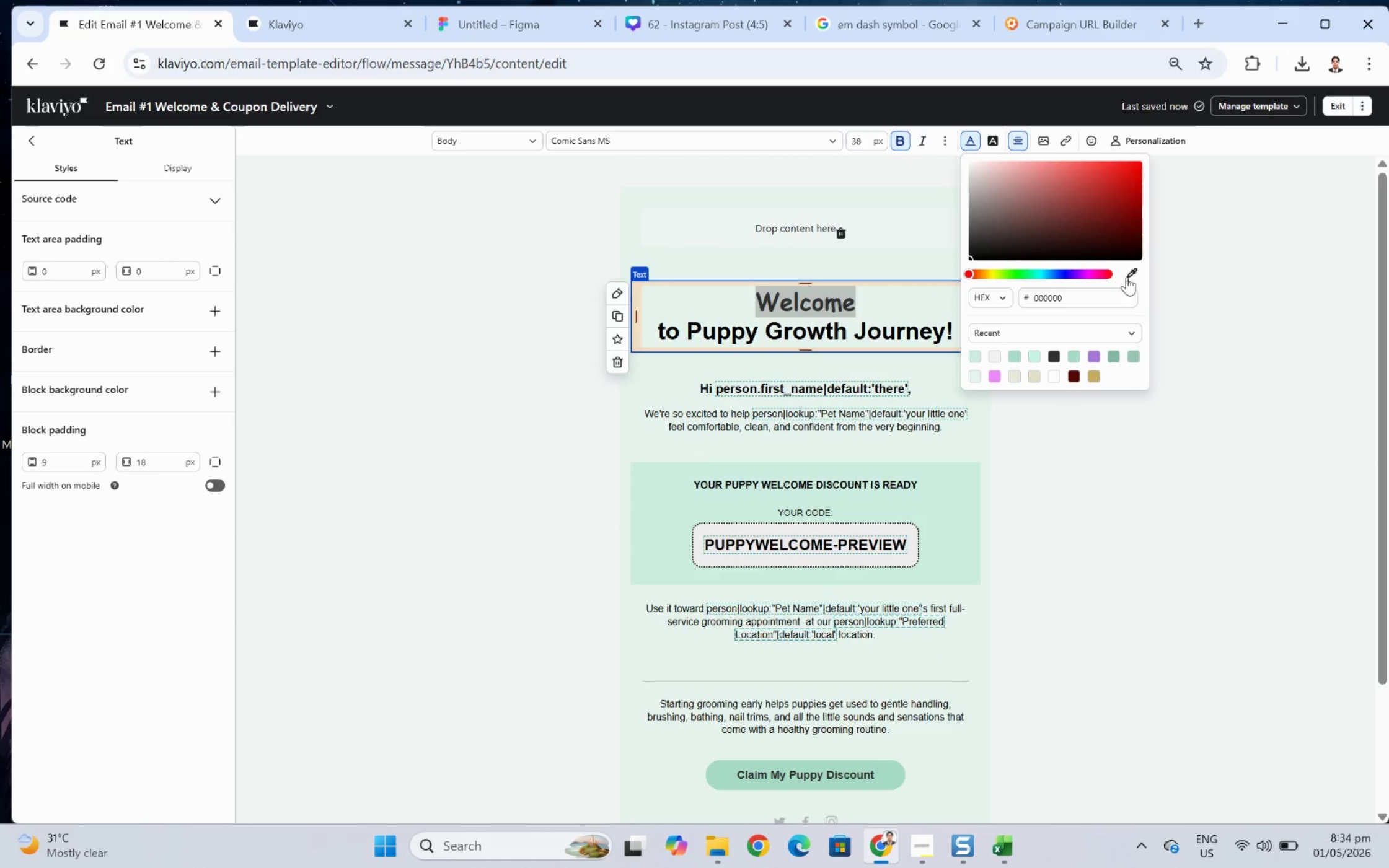 
left_click([1130, 274])
 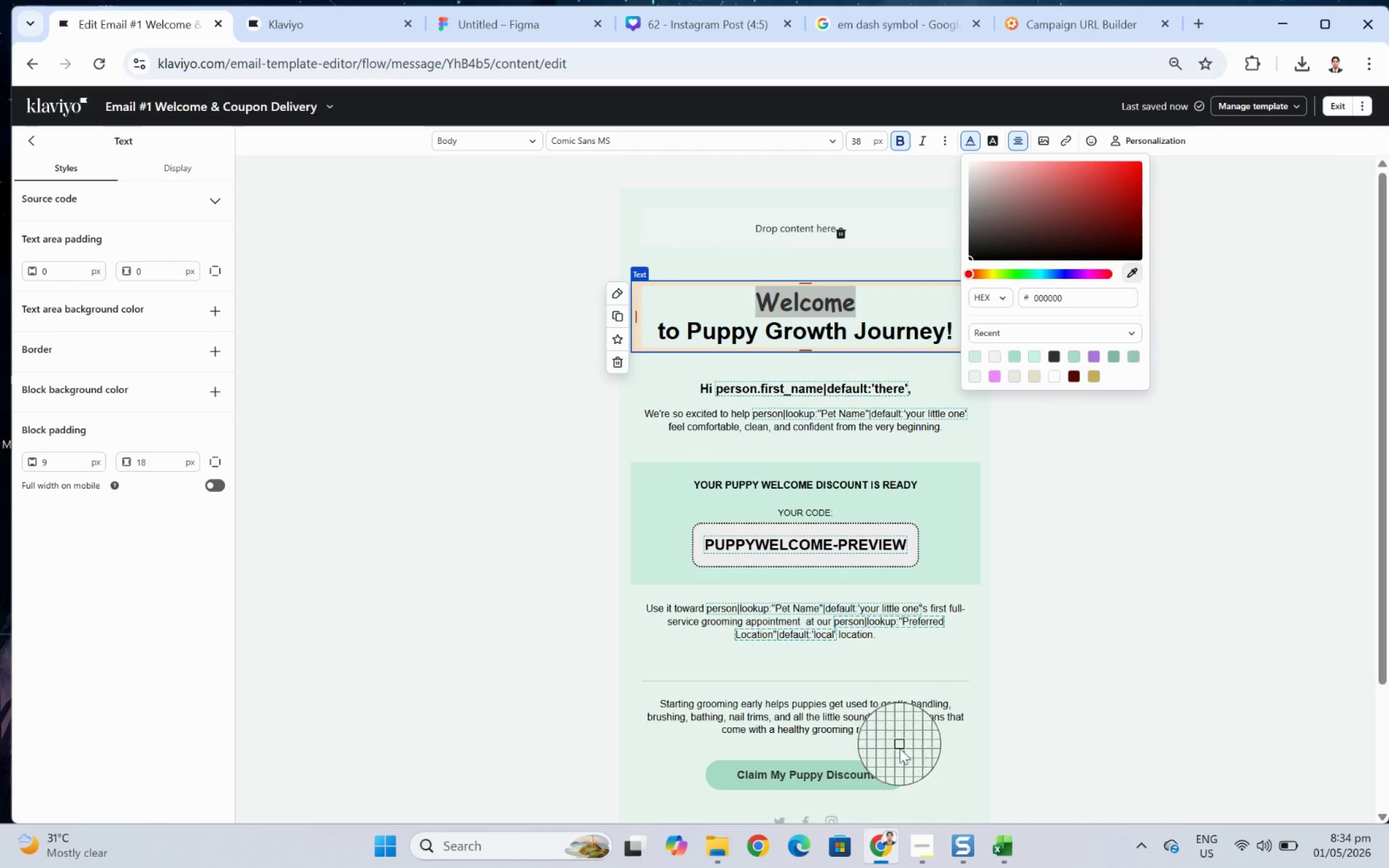 
left_click([894, 769])
 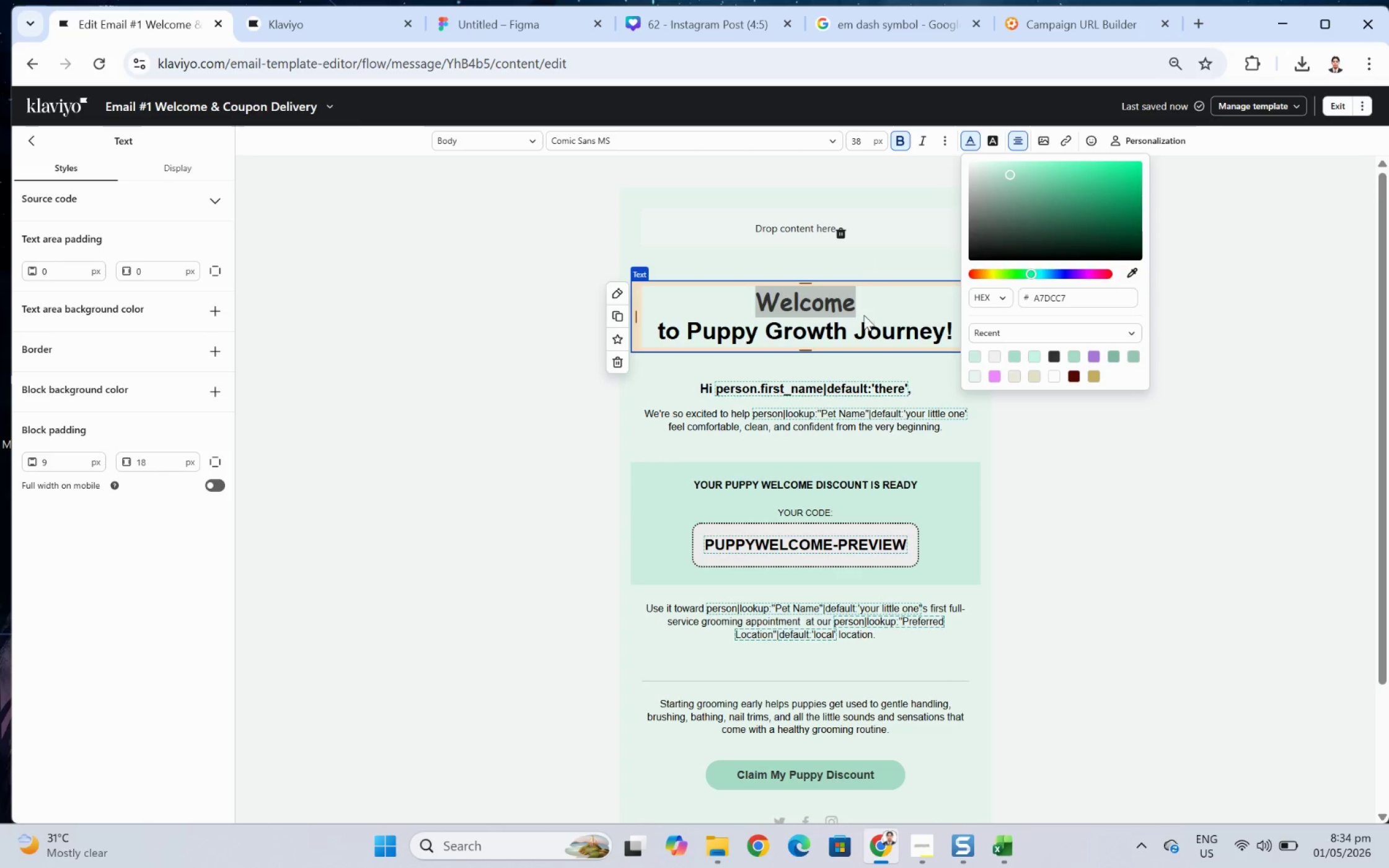 
left_click([875, 292])
 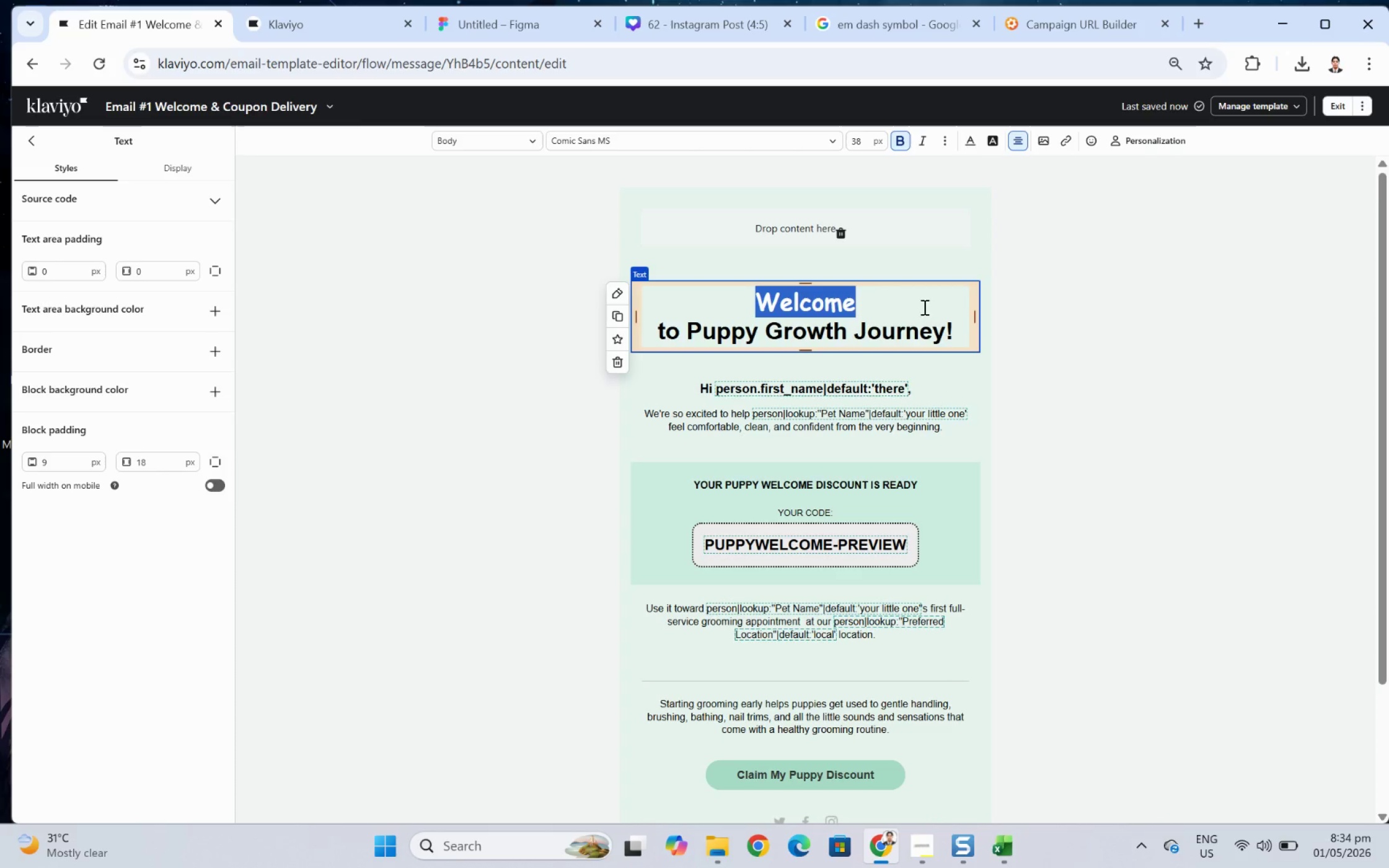 
left_click_drag(start_coordinate=[1152, 427], to_coordinate=[1152, 432])
 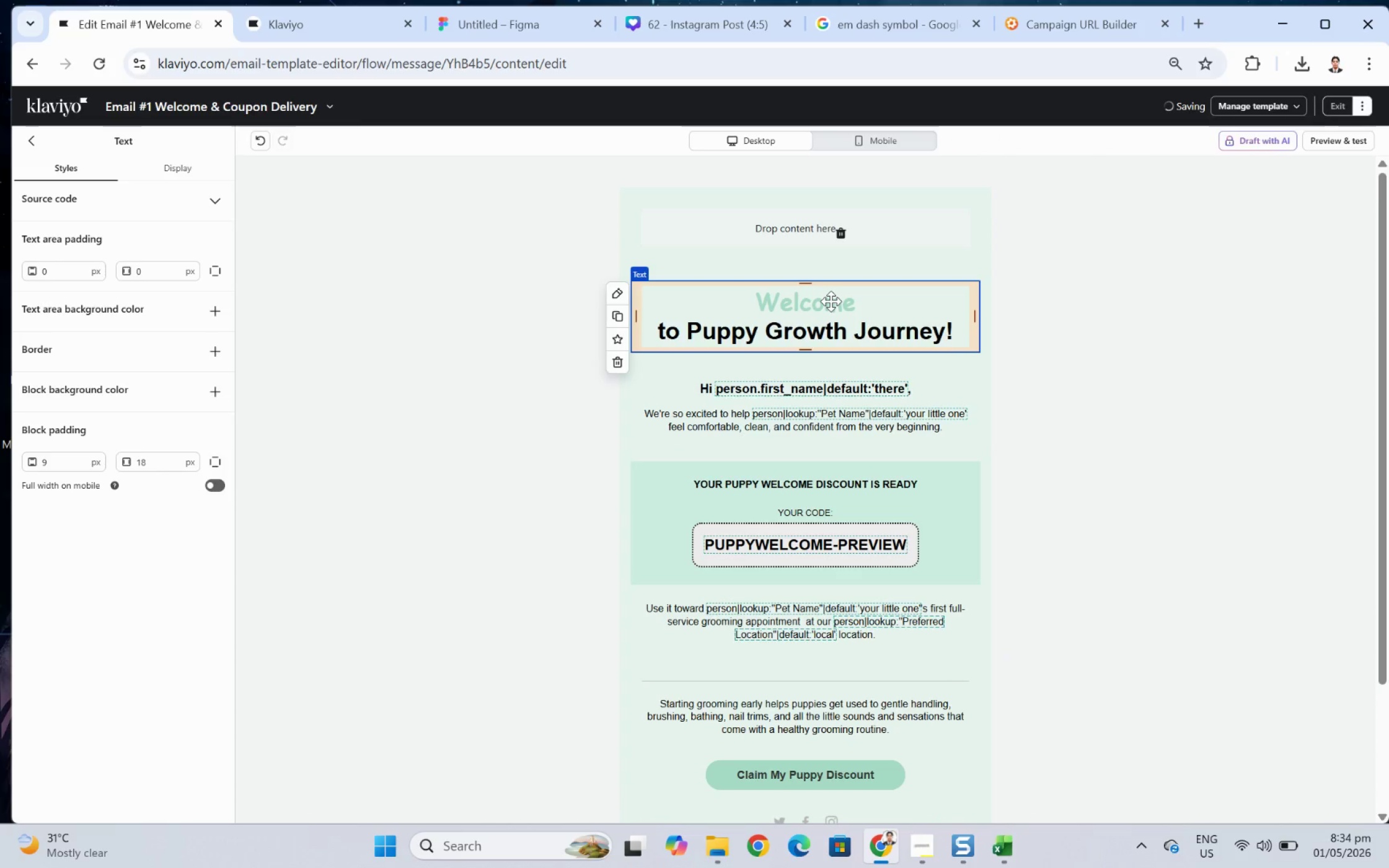 
left_click([831, 301])
 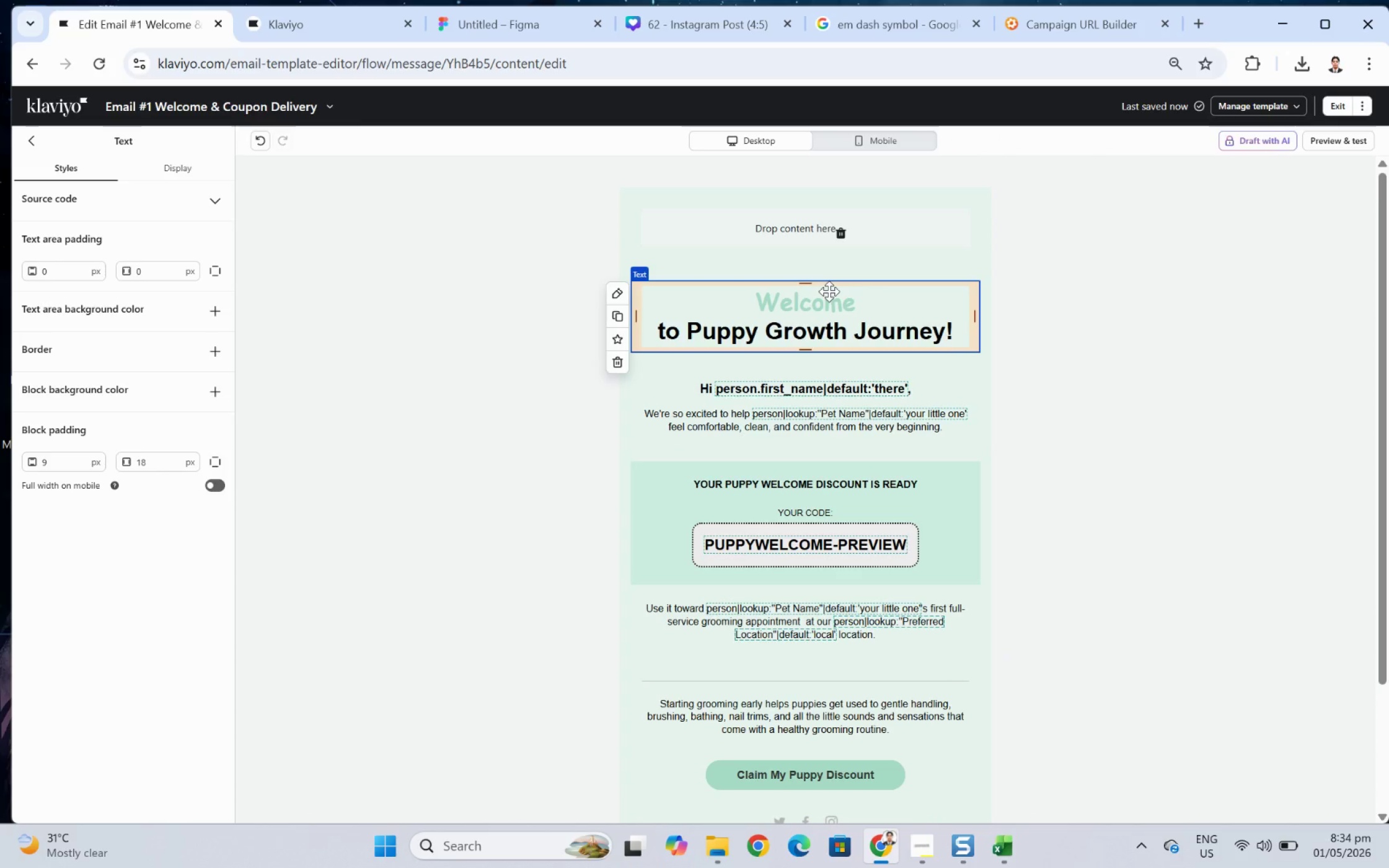 
wait(12.97)
 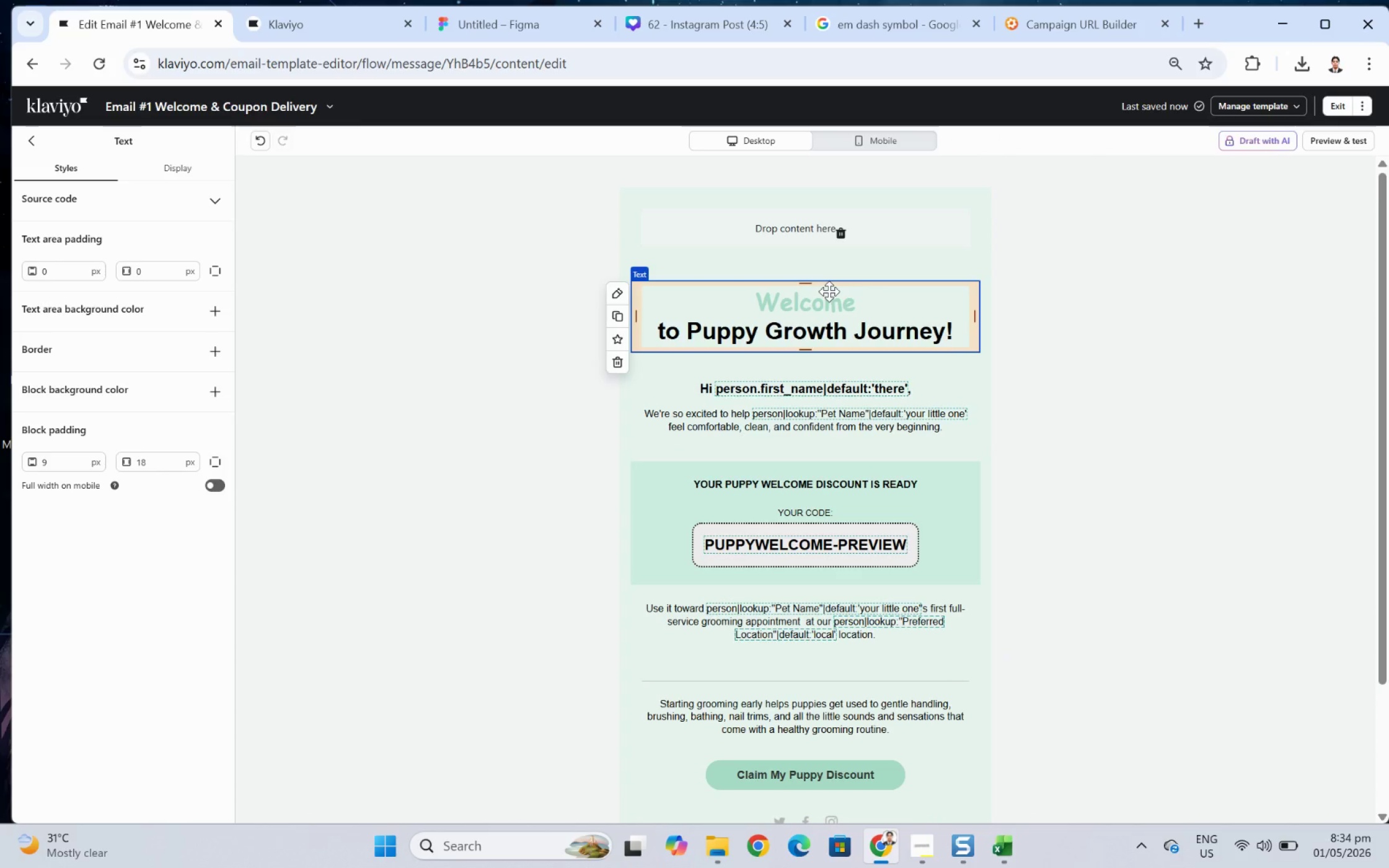 
double_click([845, 299])
 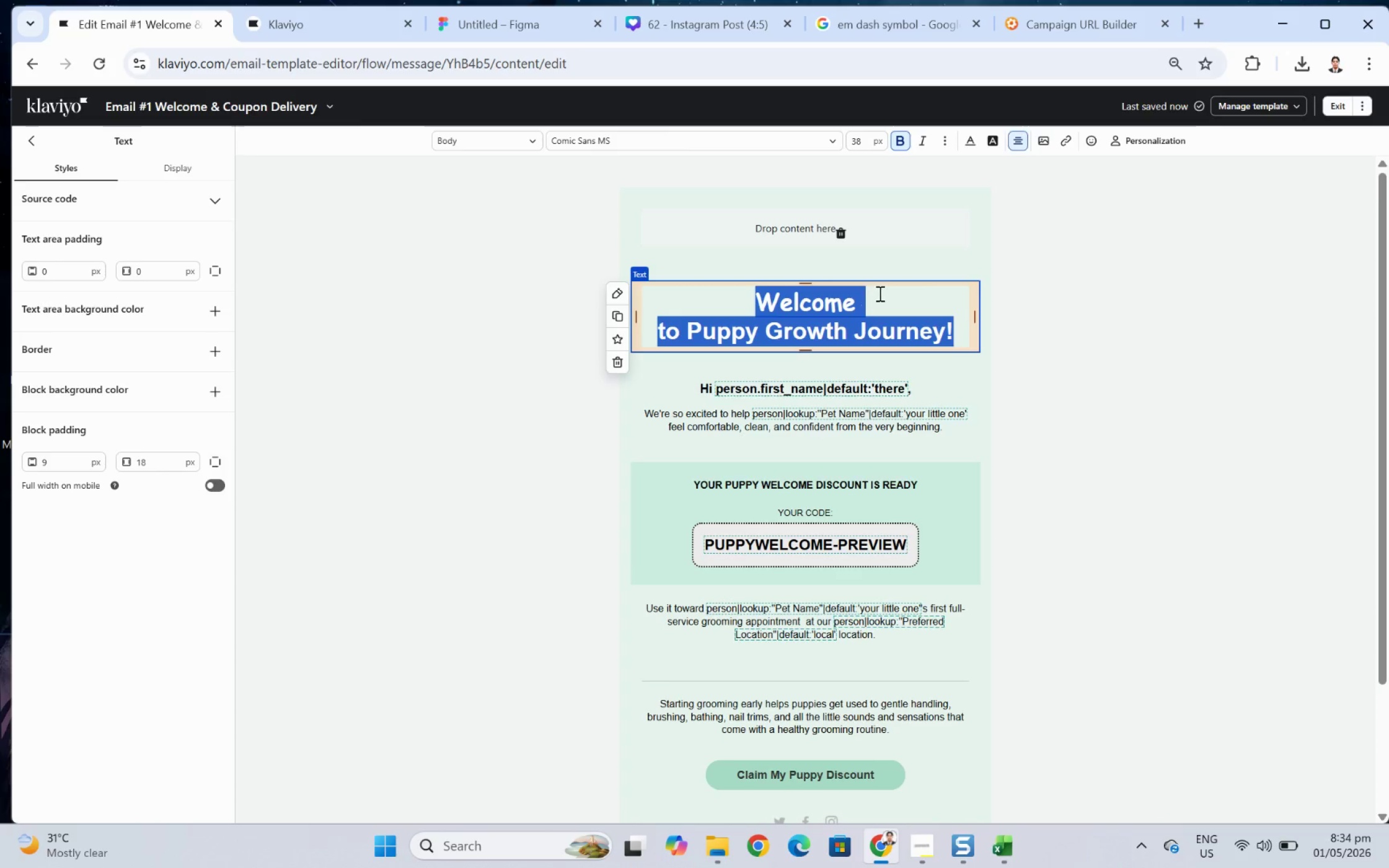 
left_click([878, 293])
 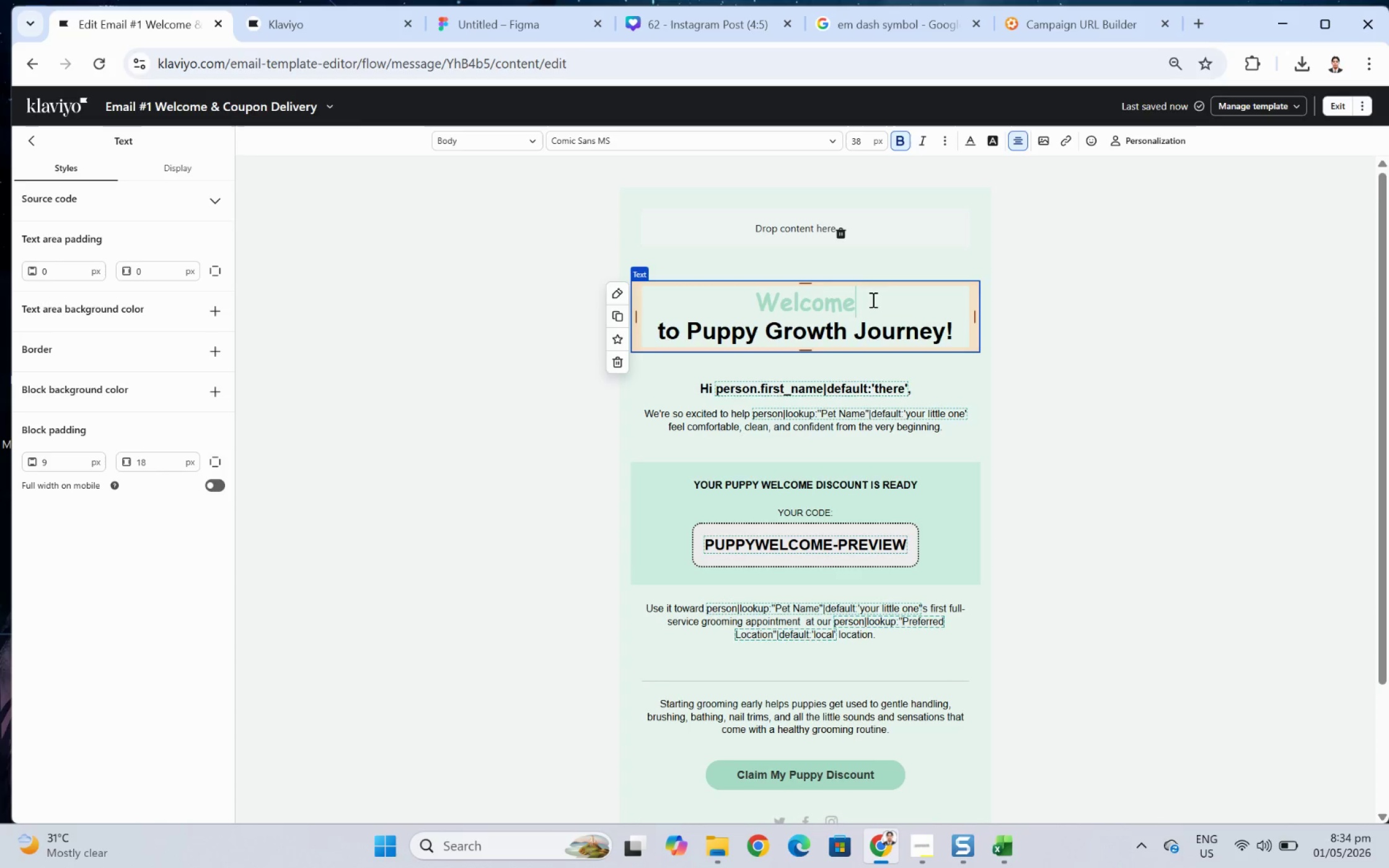 
left_click_drag(start_coordinate=[868, 301], to_coordinate=[752, 297])
 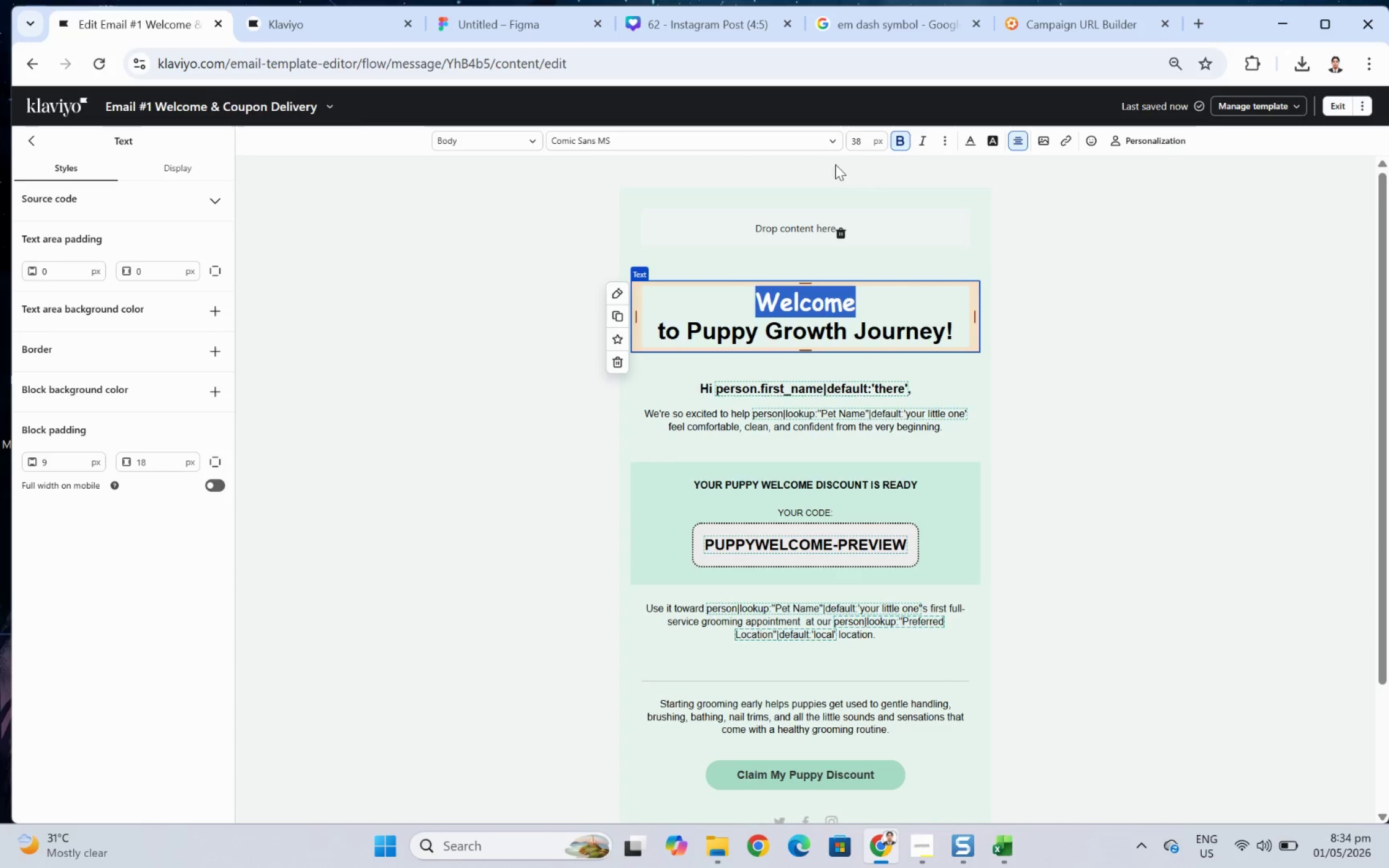 
left_click([968, 139])
 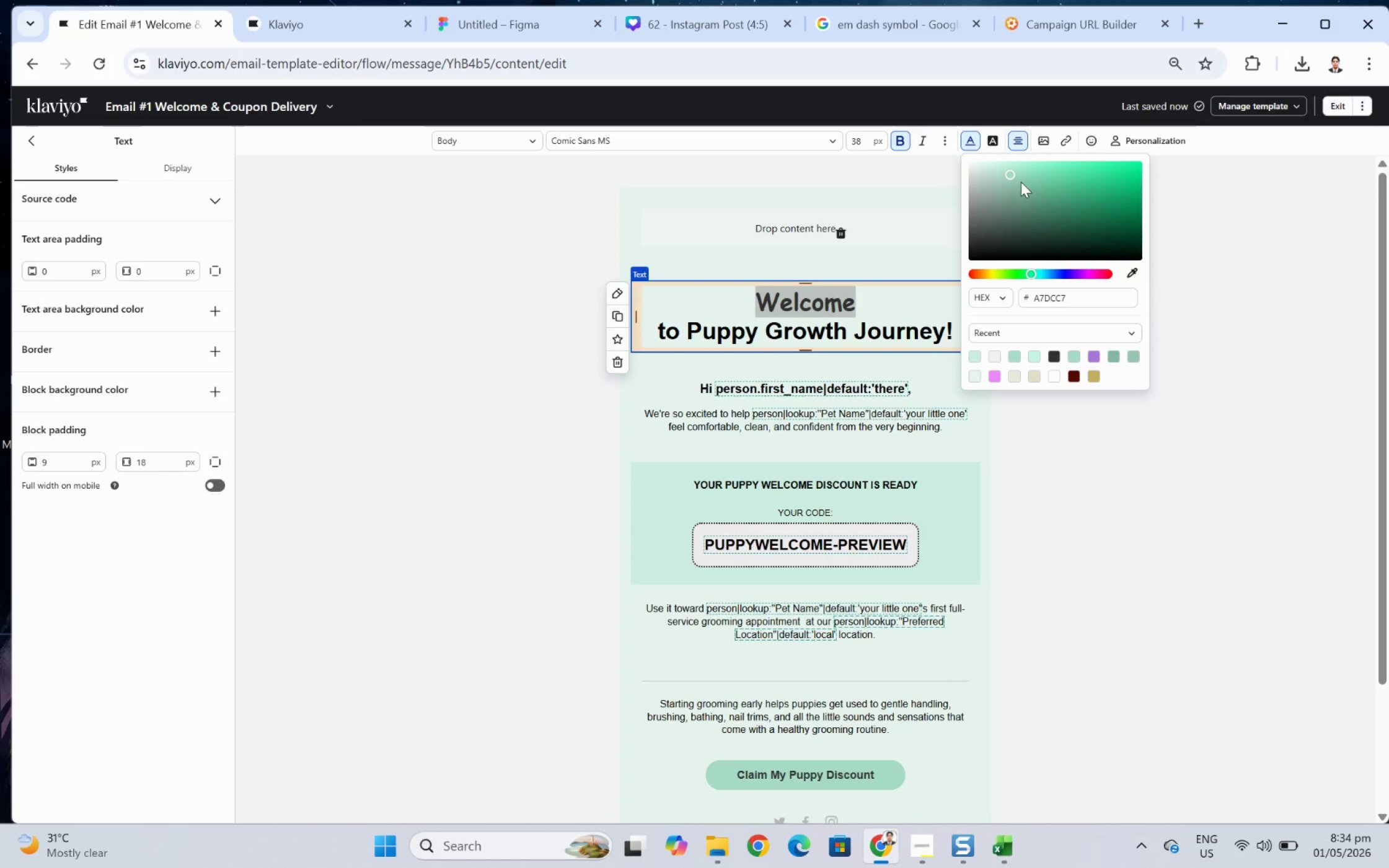 
wait(8.59)
 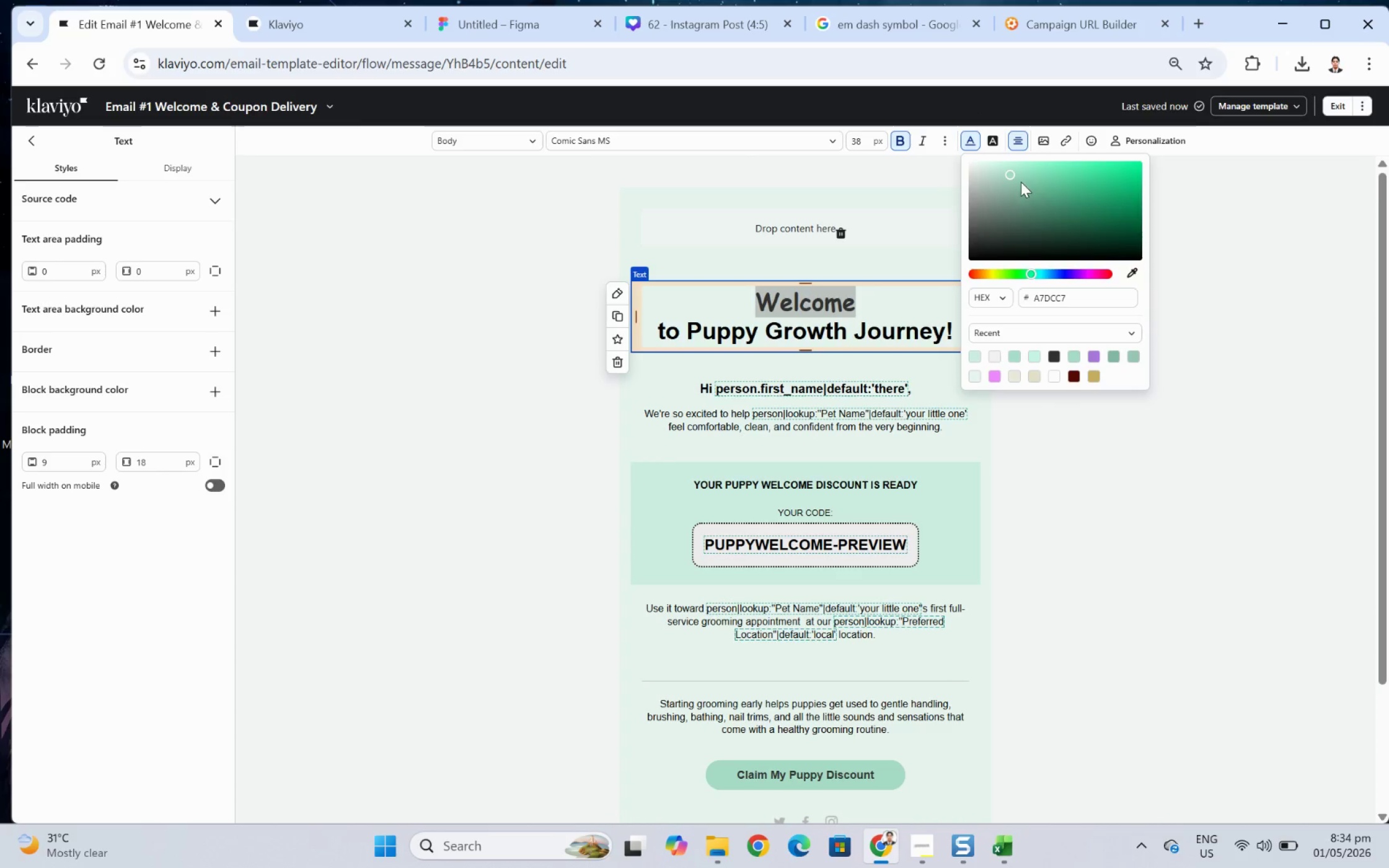 
left_click([1015, 183])
 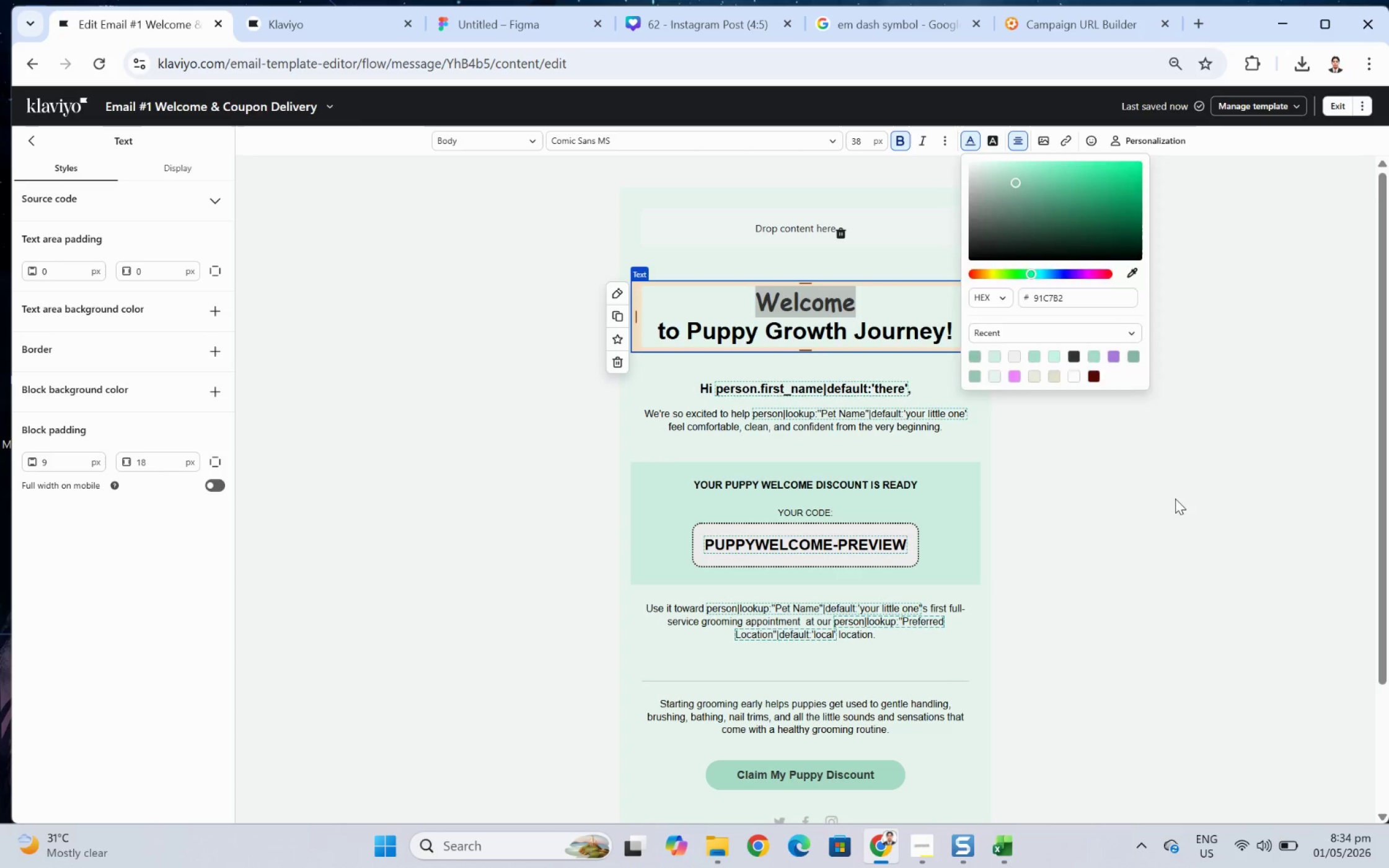 
double_click([1175, 498])
 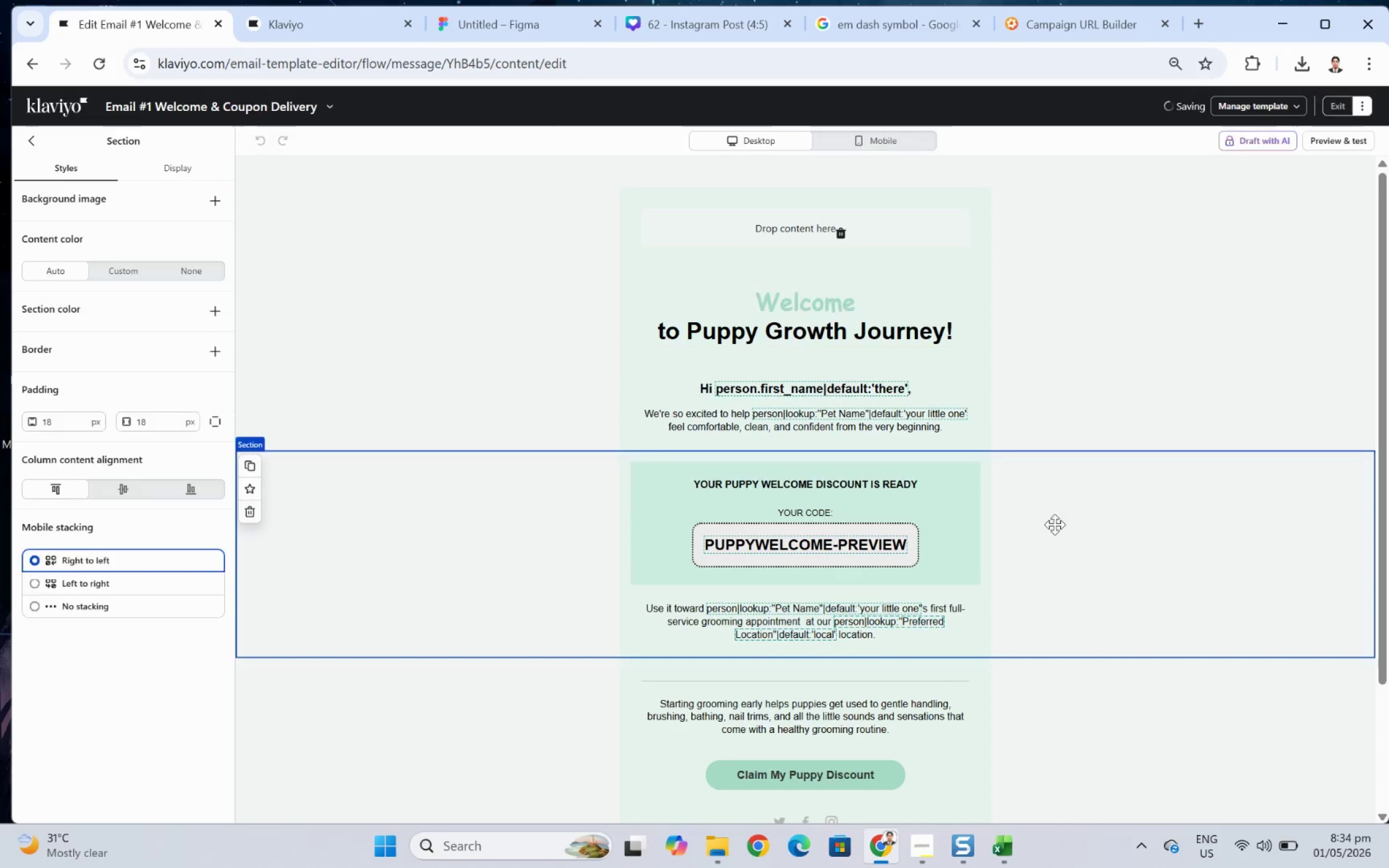 
left_click([1051, 525])
 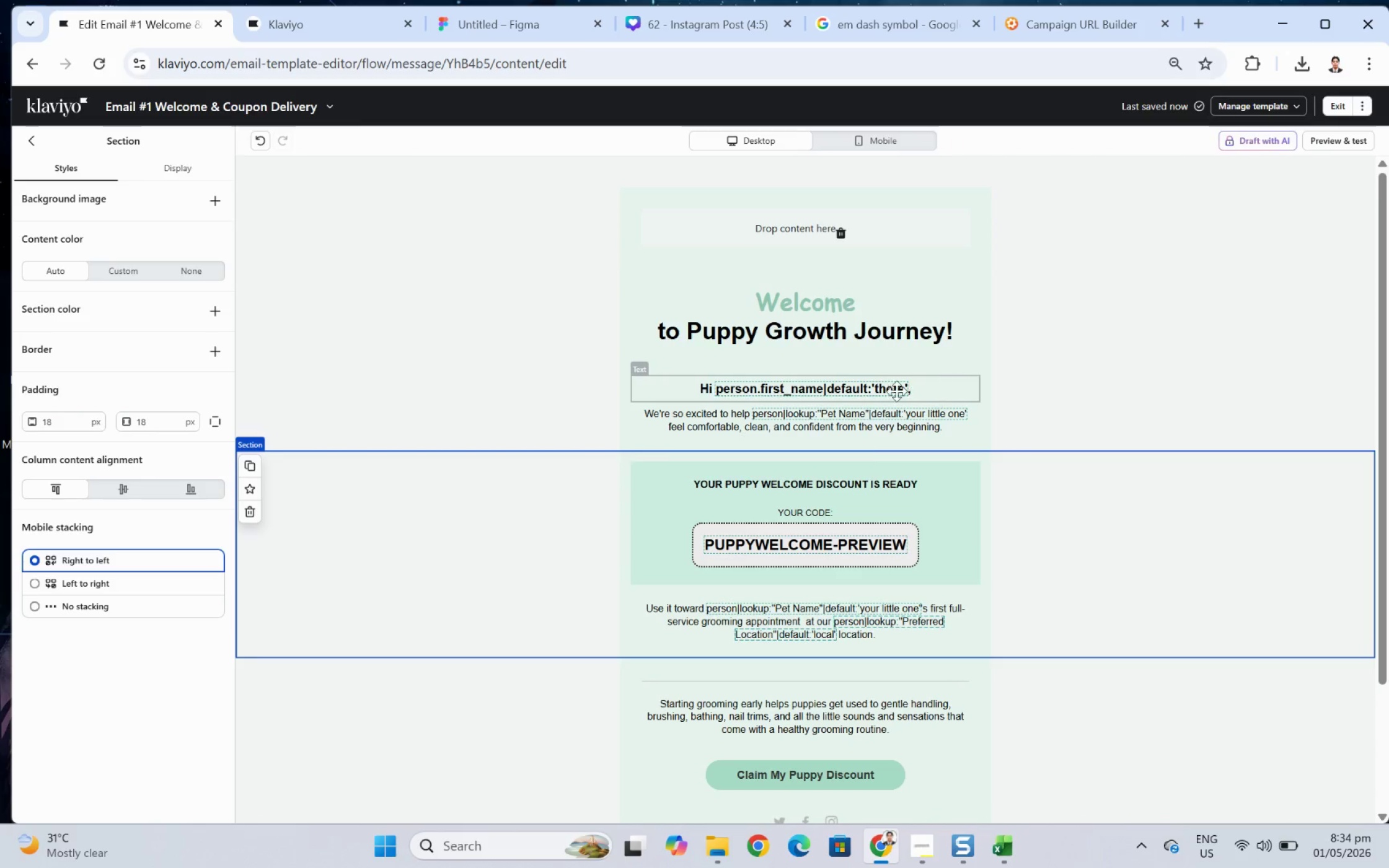 
left_click([837, 306])
 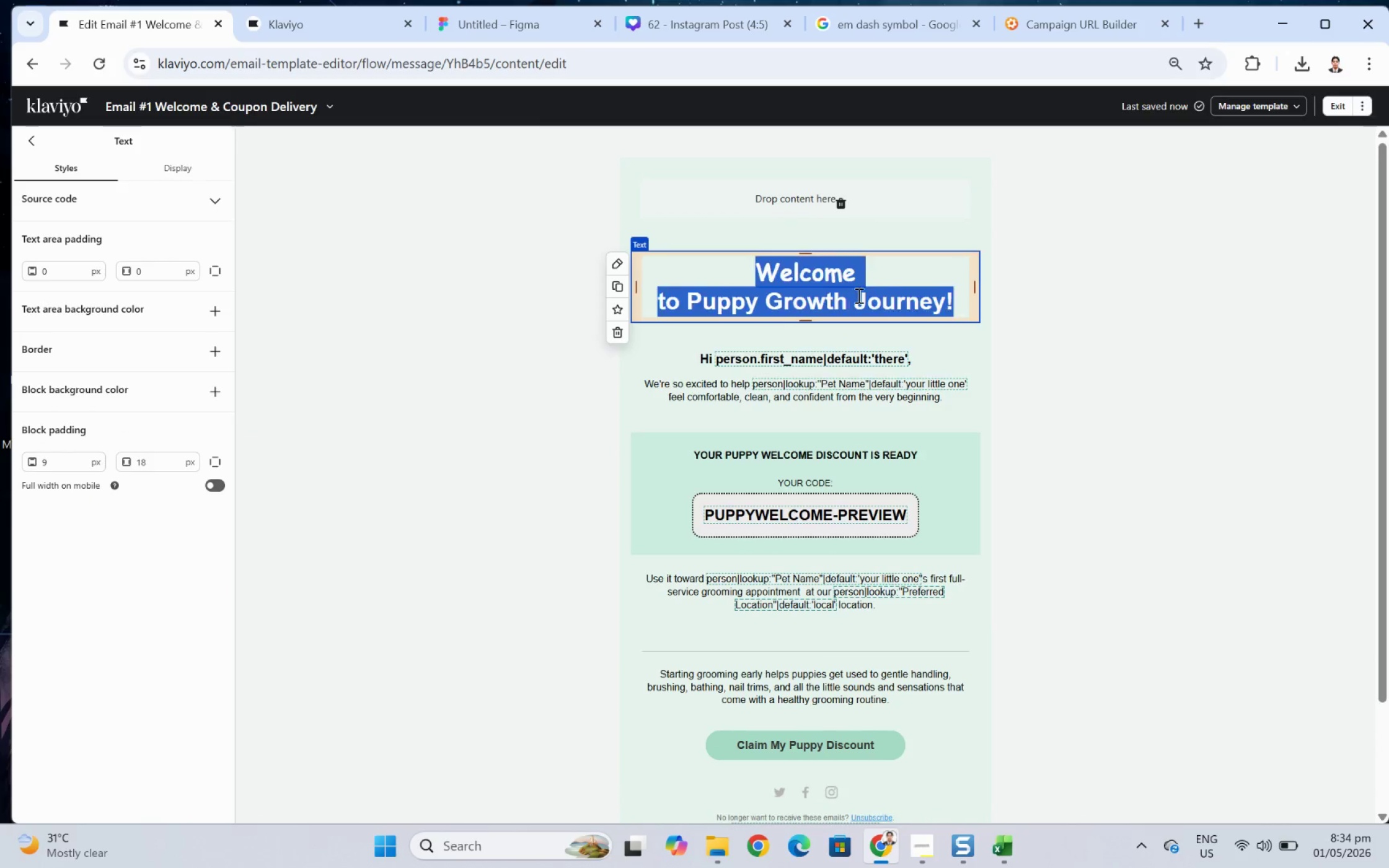 
left_click([858, 295])
 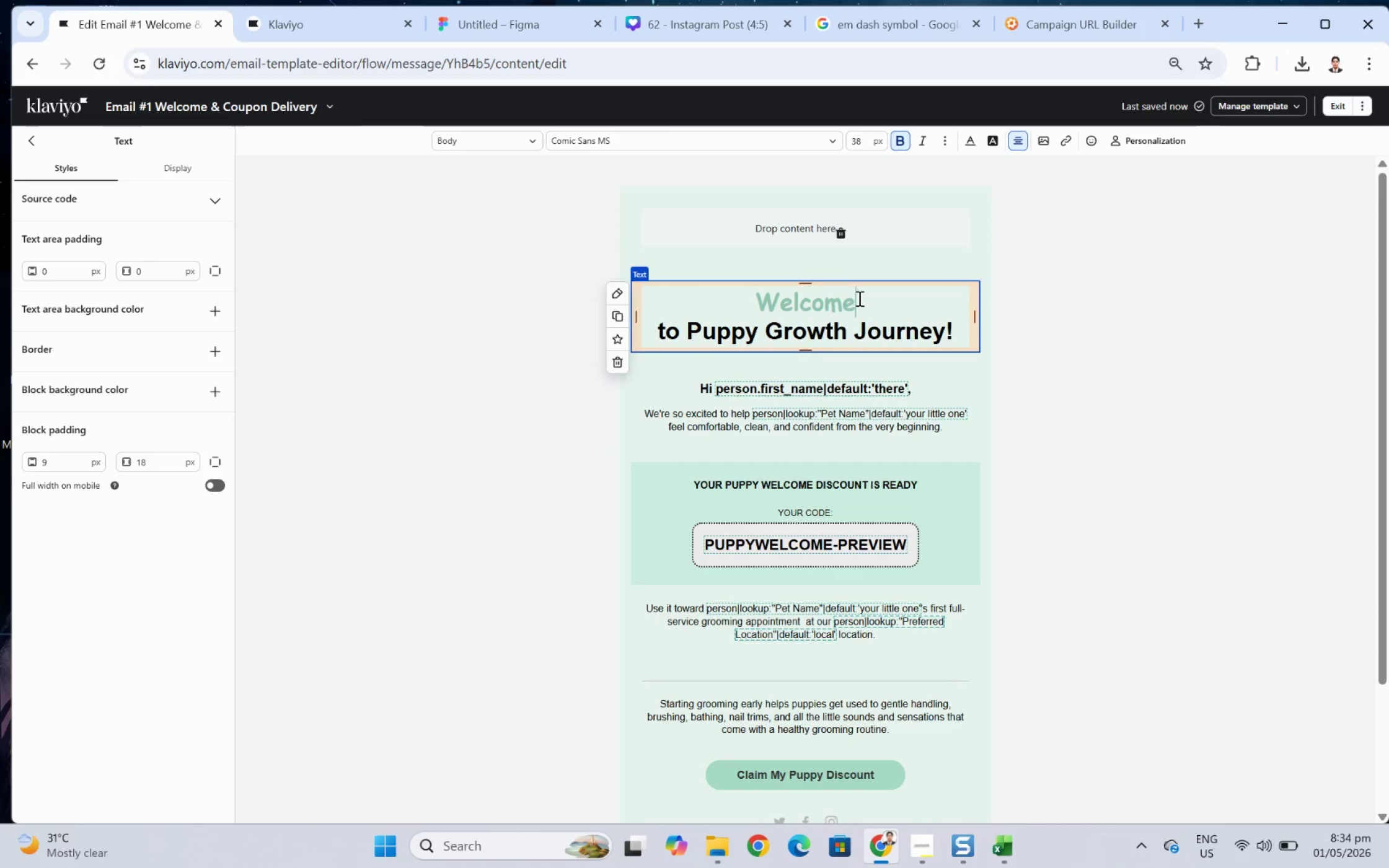 
left_click_drag(start_coordinate=[858, 299], to_coordinate=[703, 304])
 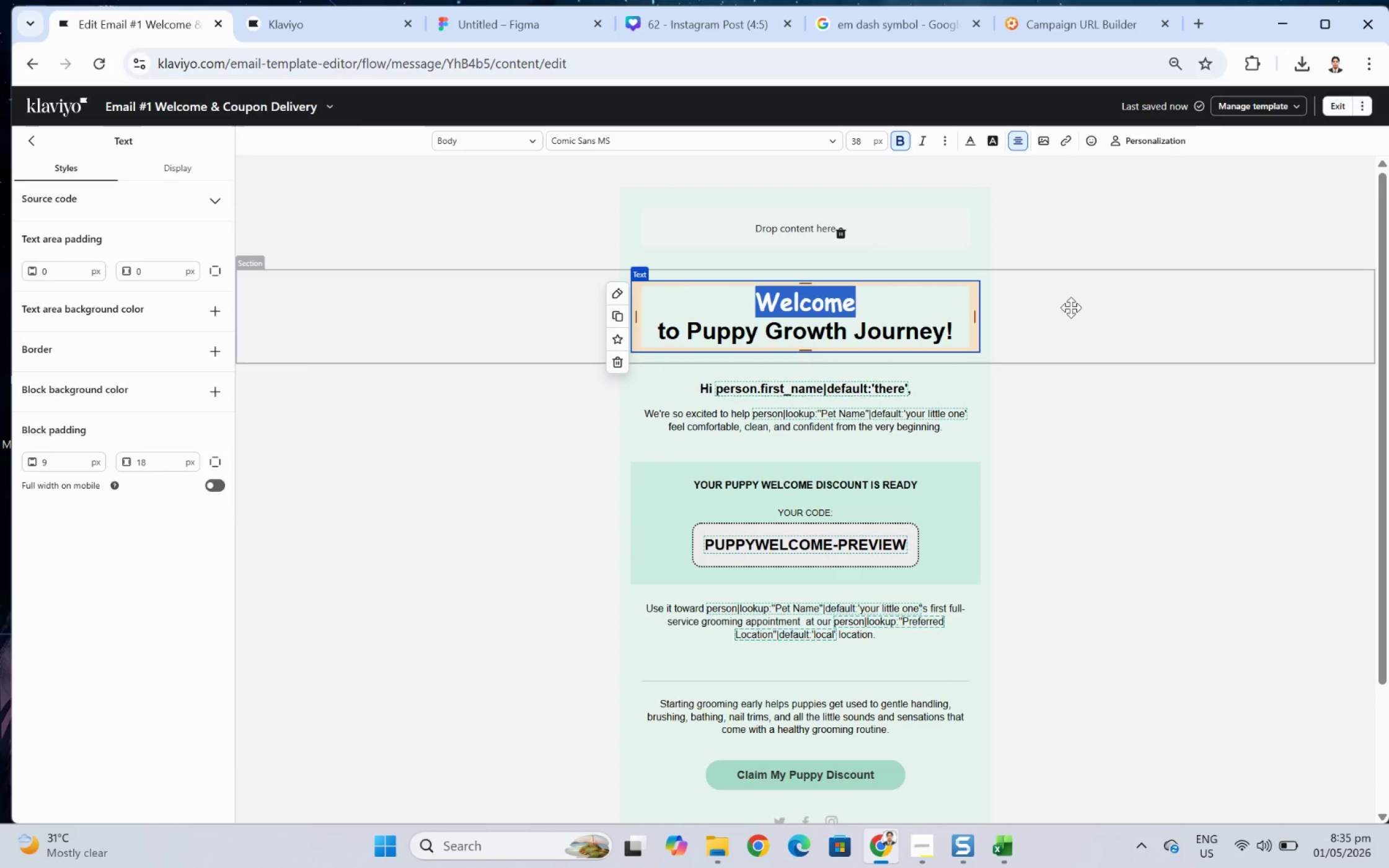 
wait(23.95)
 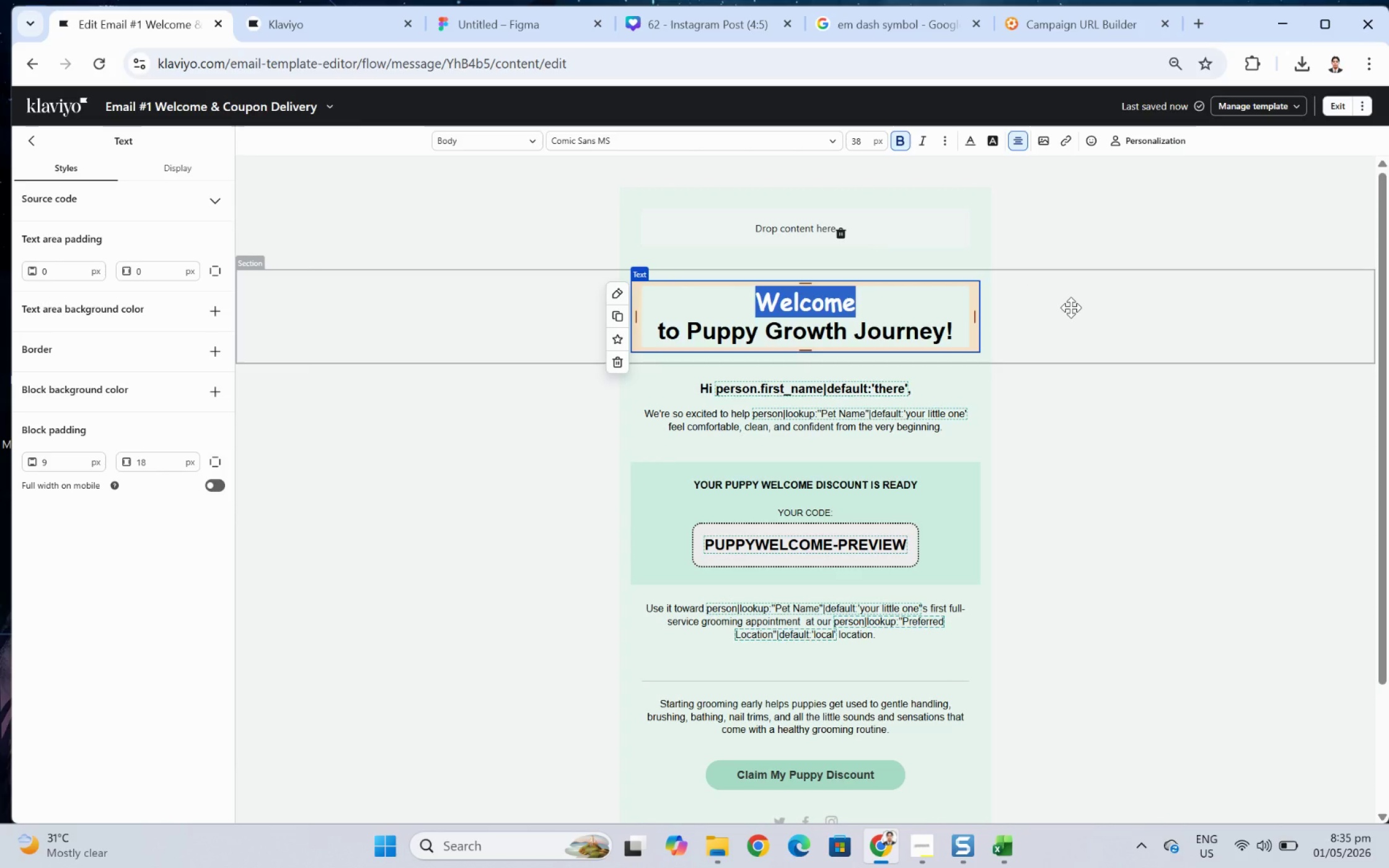 
double_click([857, 143])
 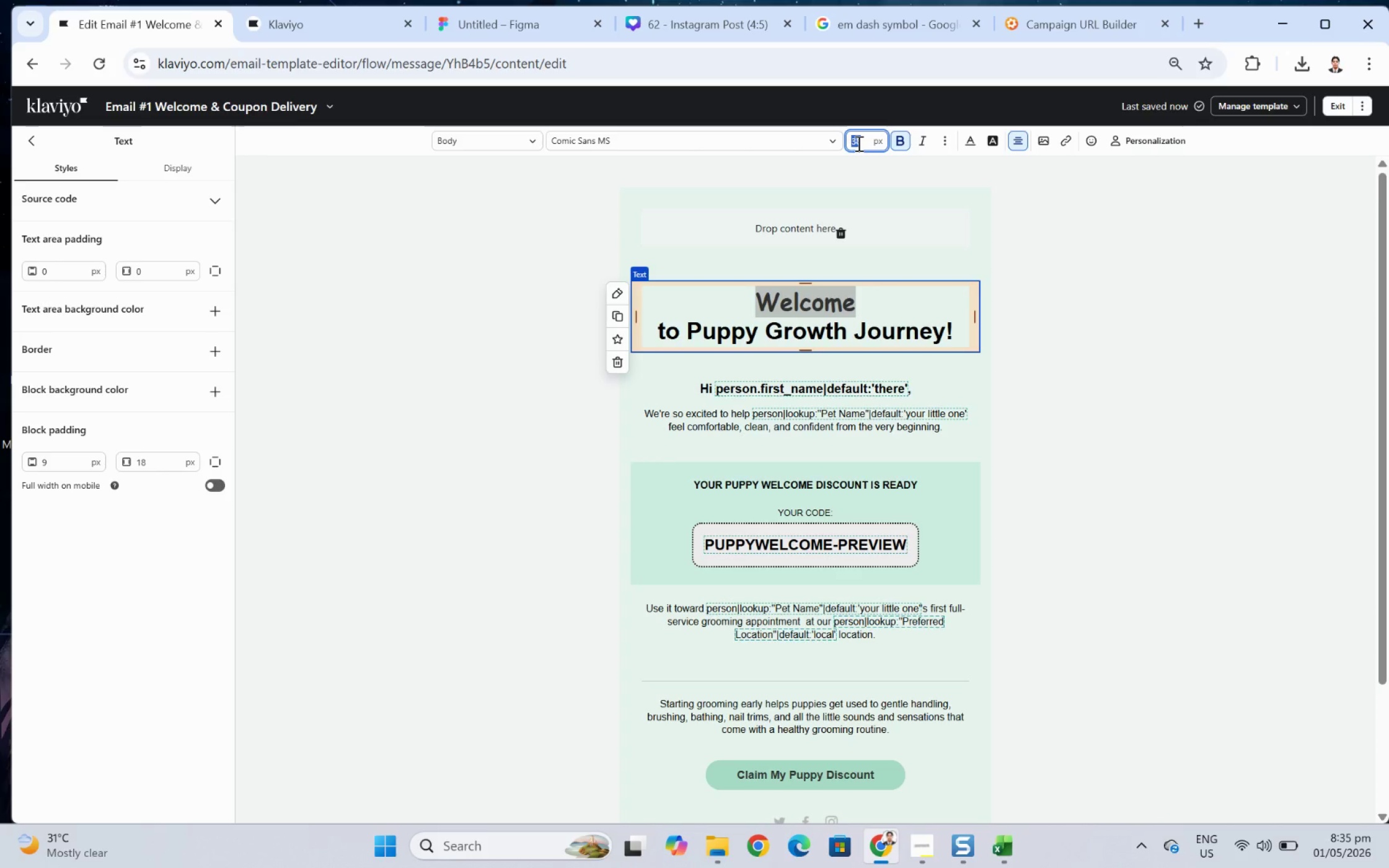 
key(Numpad4)
 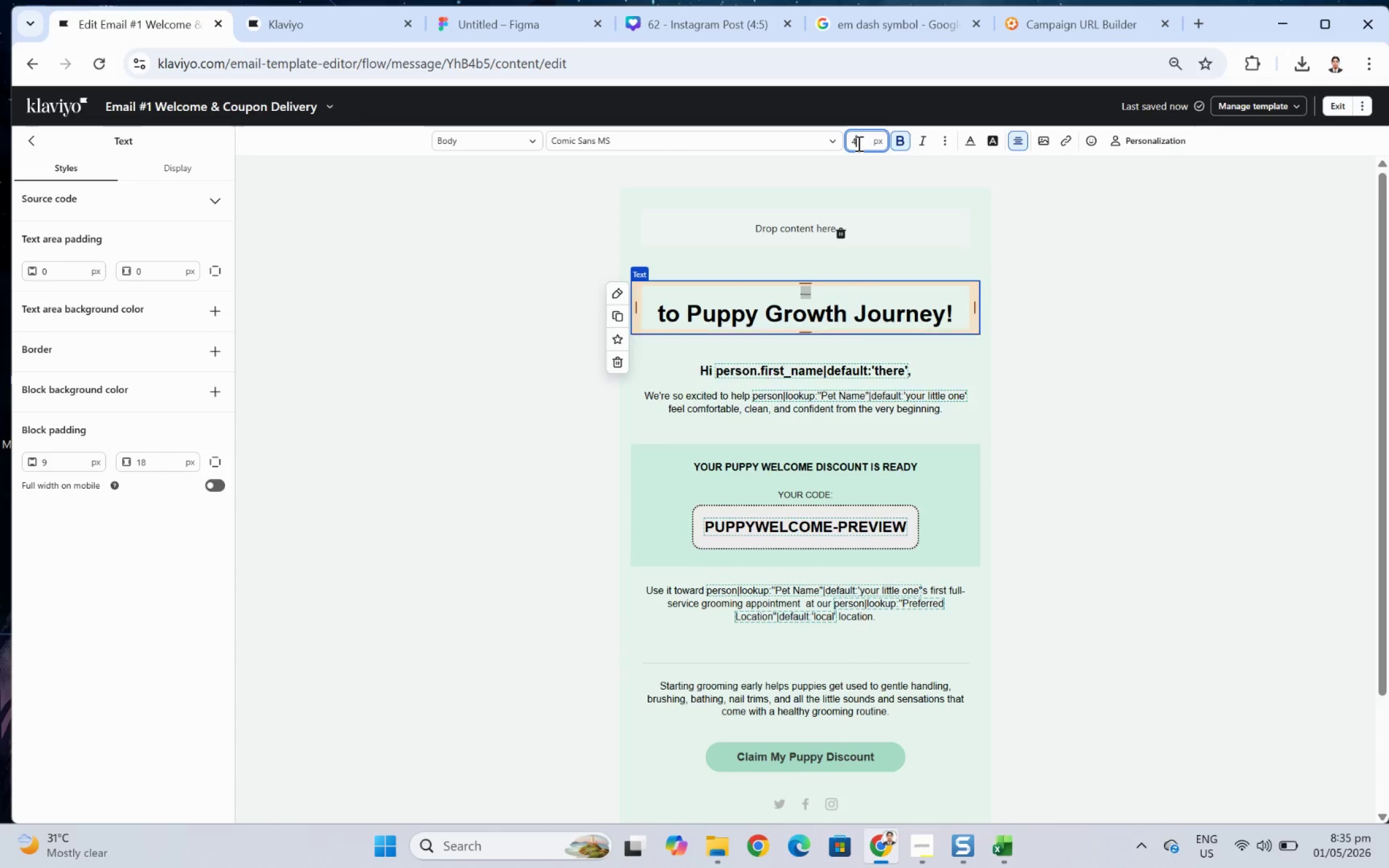 
key(Numpad6)
 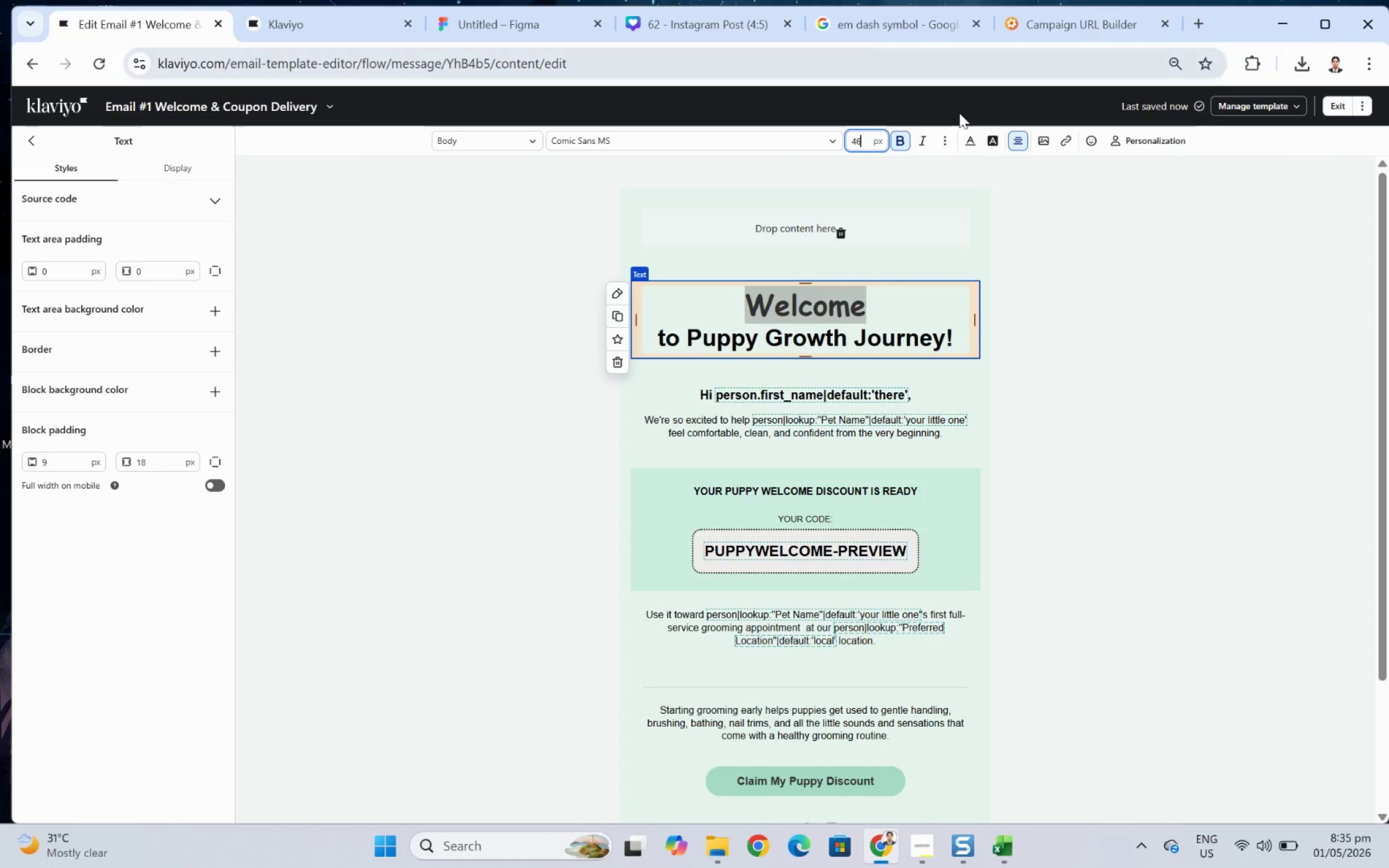 
left_click([1237, 473])
 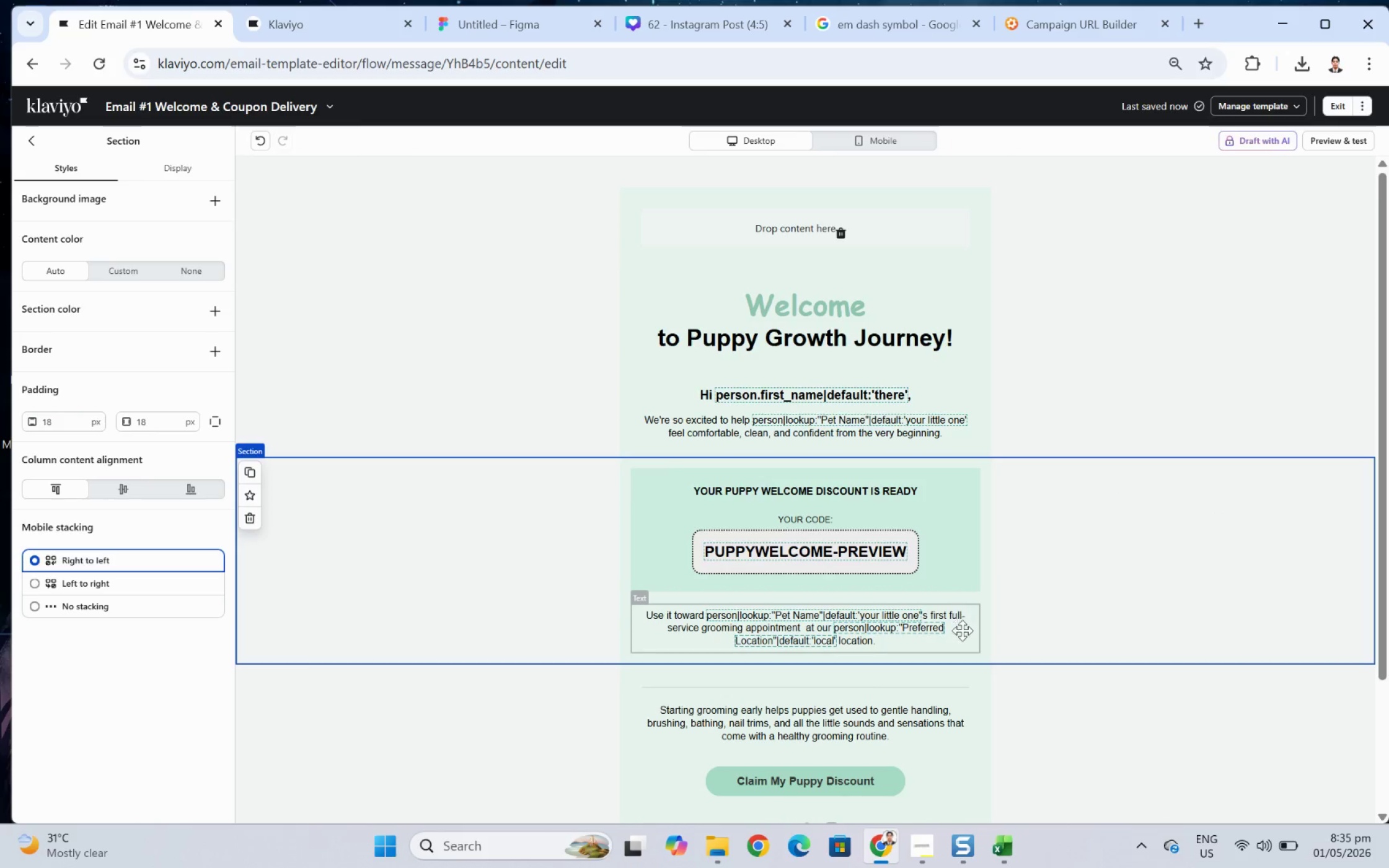 
wait(5.85)
 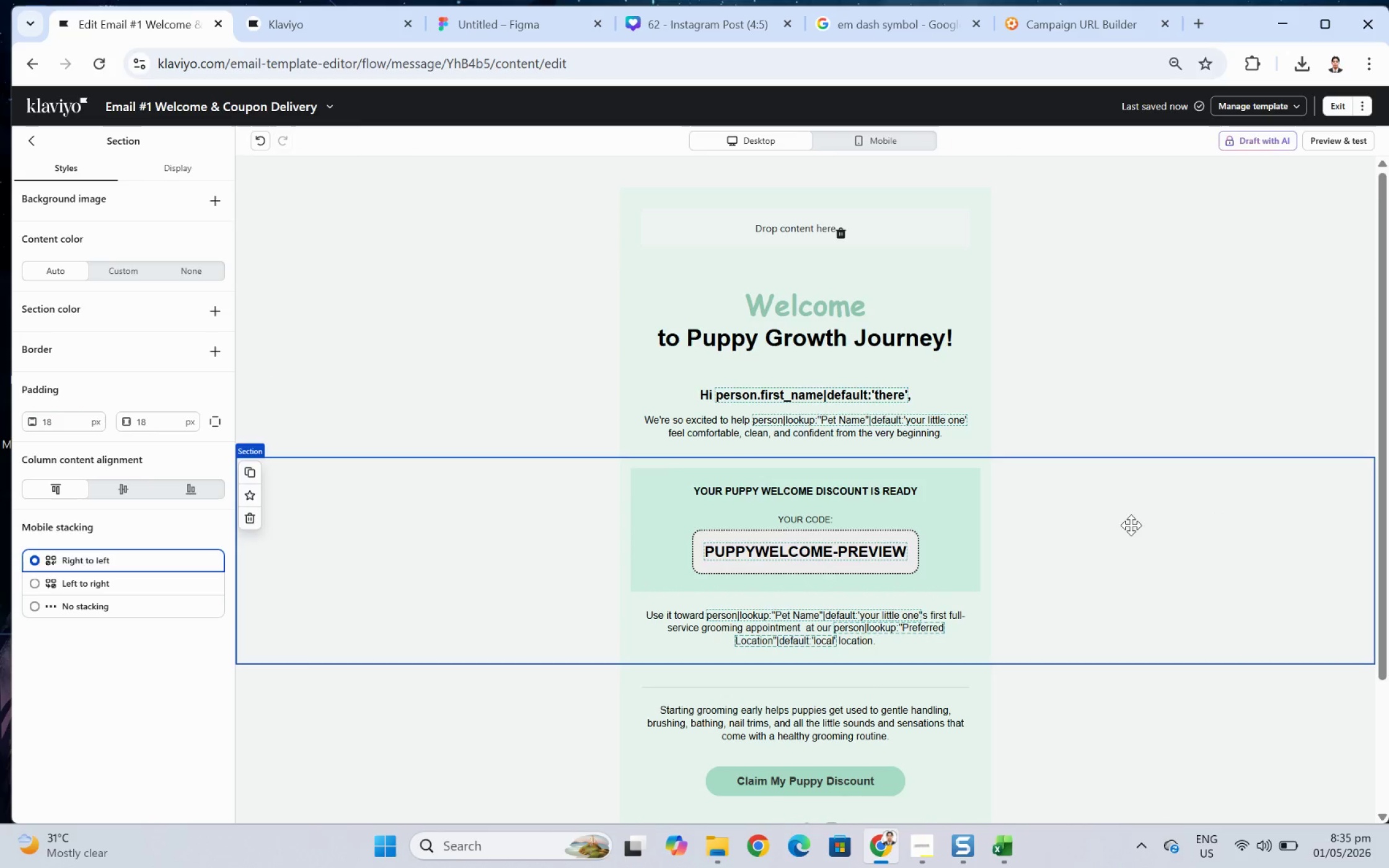 
double_click([892, 345])
 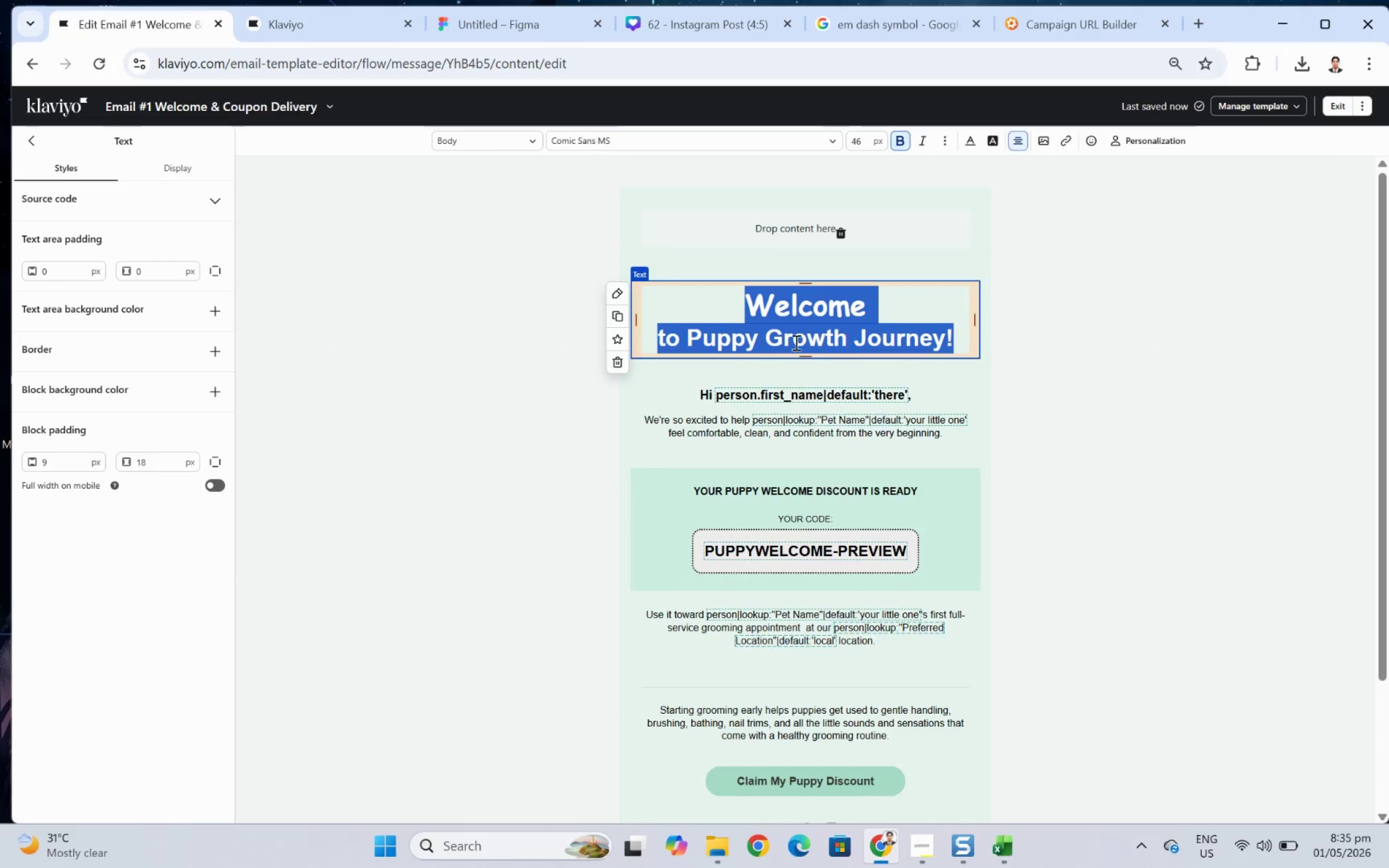 
left_click([795, 342])
 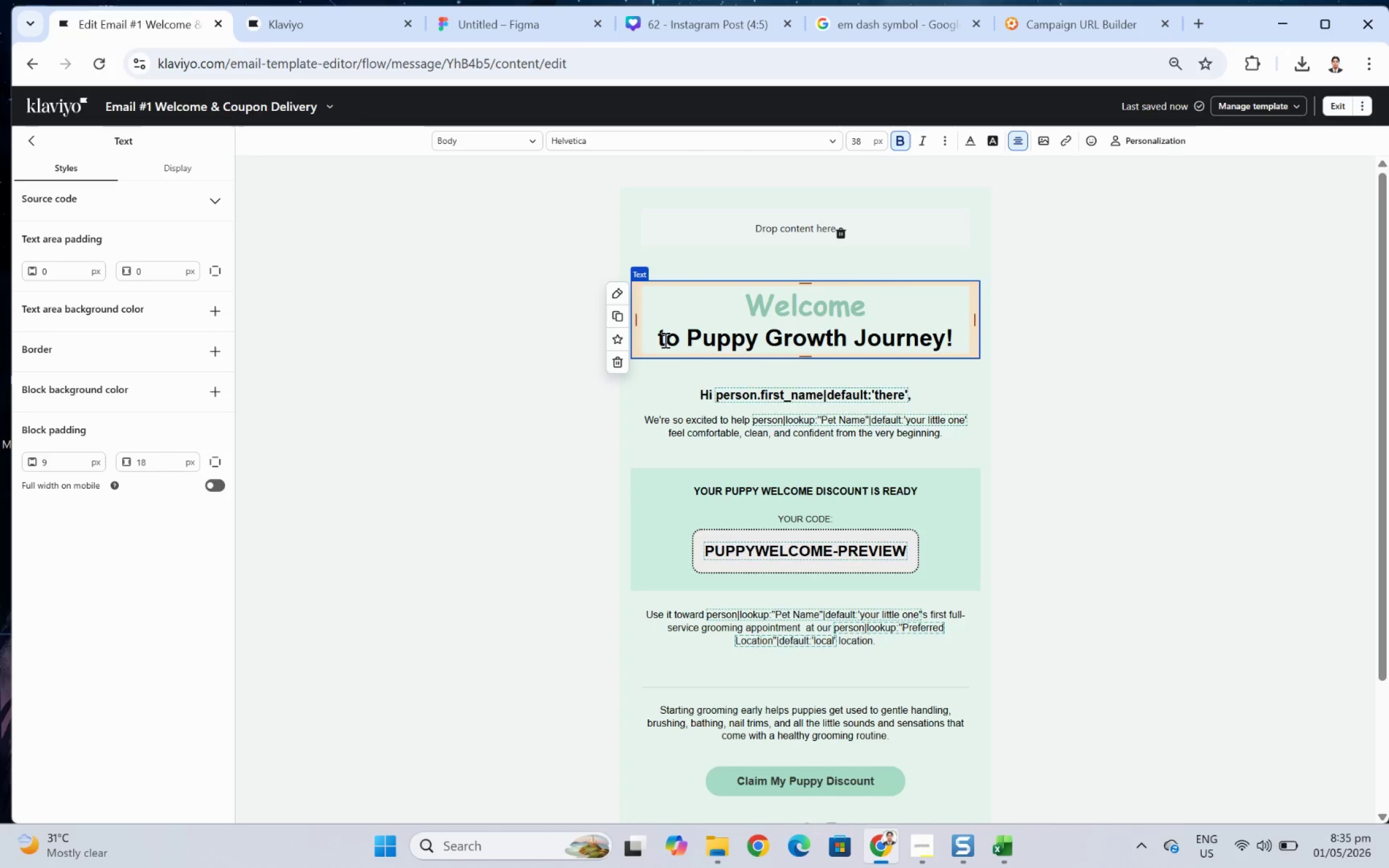 
left_click_drag(start_coordinate=[659, 337], to_coordinate=[953, 334])
 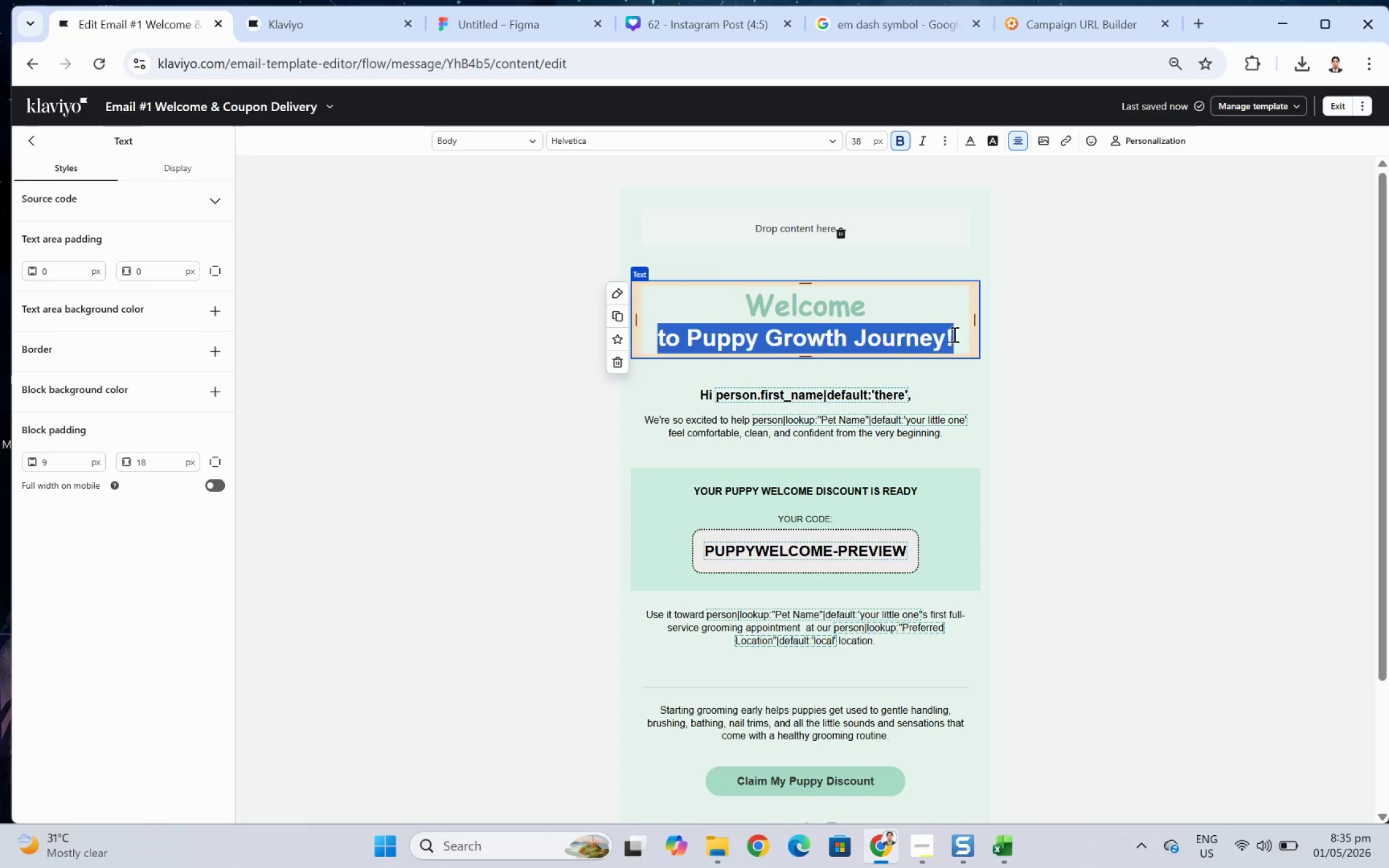 
left_click([953, 334])
 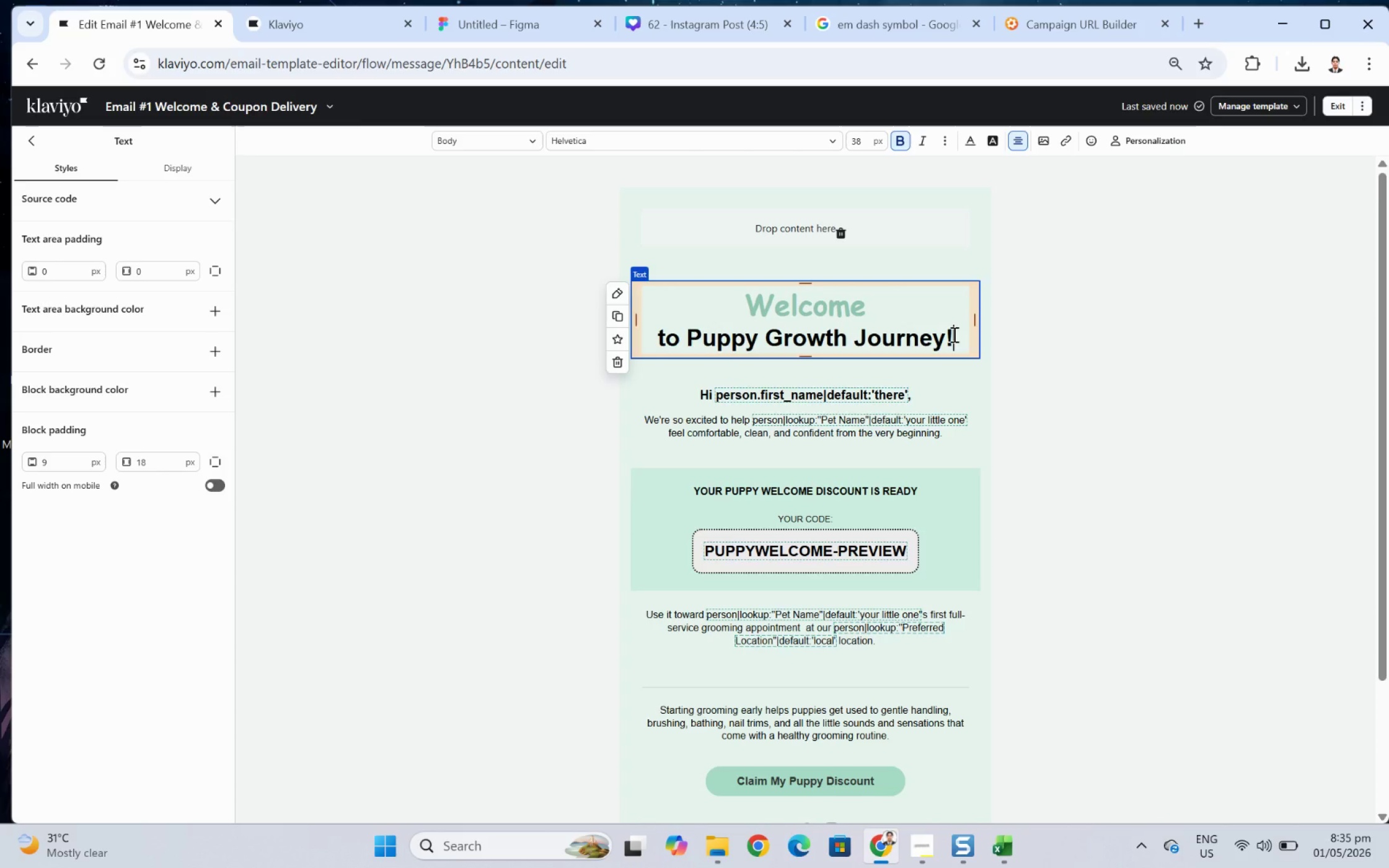 
left_click([953, 334])
 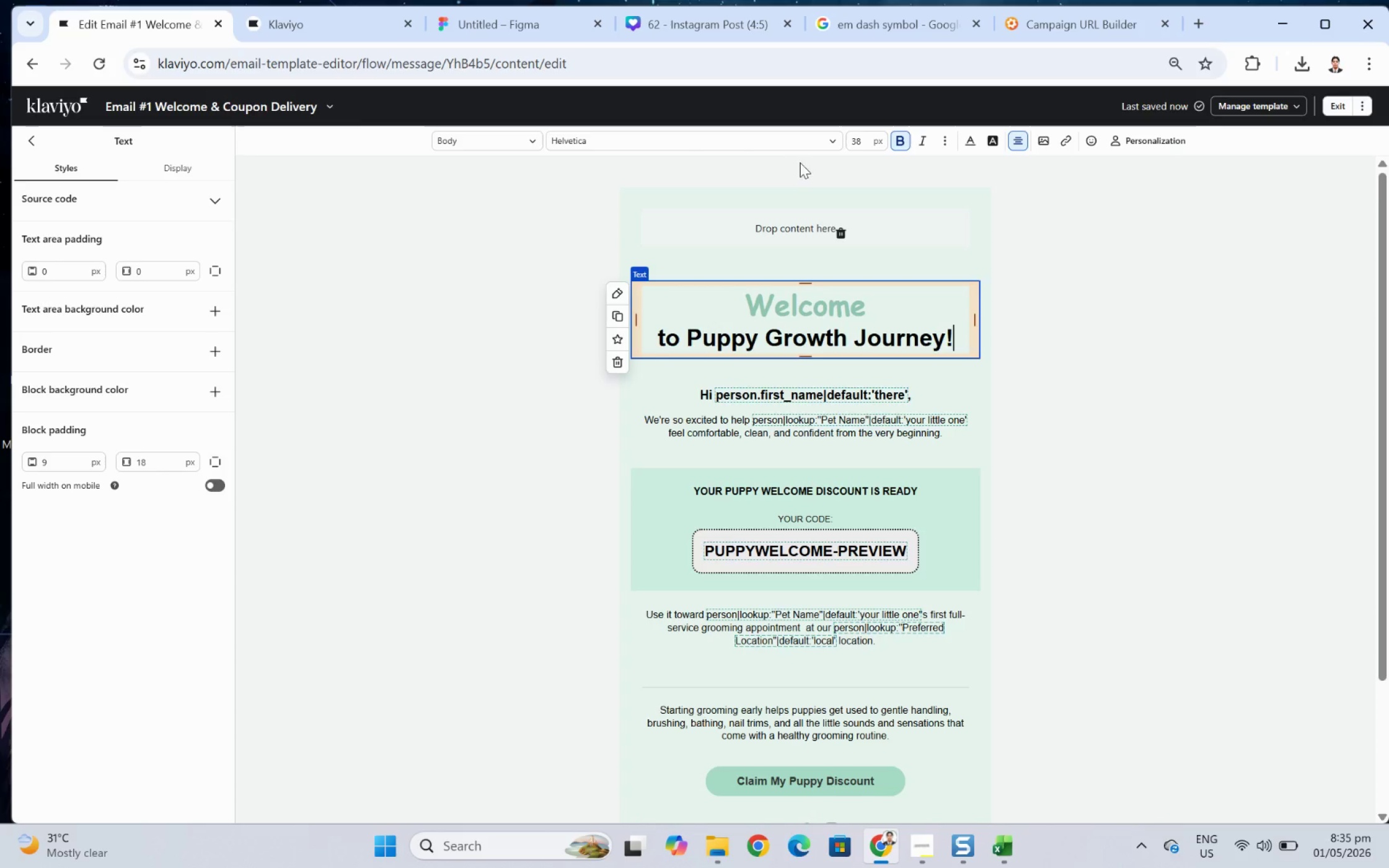 
left_click([785, 137])
 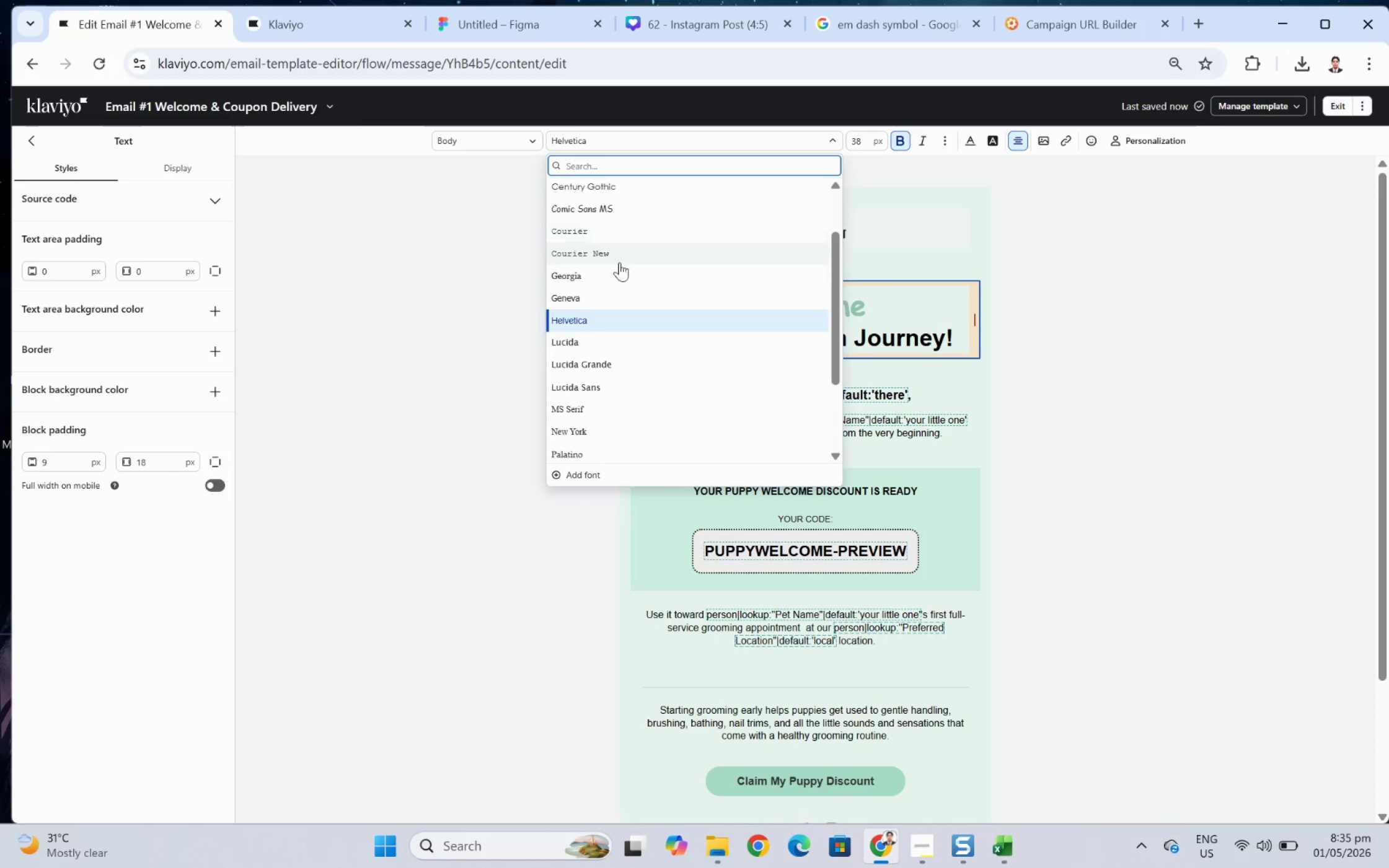 
left_click([622, 208])
 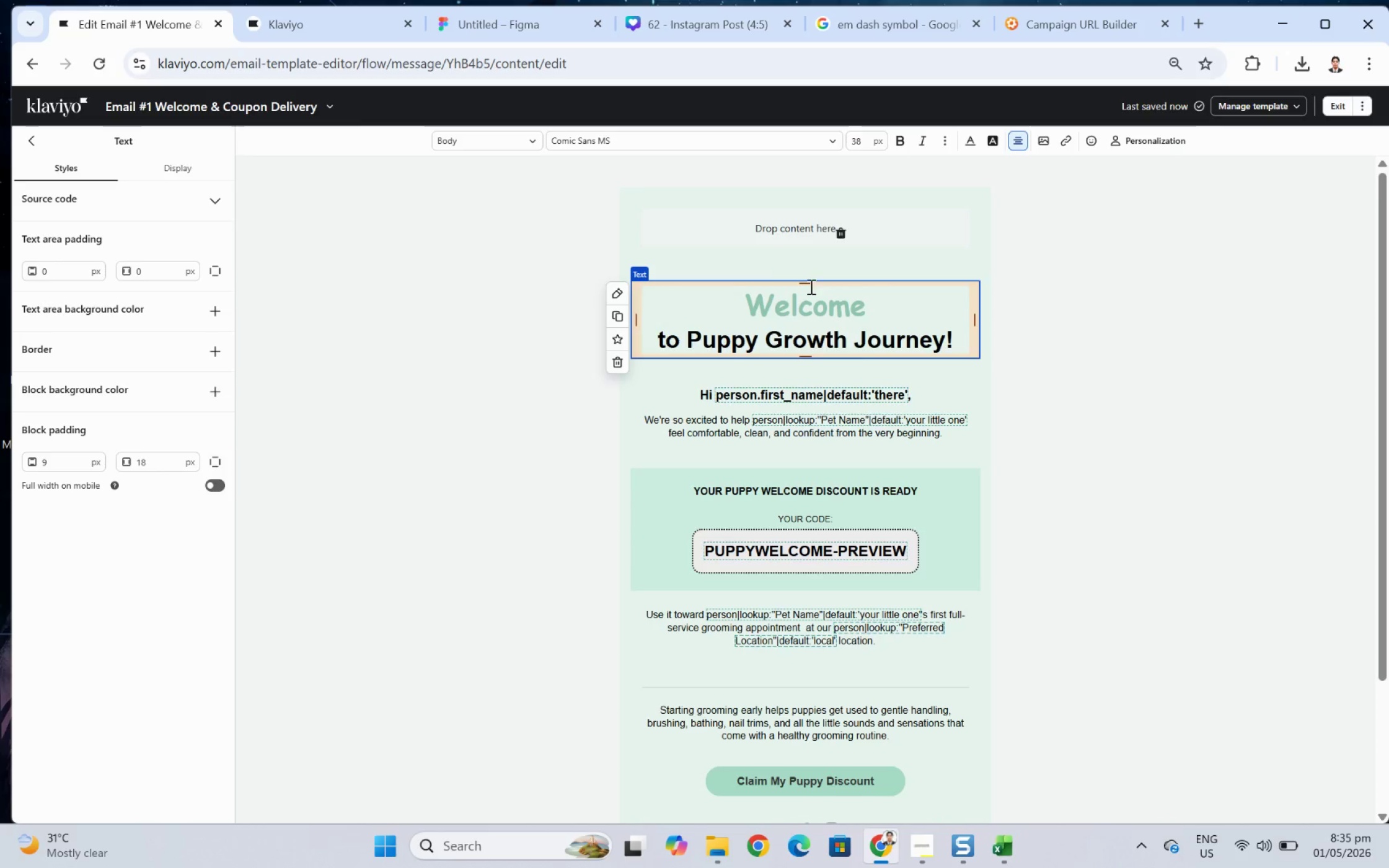 
left_click([777, 319])
 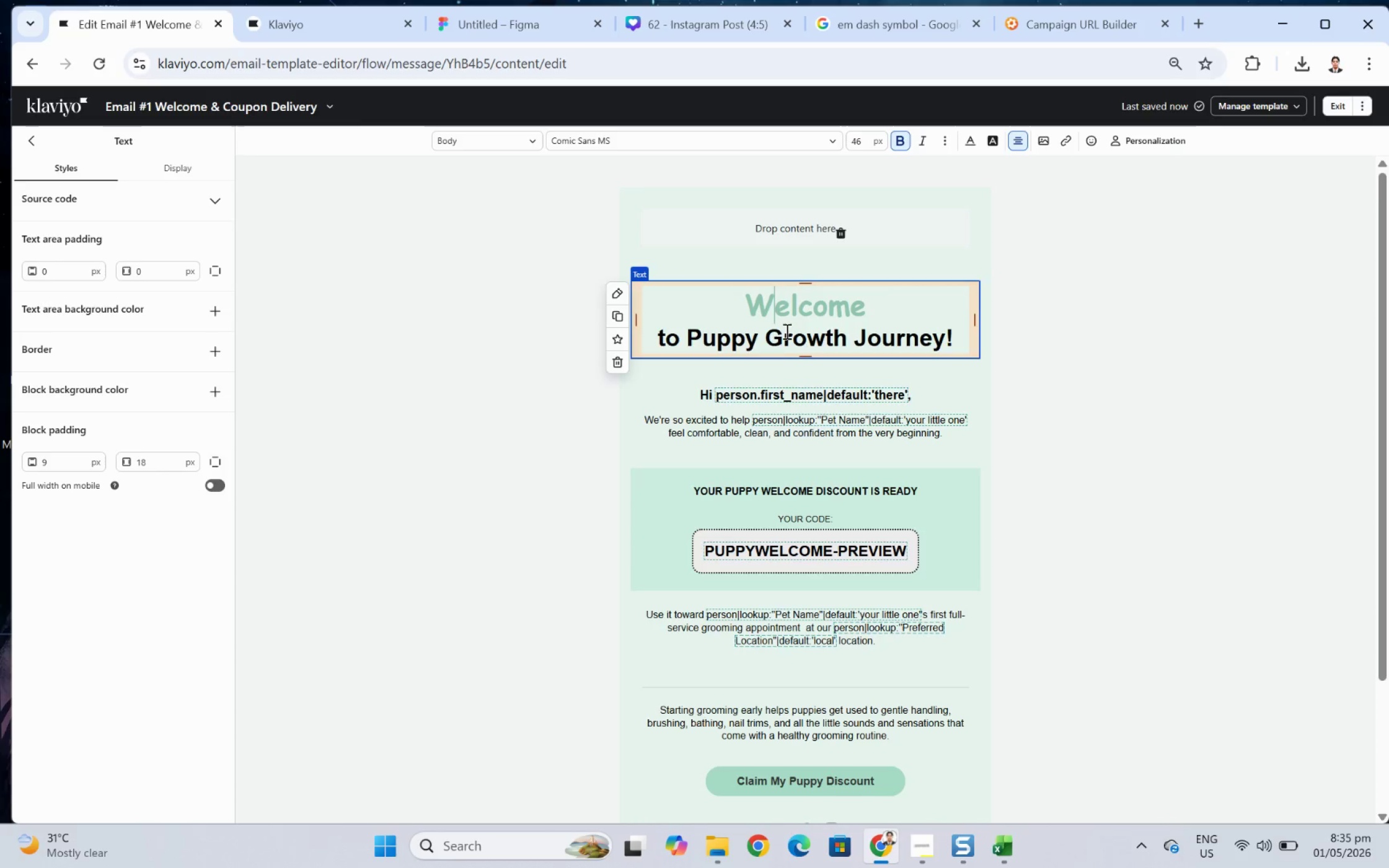 
double_click([785, 331])
 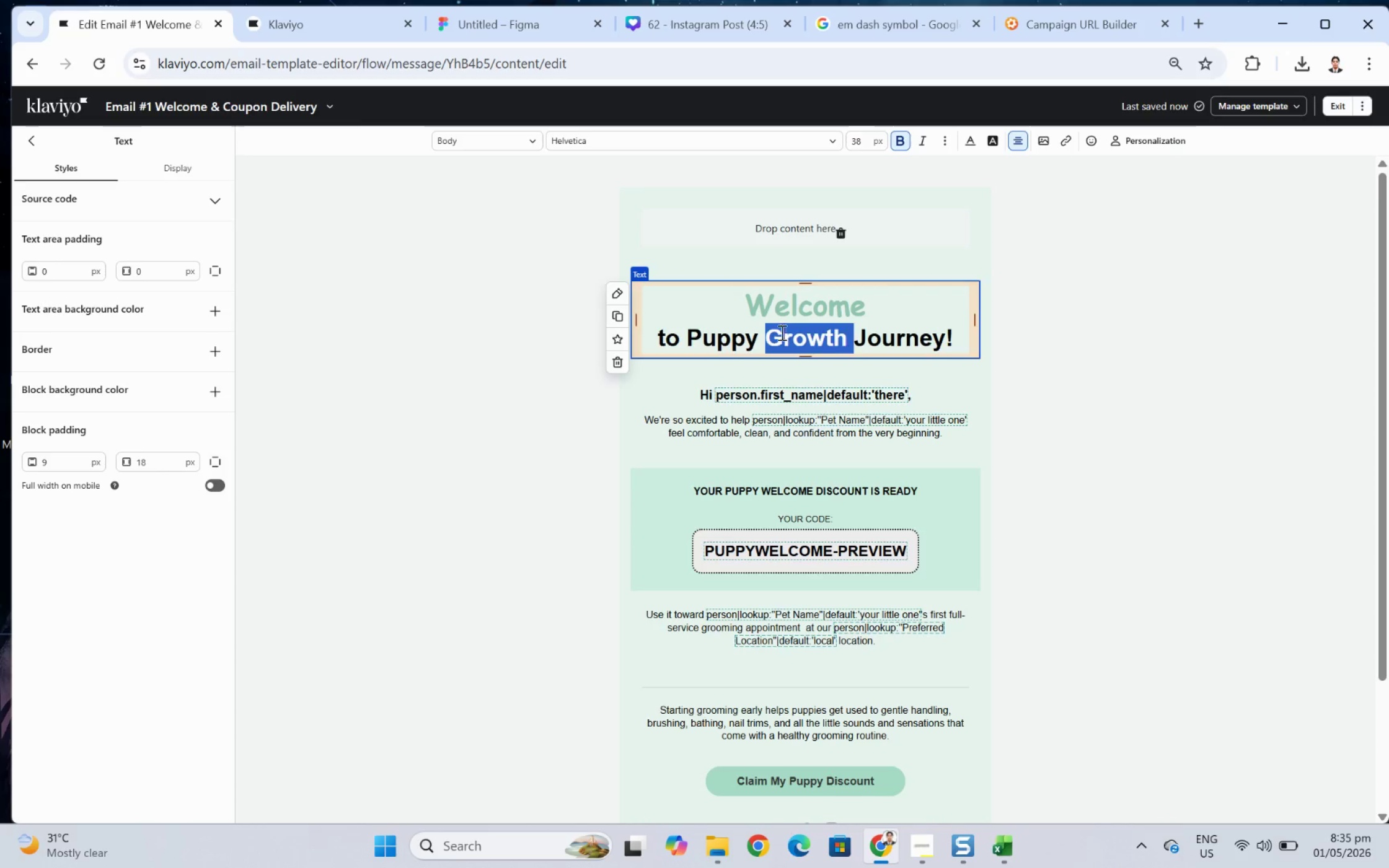 
triple_click([780, 332])
 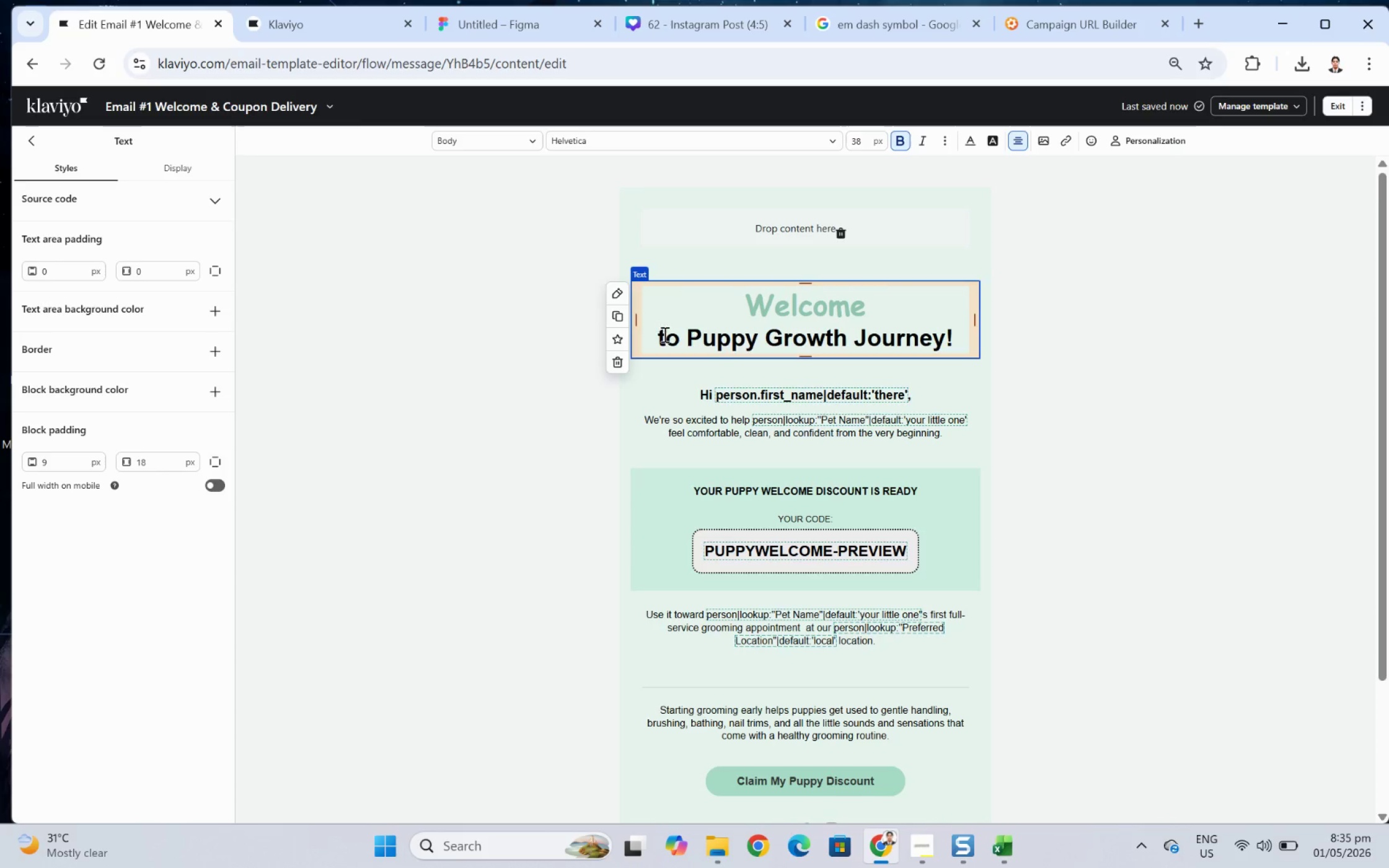 
left_click_drag(start_coordinate=[657, 338], to_coordinate=[958, 336])
 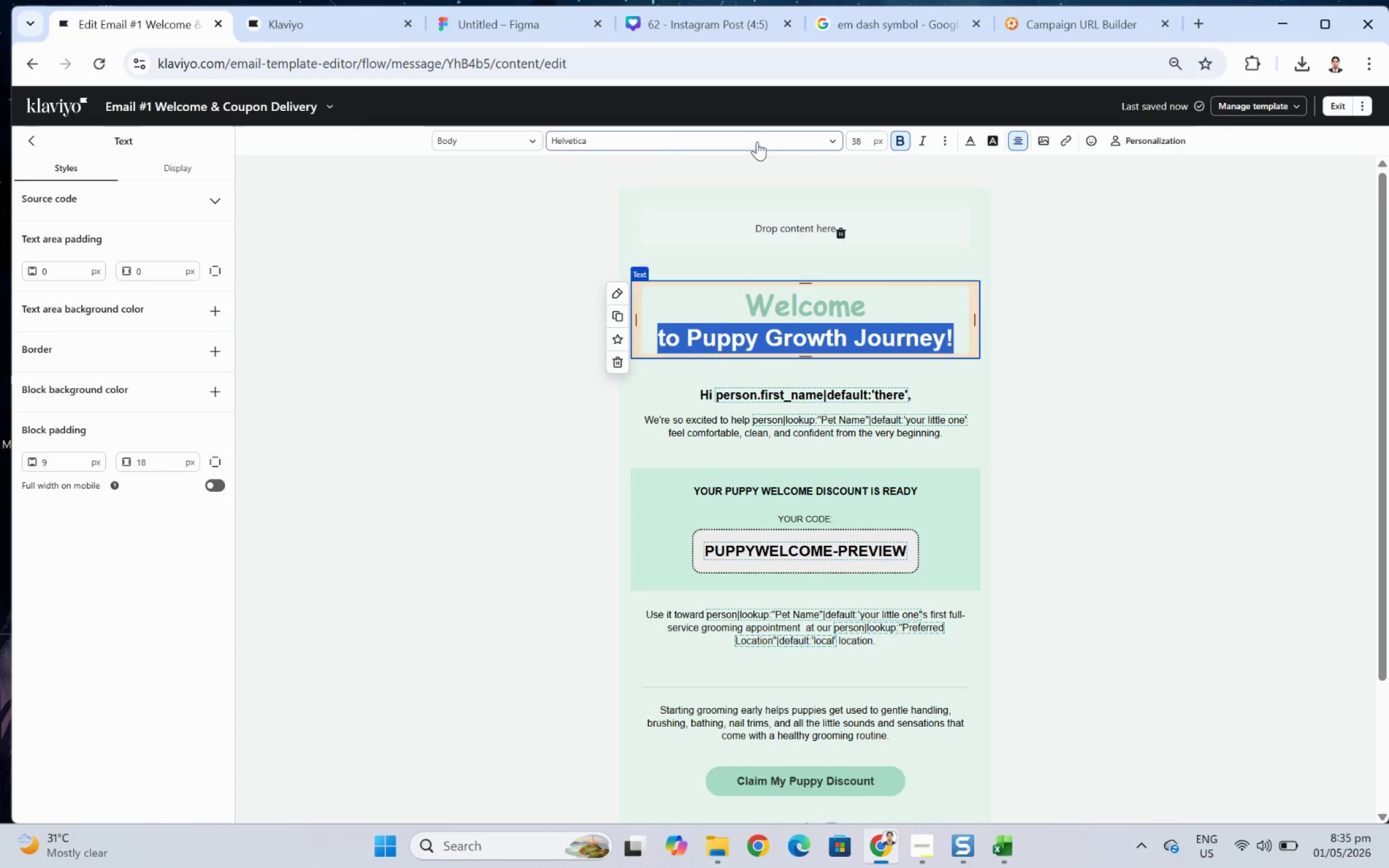 
left_click([760, 136])
 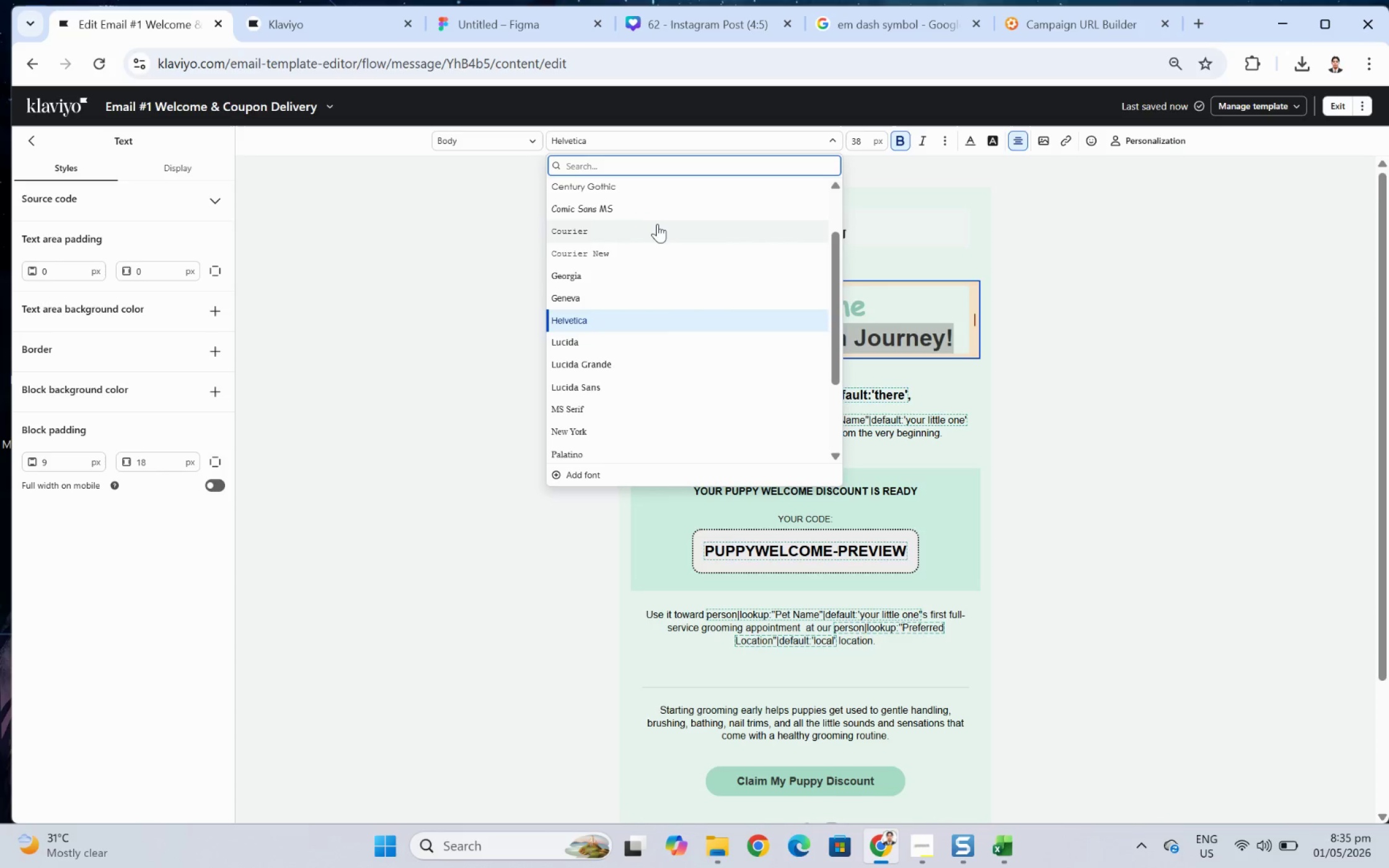 
left_click([661, 208])
 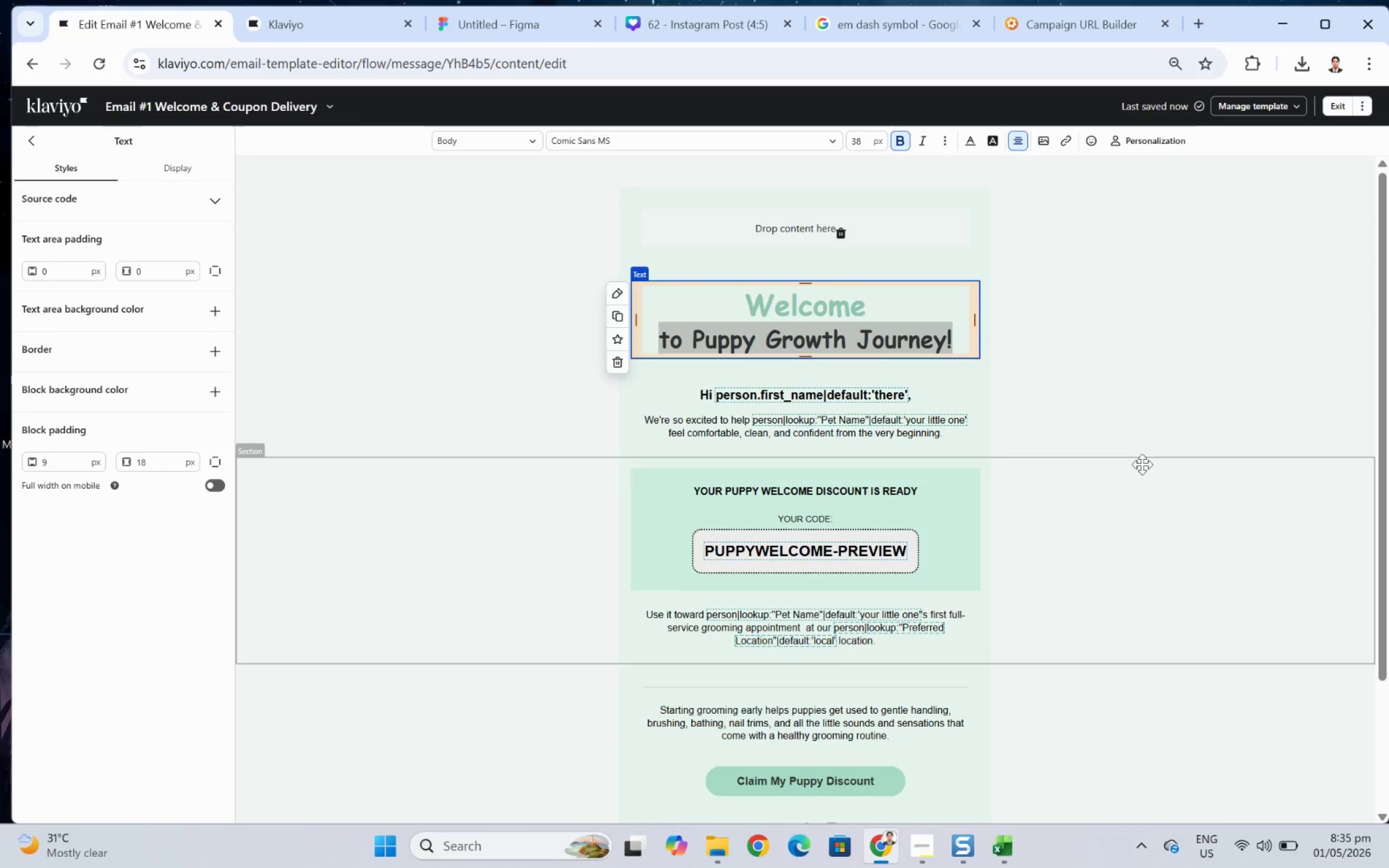 
left_click([1142, 472])
 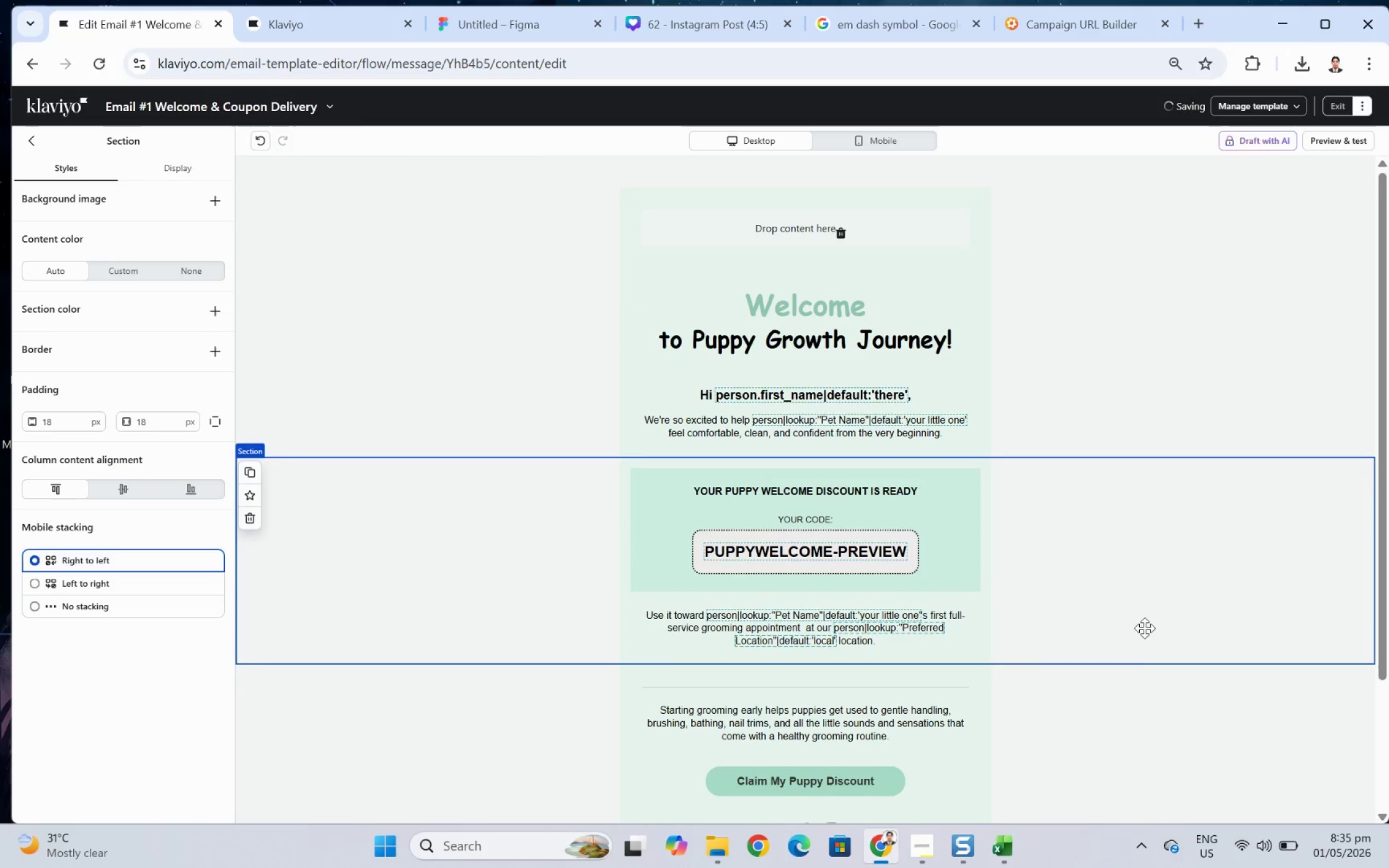 
left_click([1141, 649])
 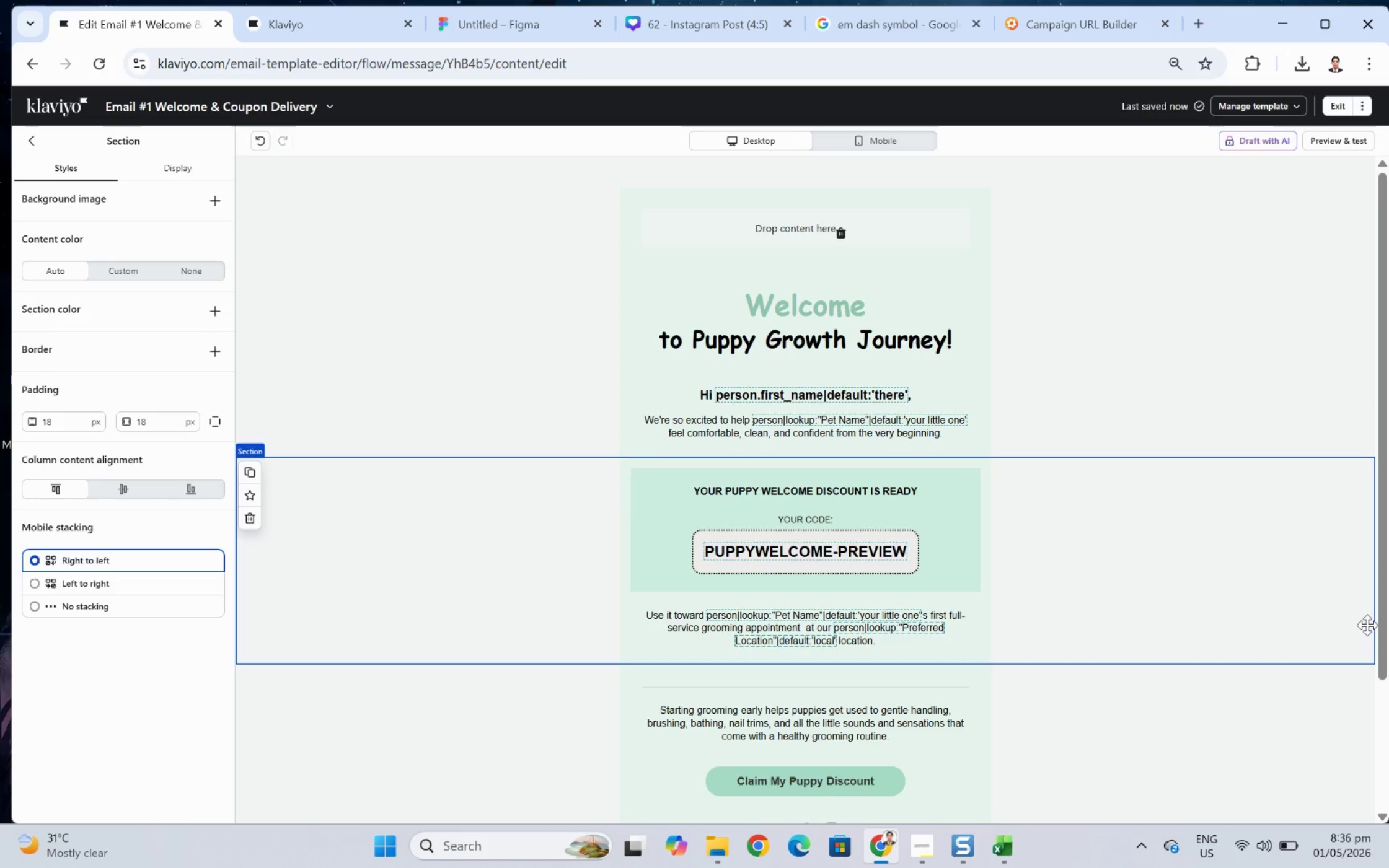 
wait(32.53)
 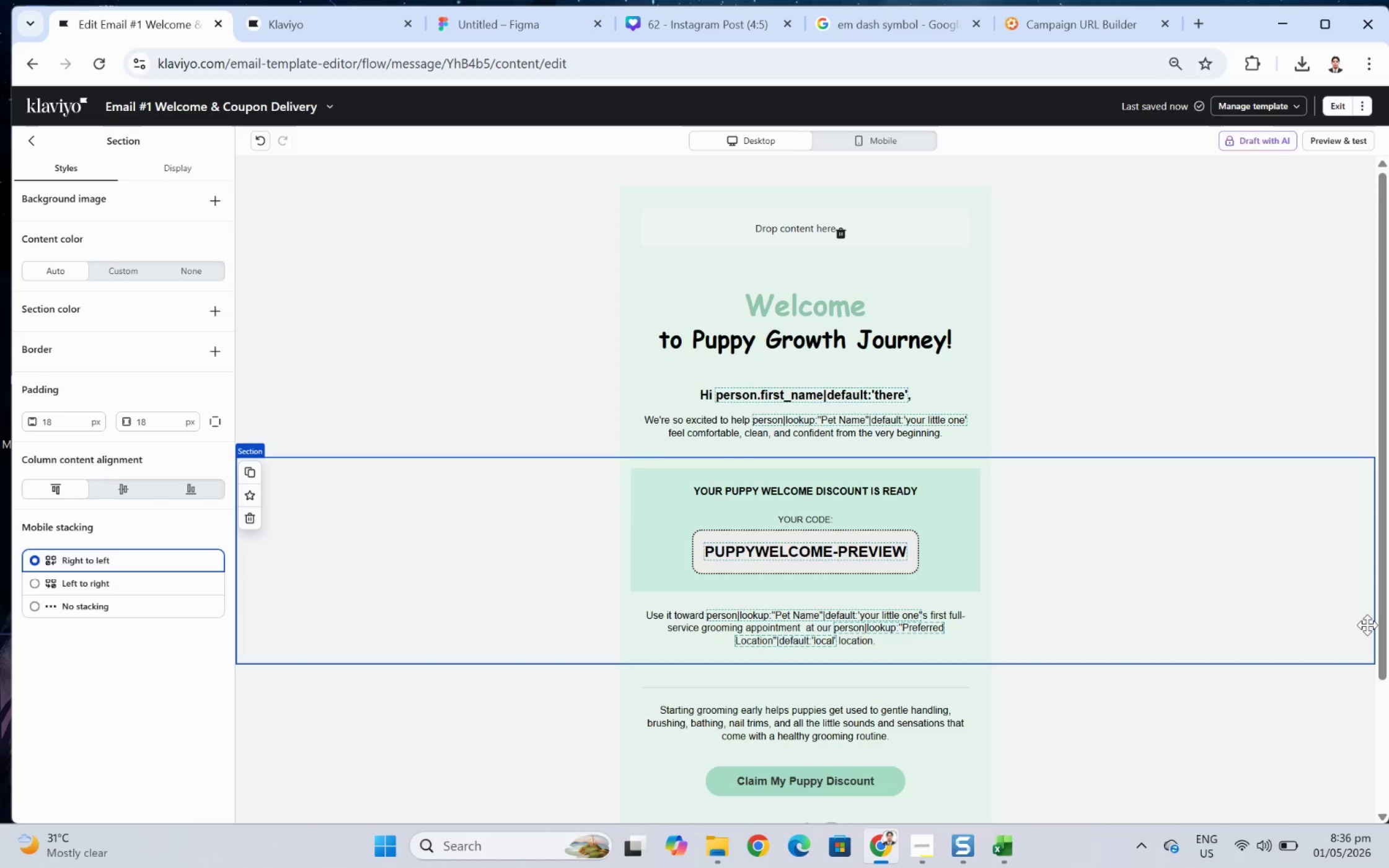 
left_click([1248, 741])
 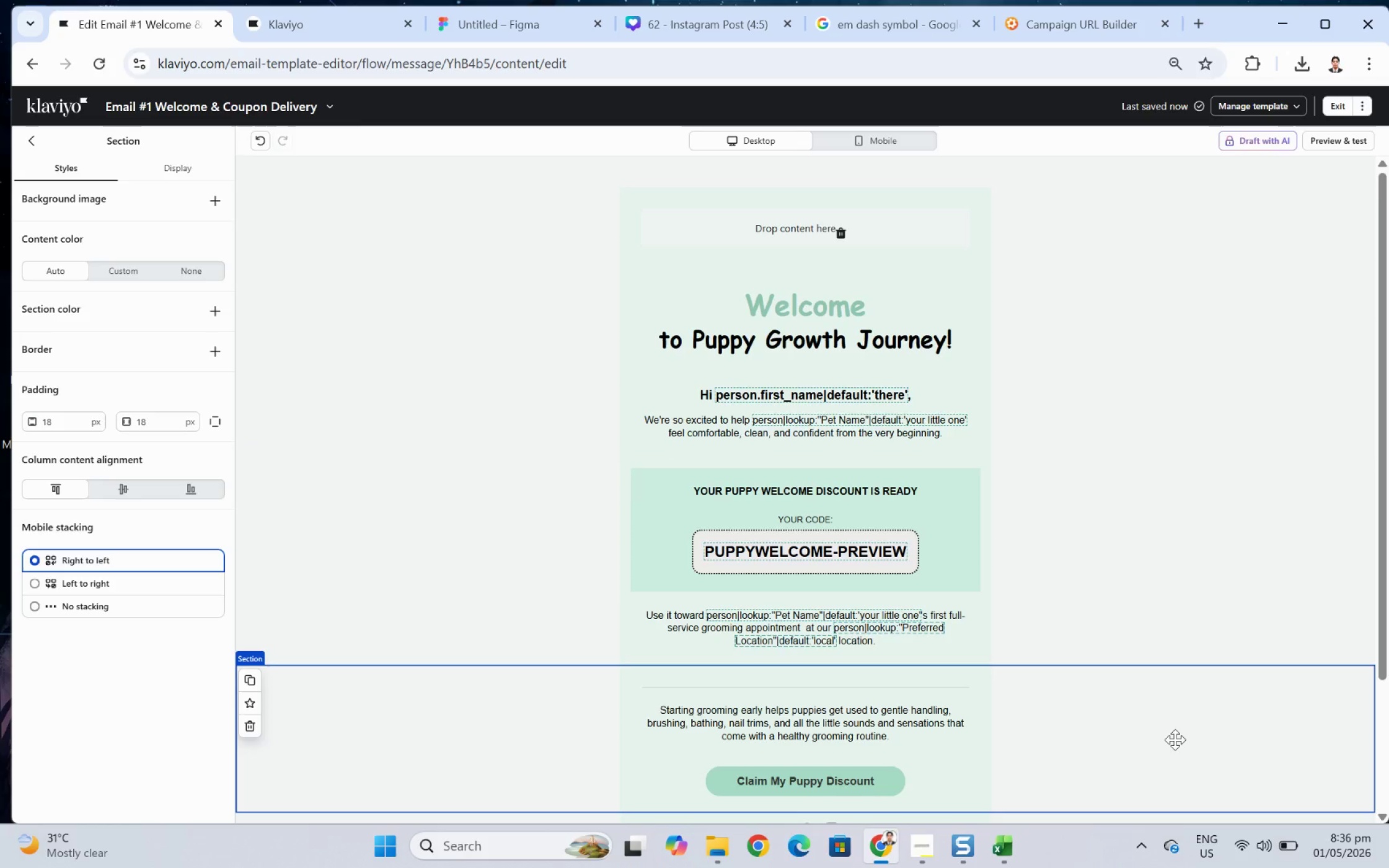 
wait(8.92)
 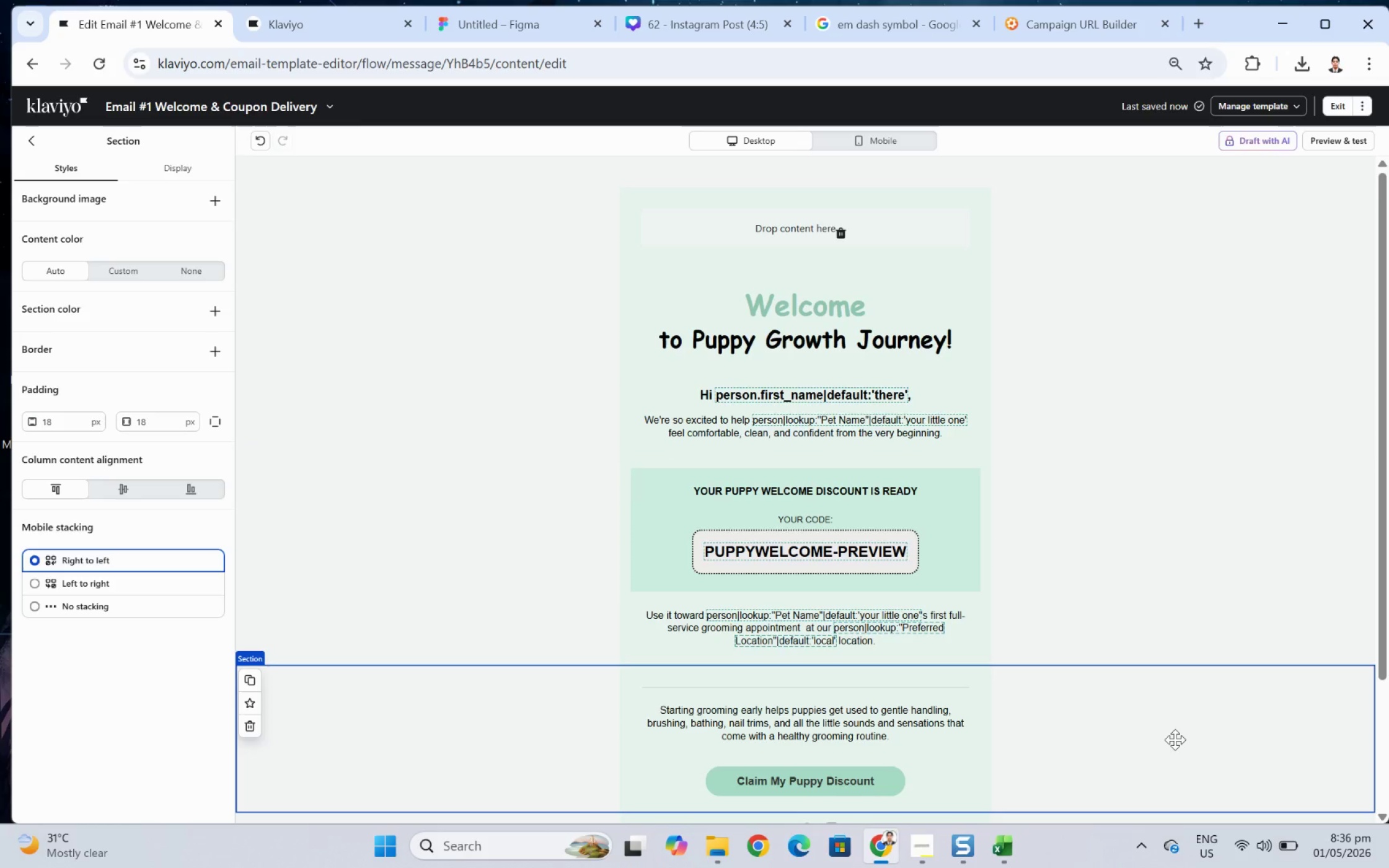 
scroll: coordinate [1091, 600], scroll_direction: down, amount: 3.0
 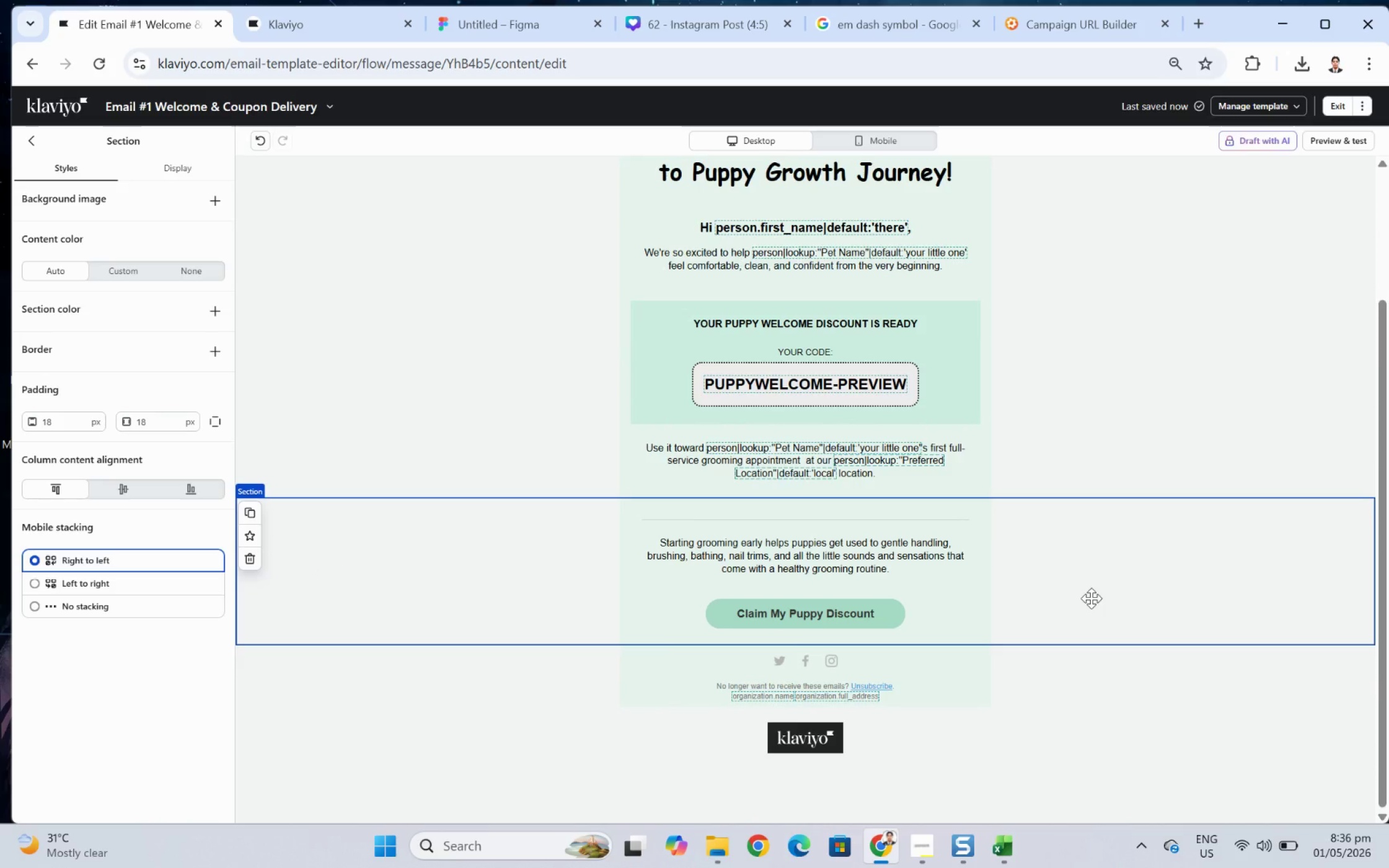 
scroll: coordinate [1091, 598], scroll_direction: up, amount: 2.0
 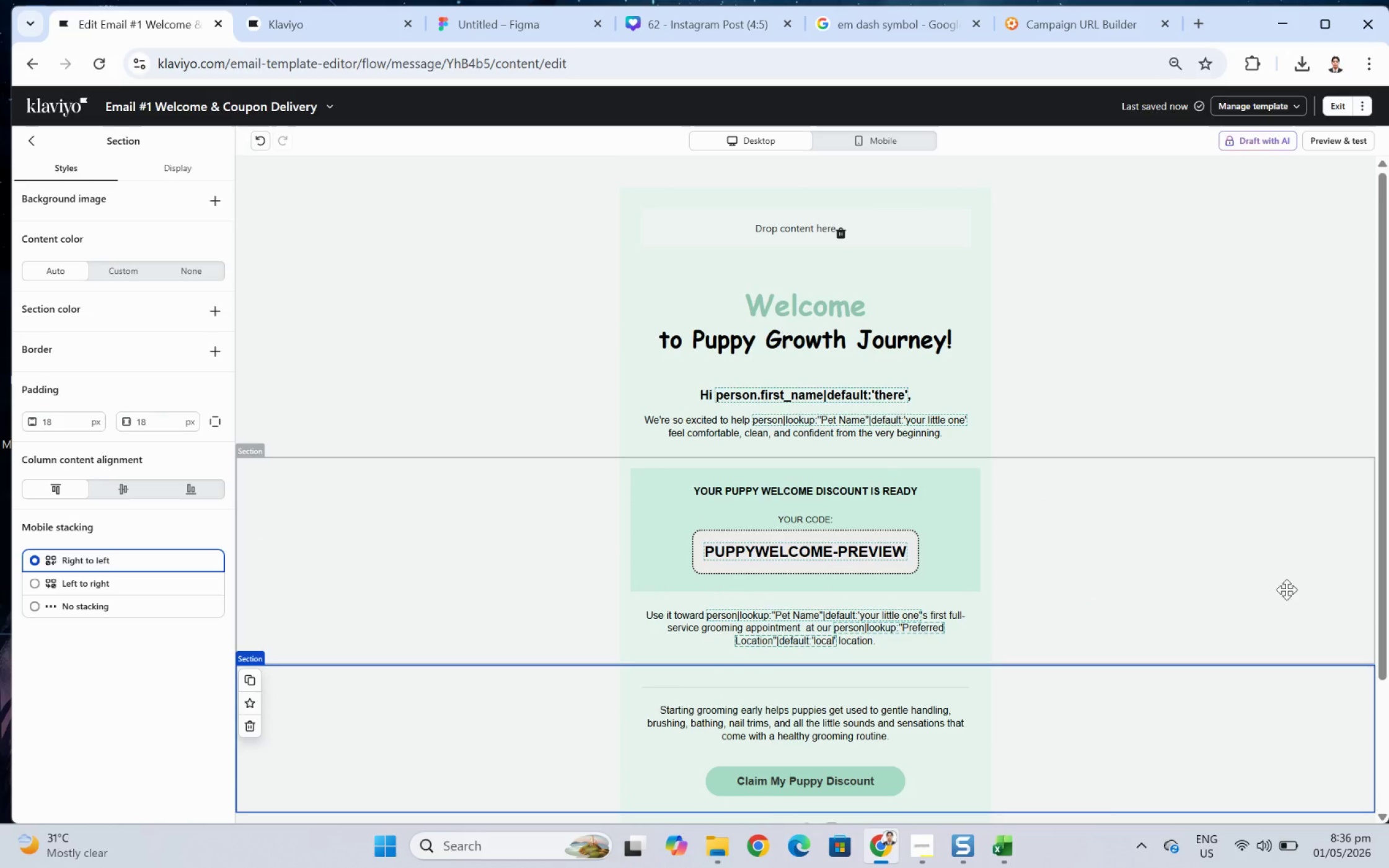 
scroll: coordinate [1228, 658], scroll_direction: down, amount: 3.0
 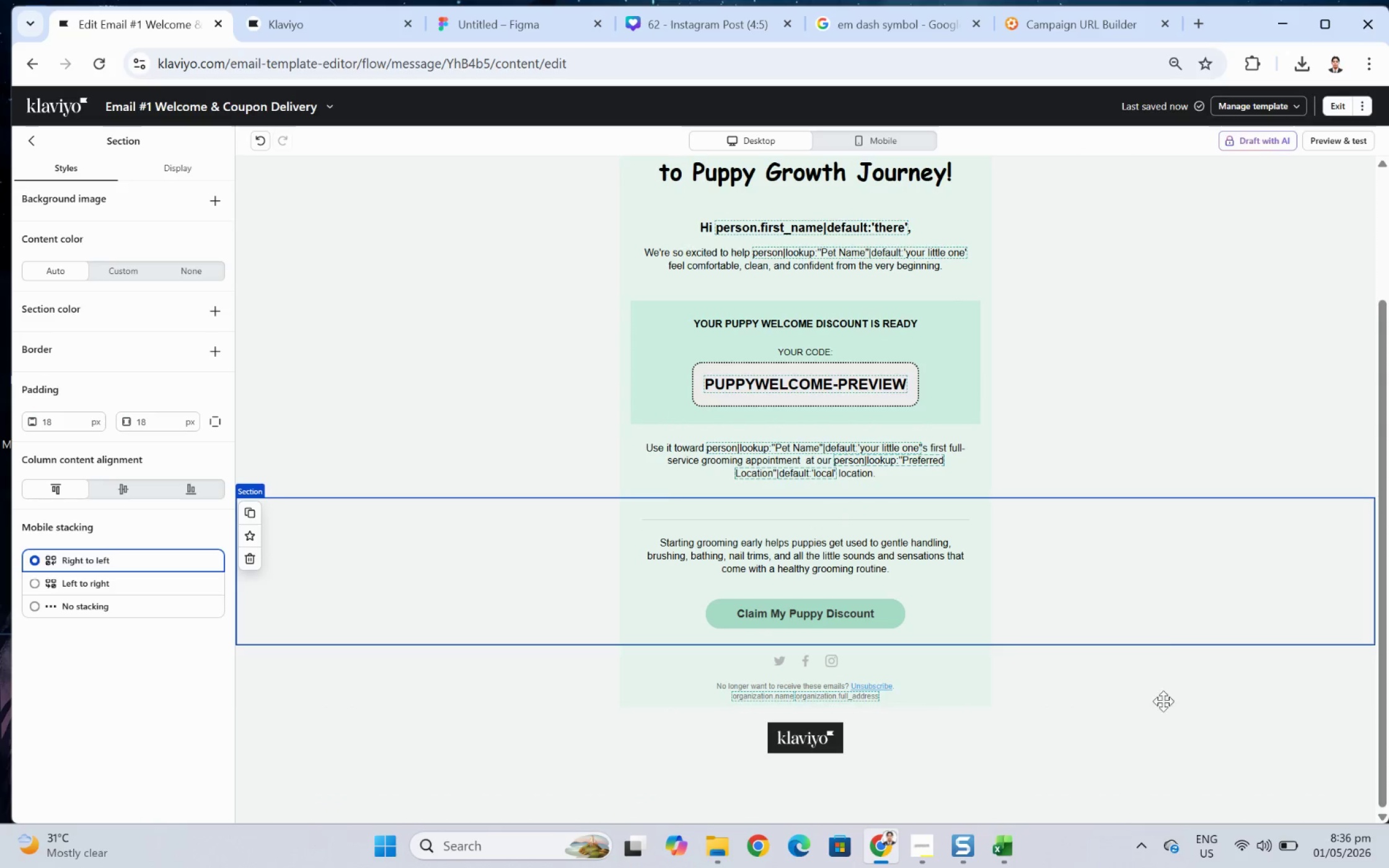 
scroll: coordinate [1146, 630], scroll_direction: up, amount: 3.0
 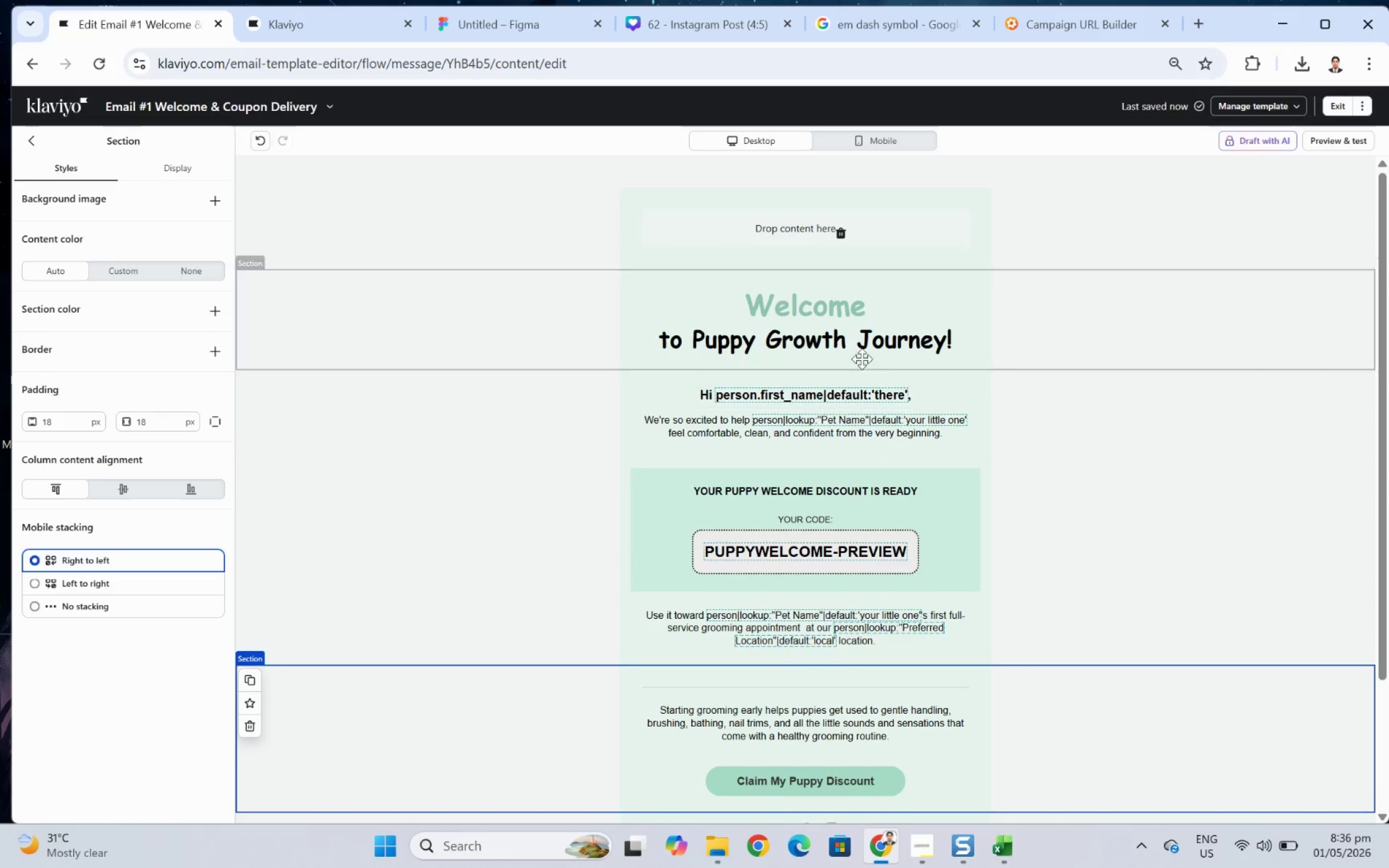 
double_click([770, 306])
 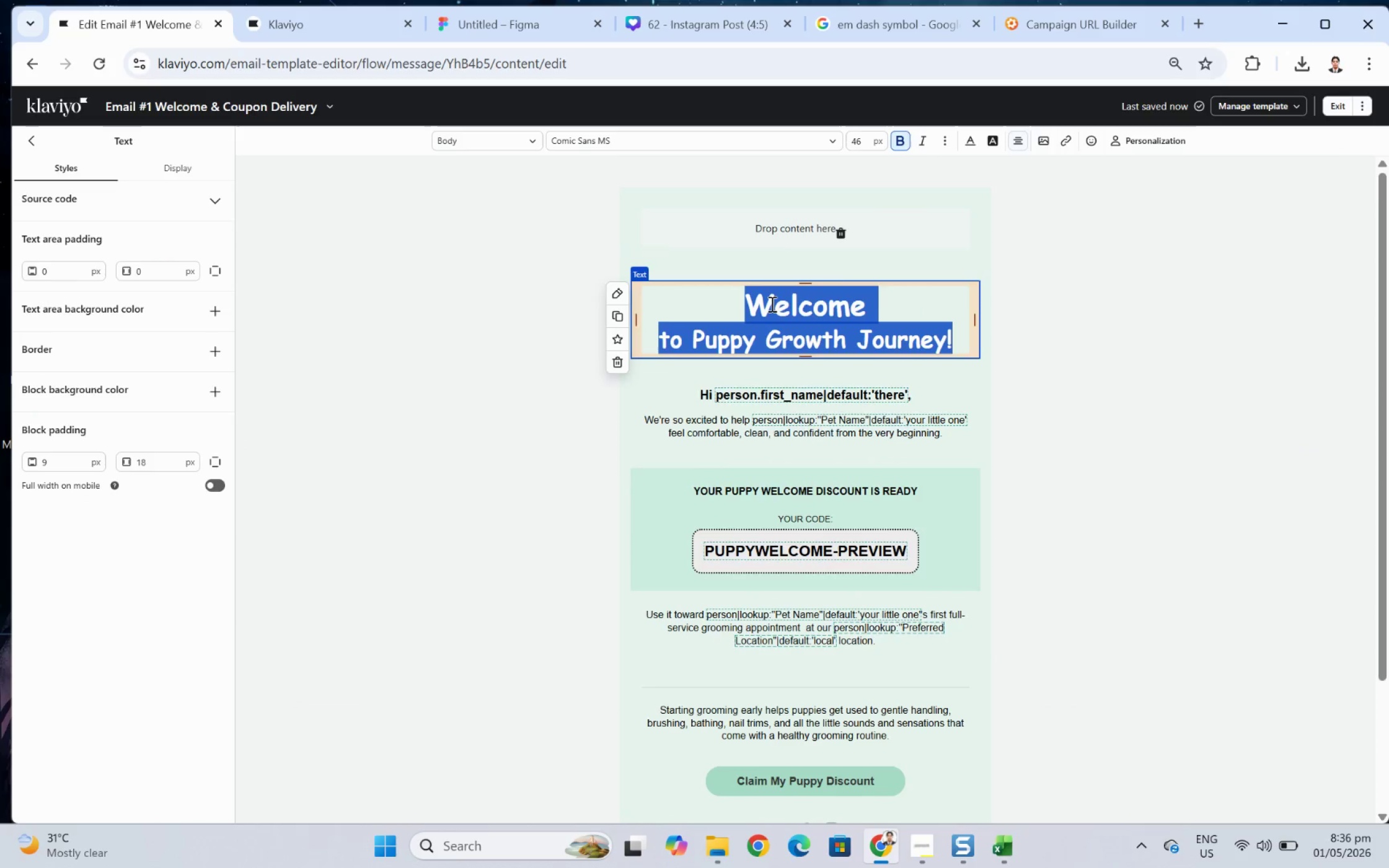 
left_click([770, 304])
 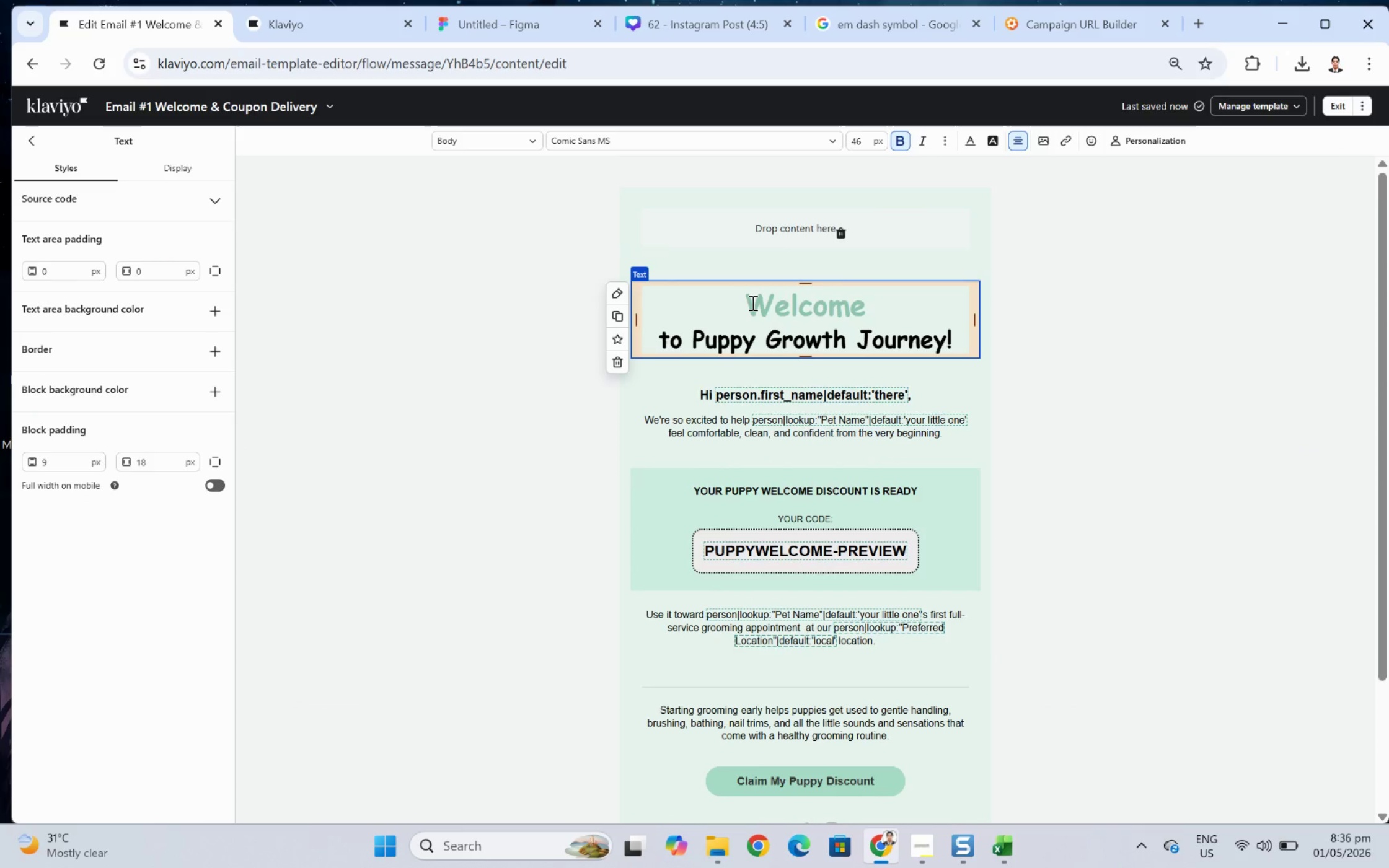 
left_click_drag(start_coordinate=[751, 302], to_coordinate=[870, 304])
 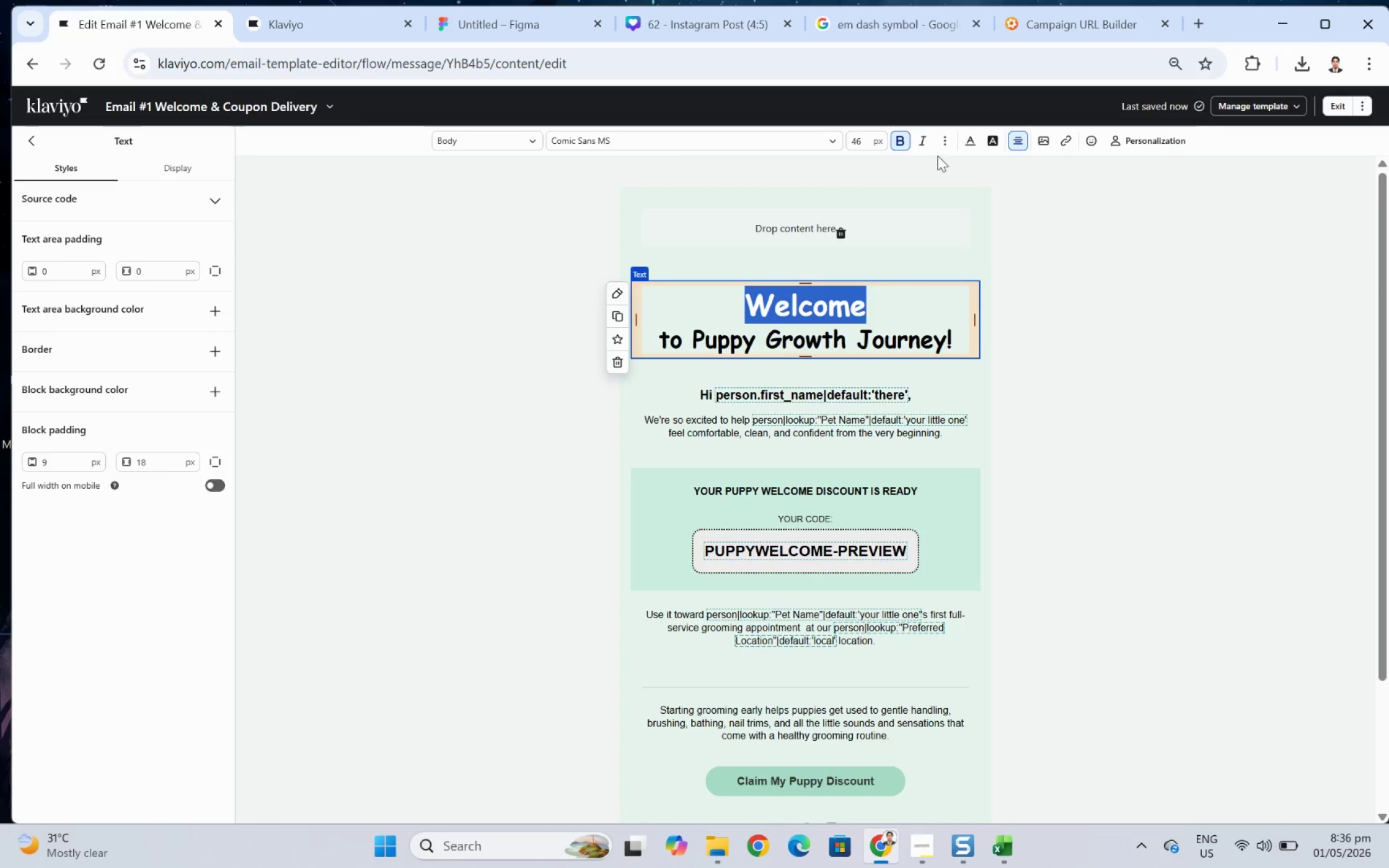 
left_click([961, 141])
 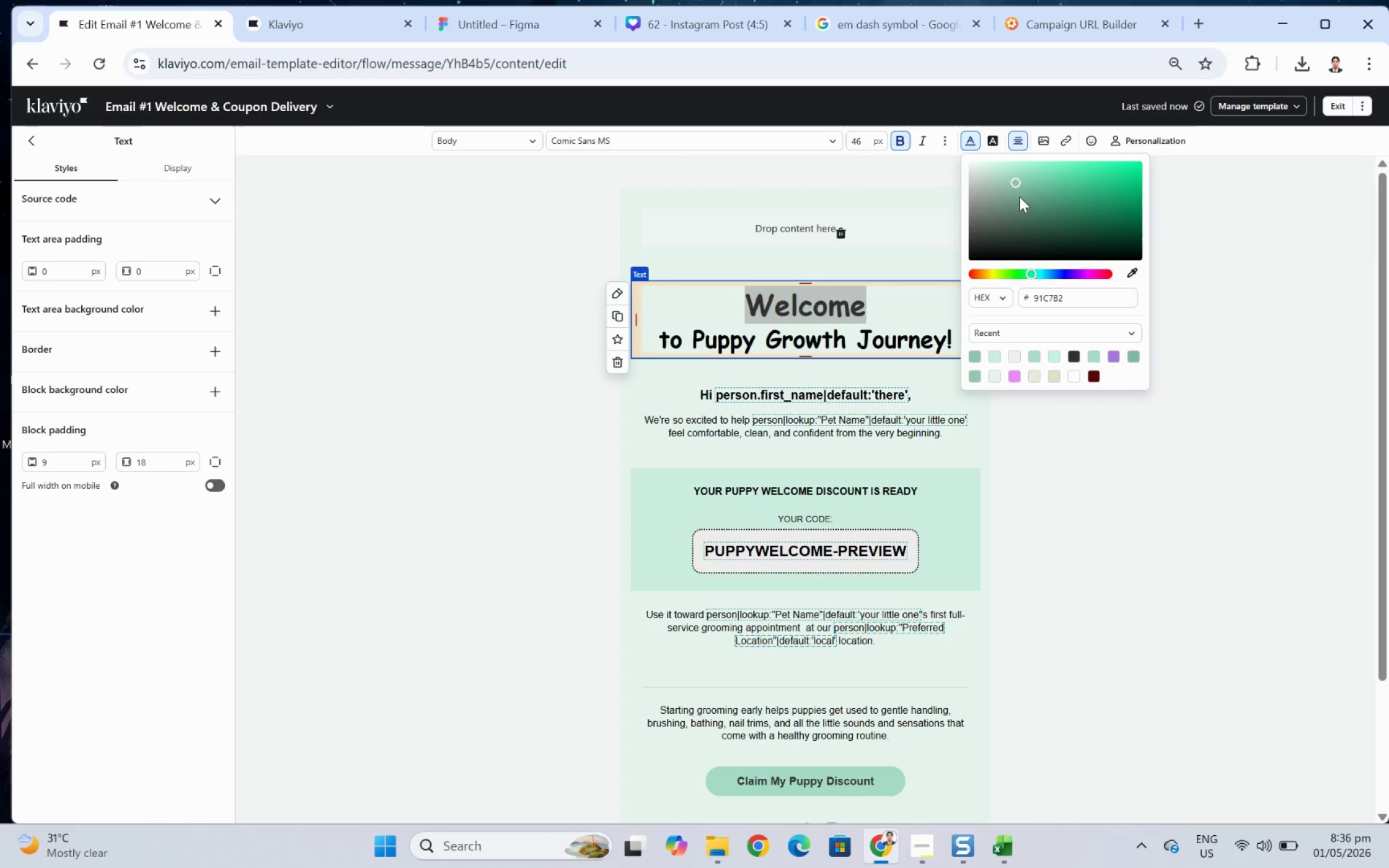 
left_click([1018, 196])
 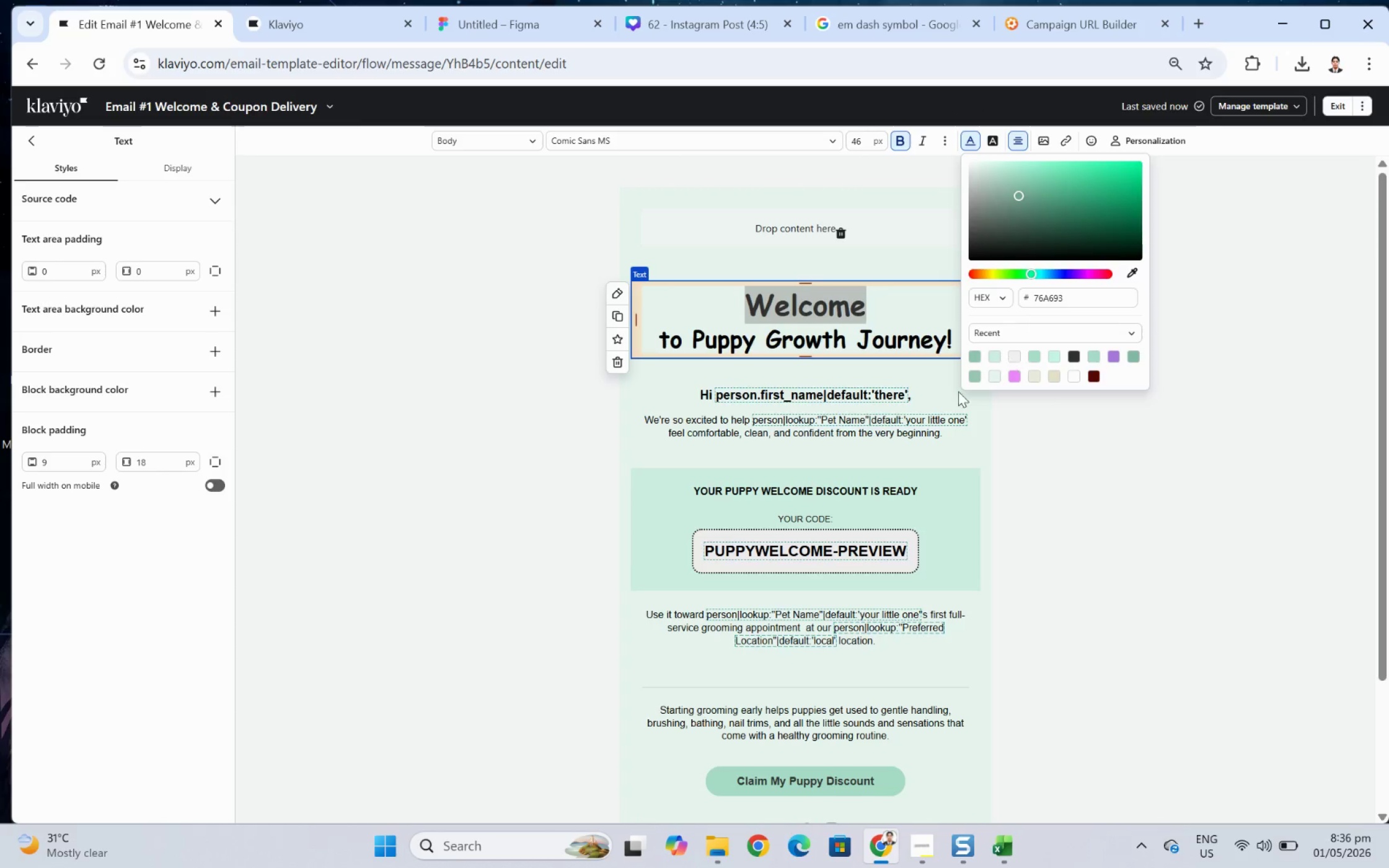 
left_click([939, 397])
 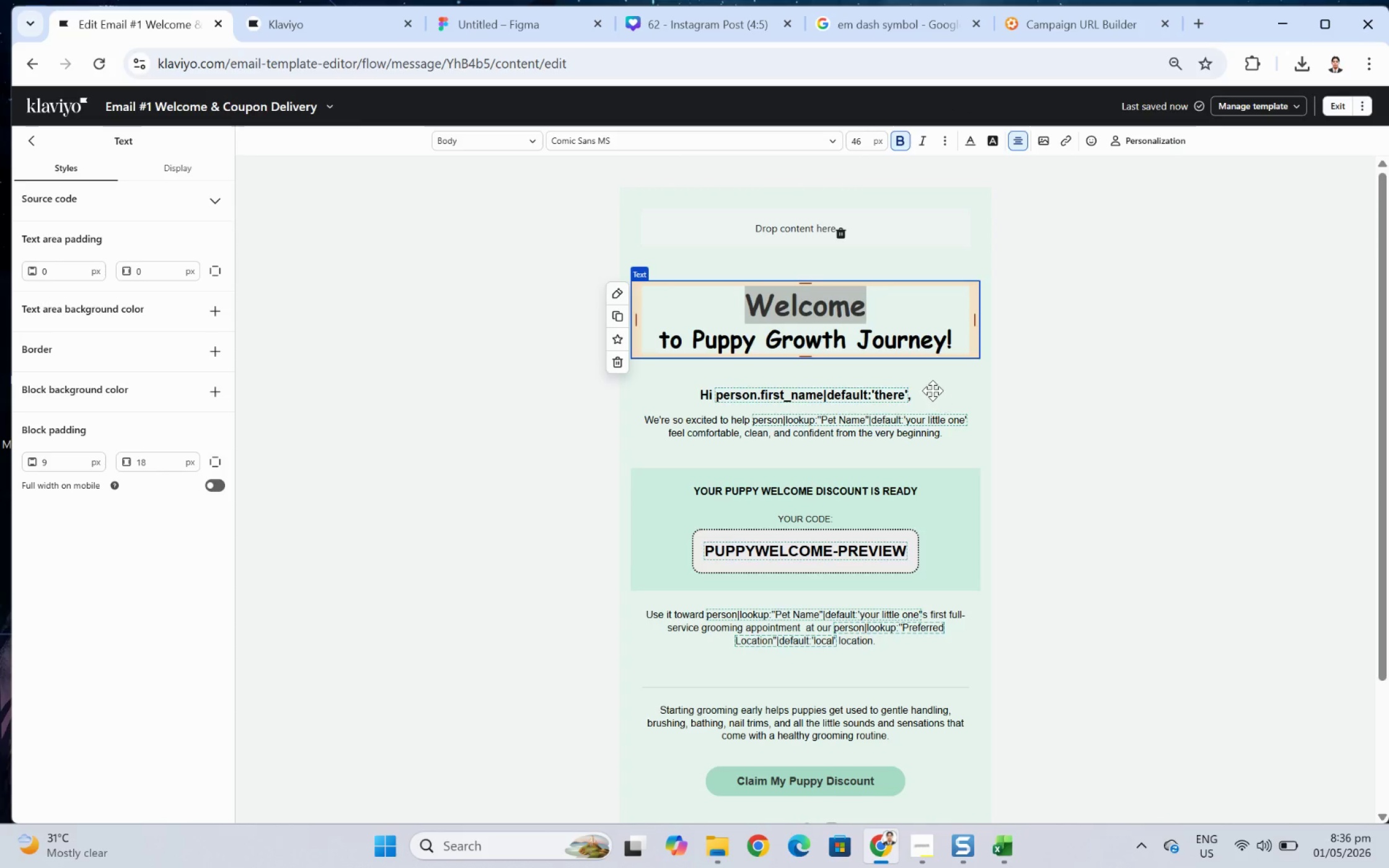 
left_click([932, 390])
 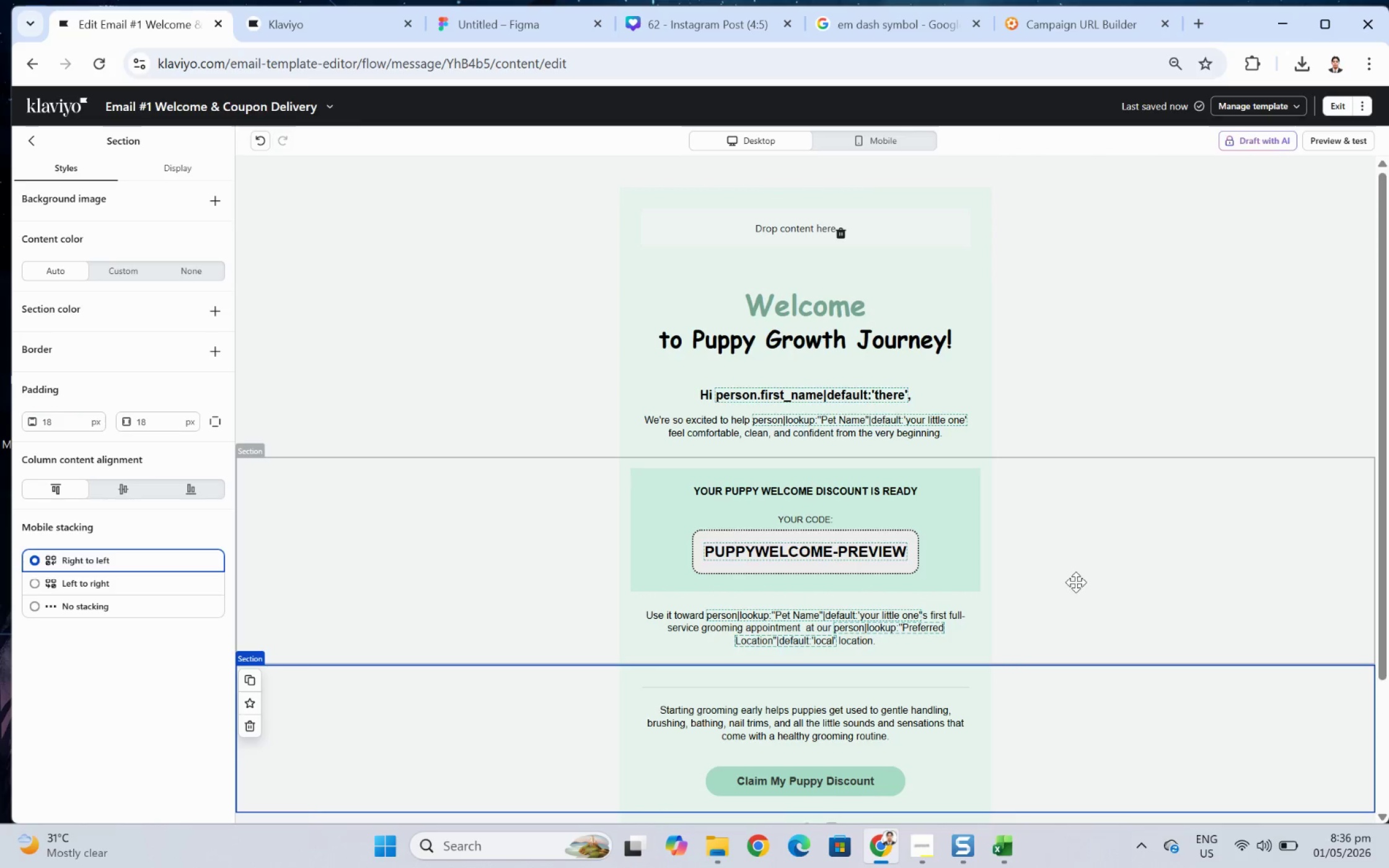 
wait(9.84)
 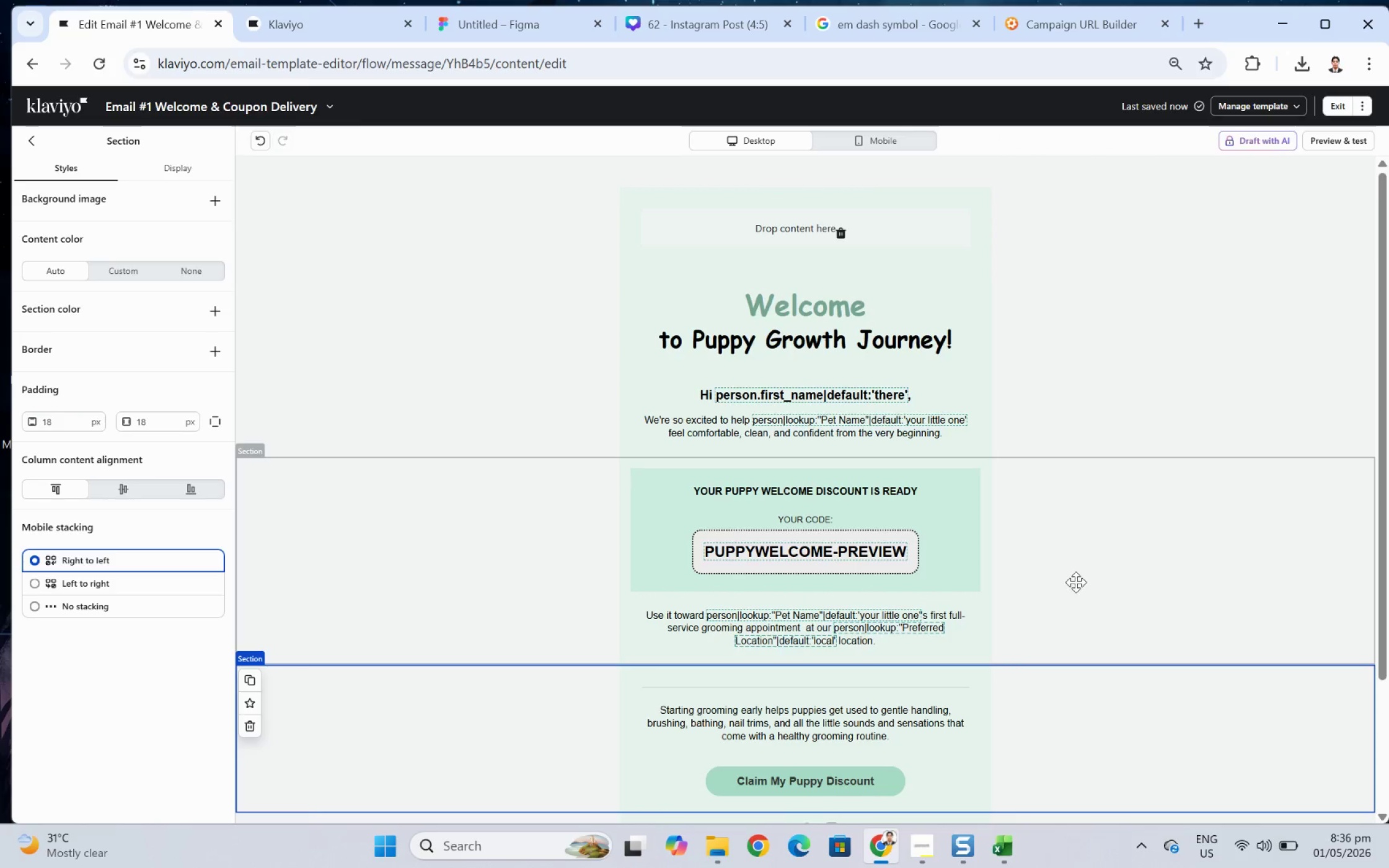 
double_click([728, 344])
 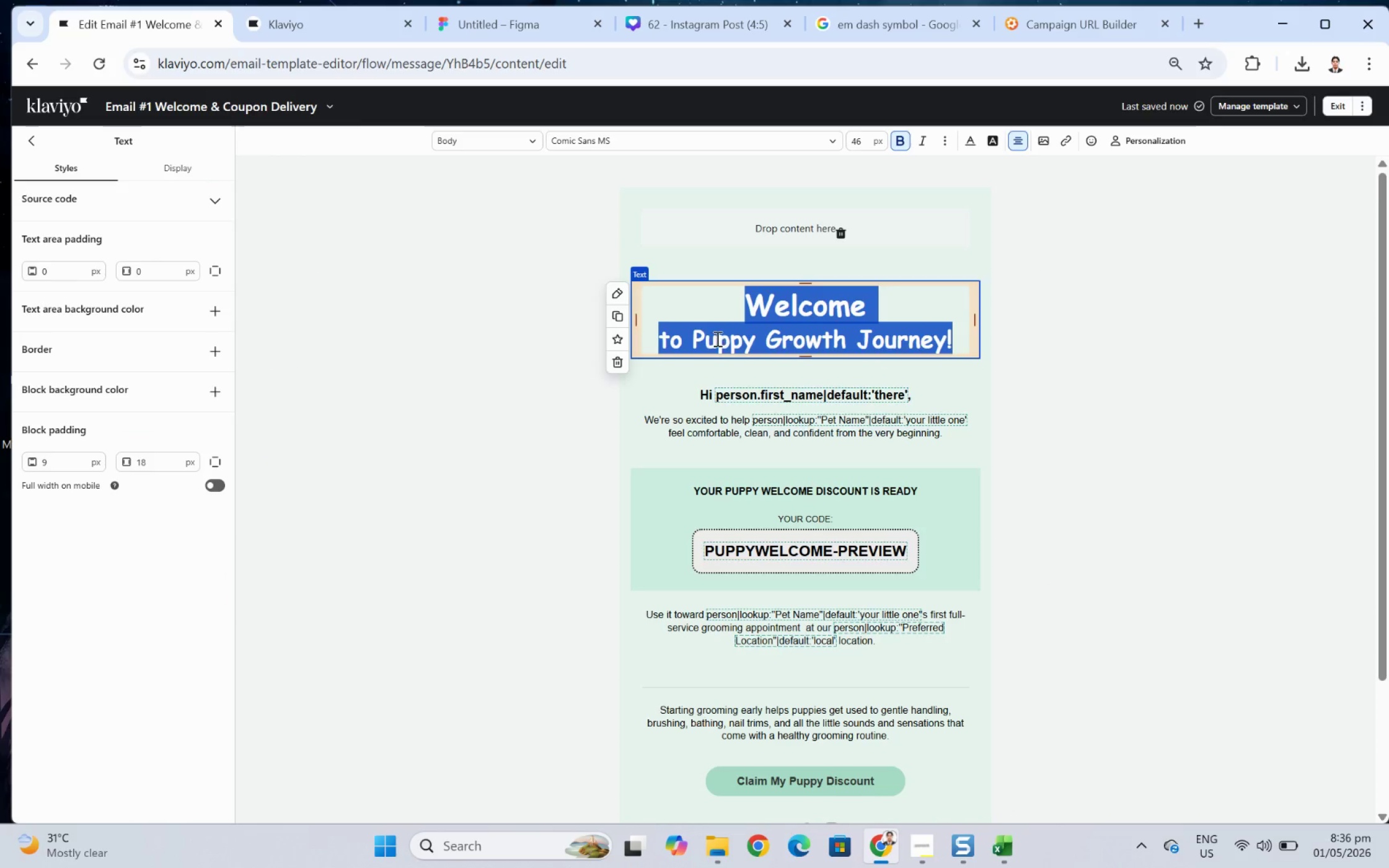 
left_click([703, 338])
 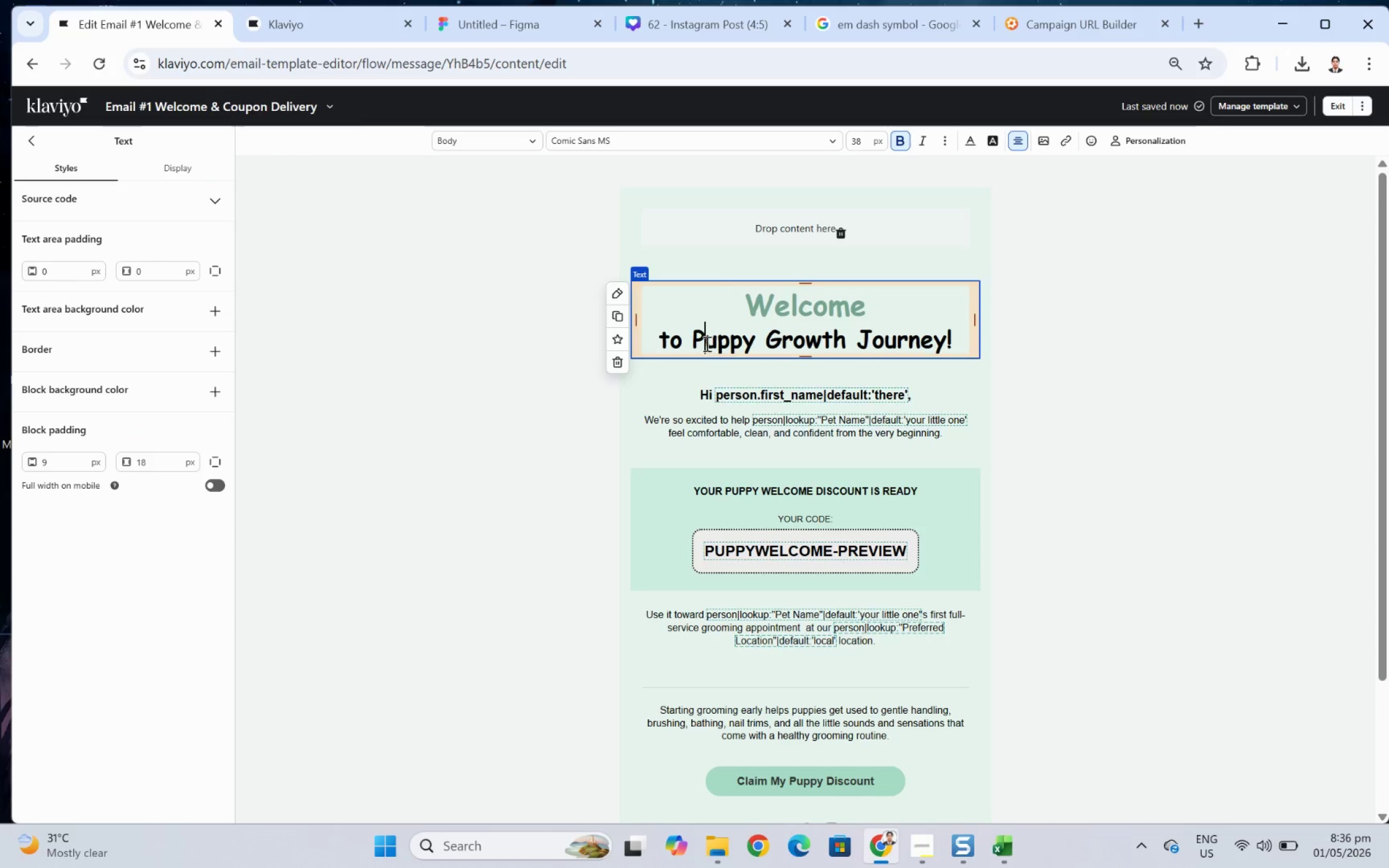 
left_click([695, 335])
 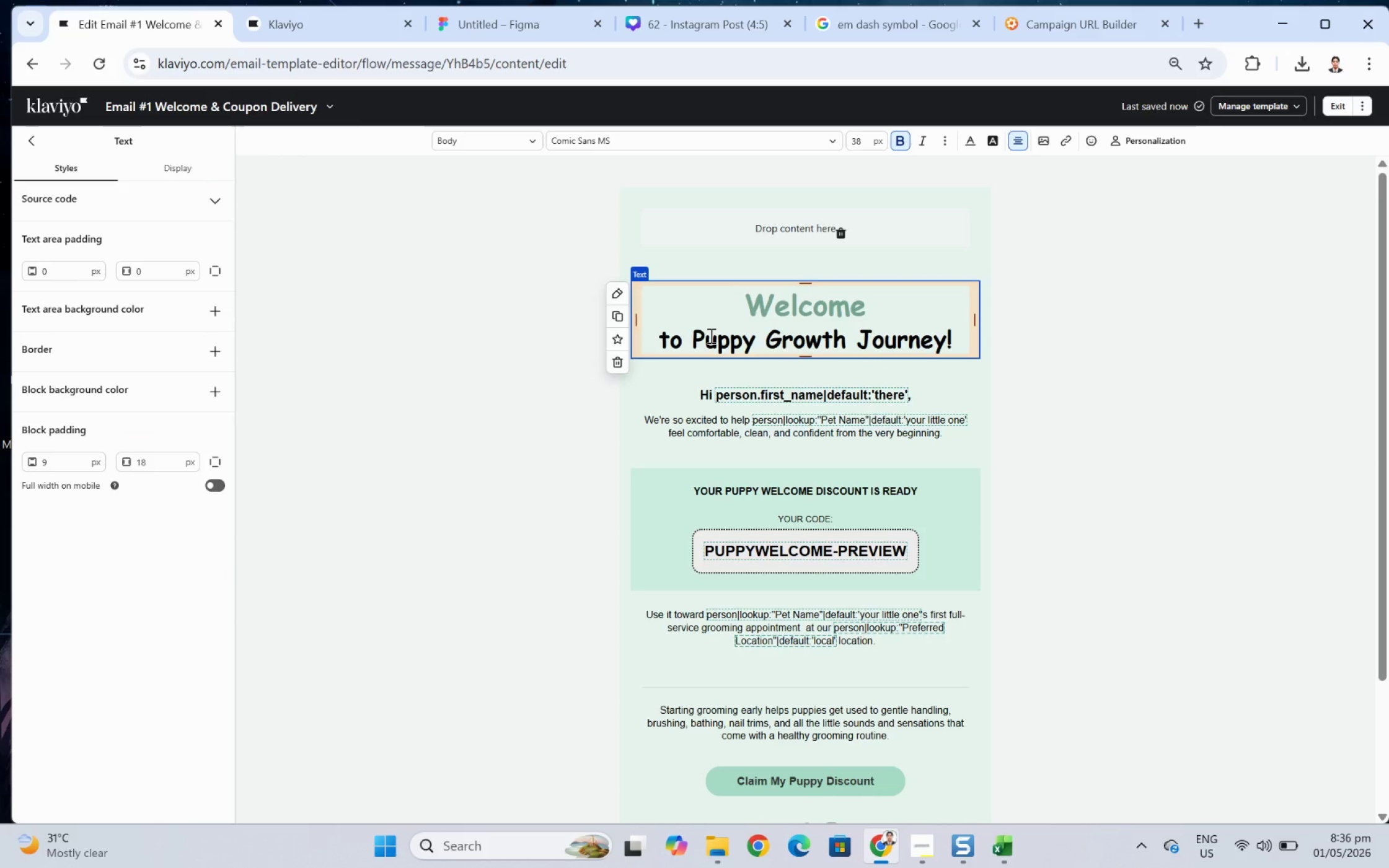 
type(the )
 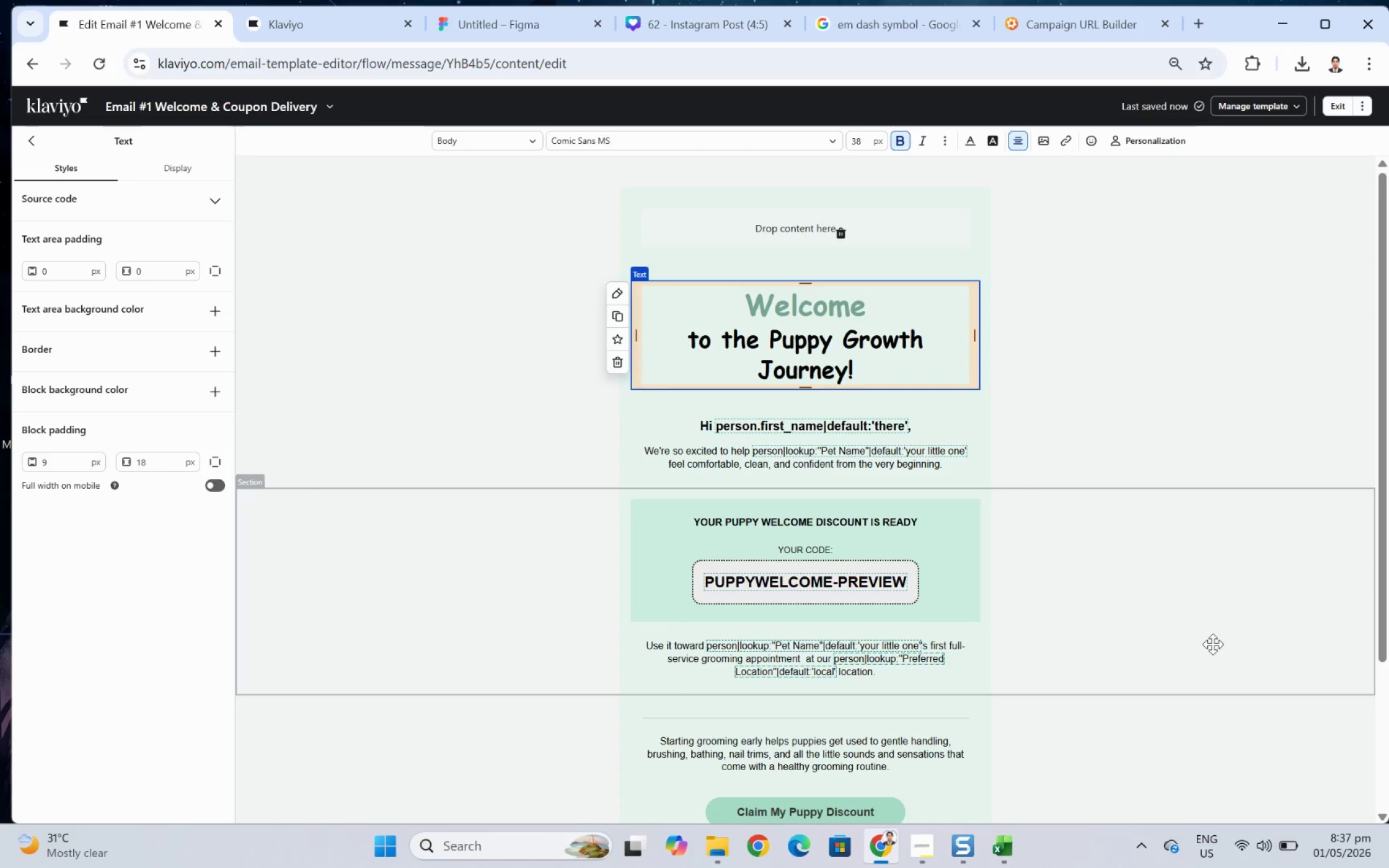 
left_click([1118, 649])
 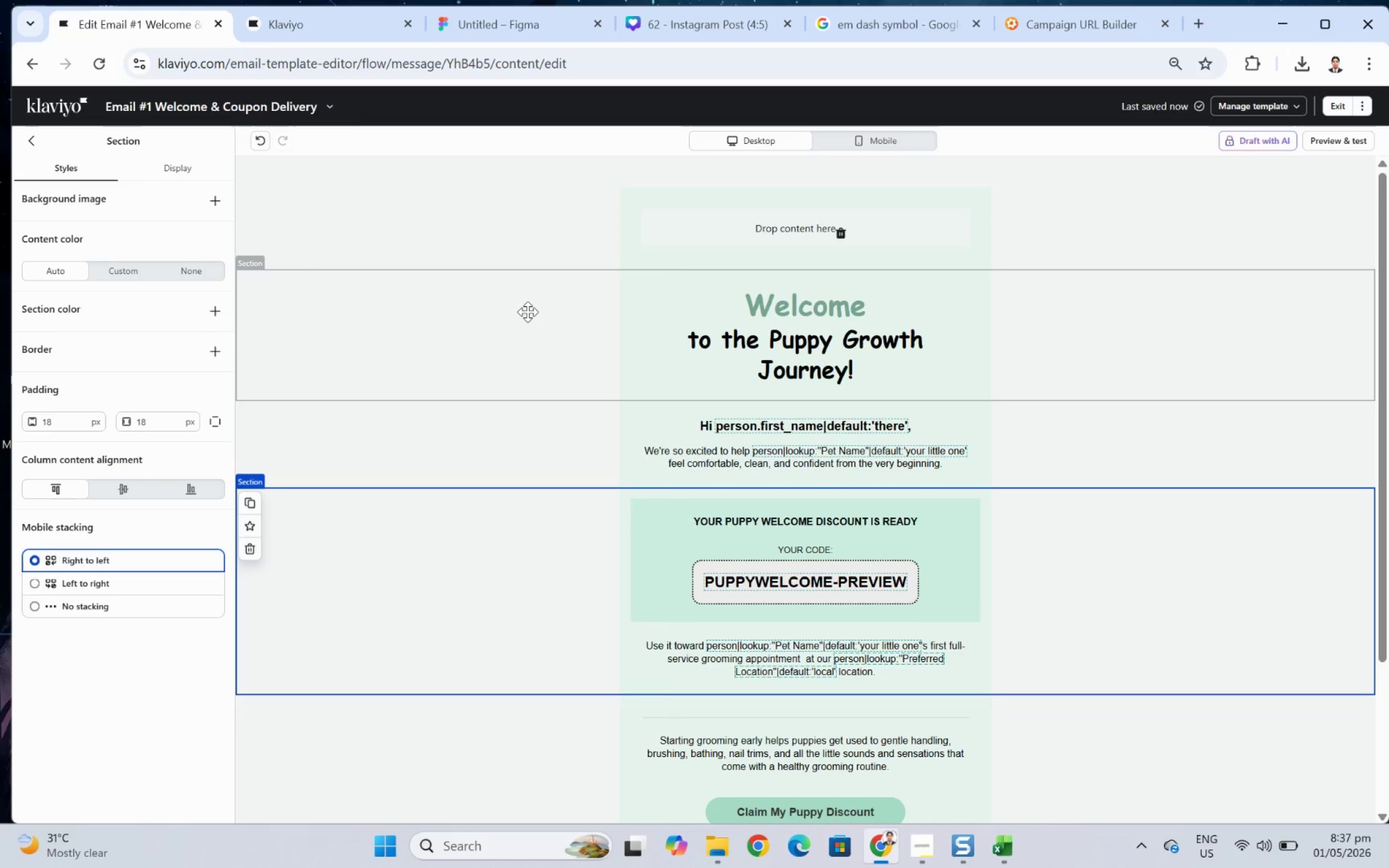 
wait(11.29)
 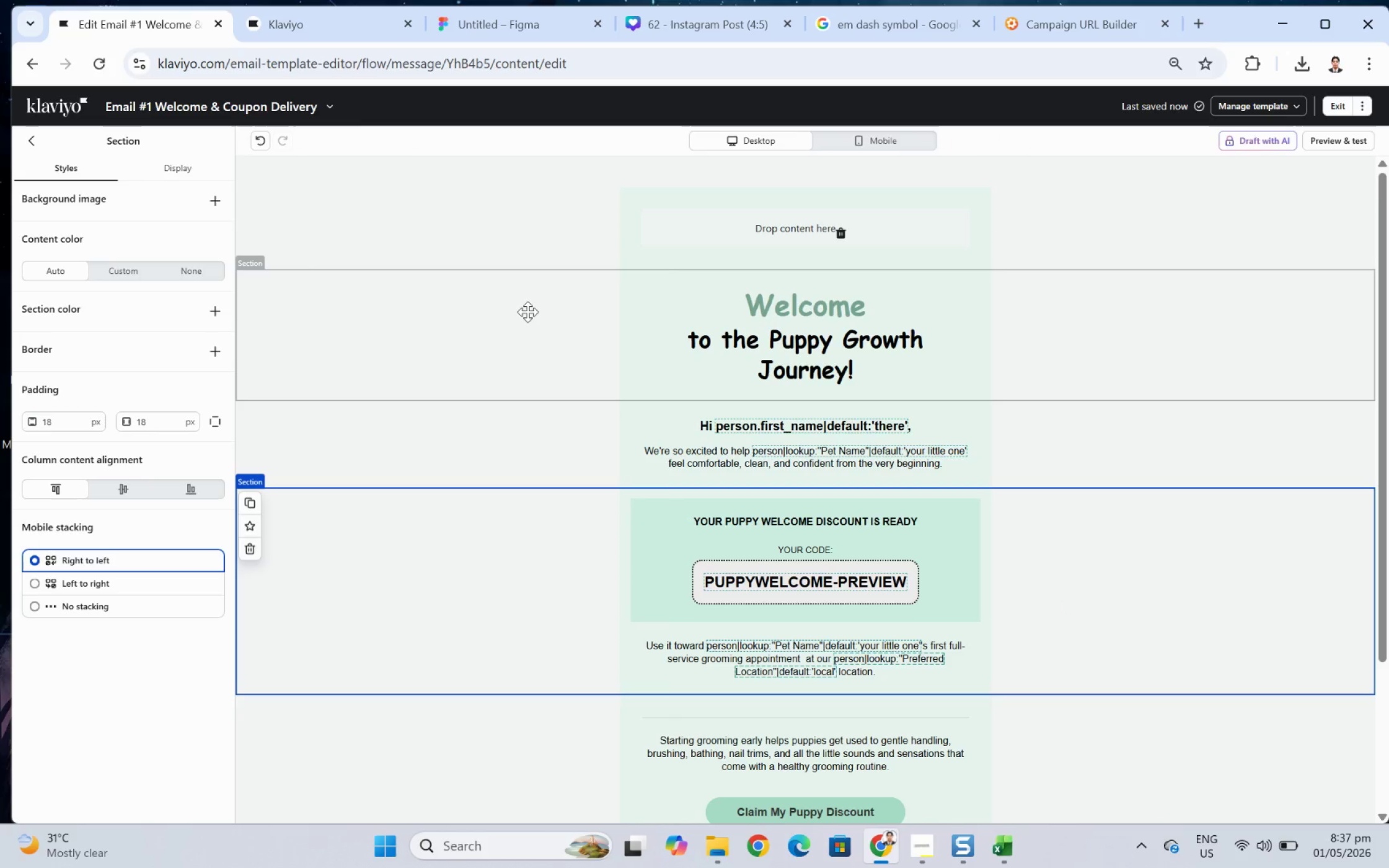 
scroll: coordinate [1096, 533], scroll_direction: down, amount: 3.0
 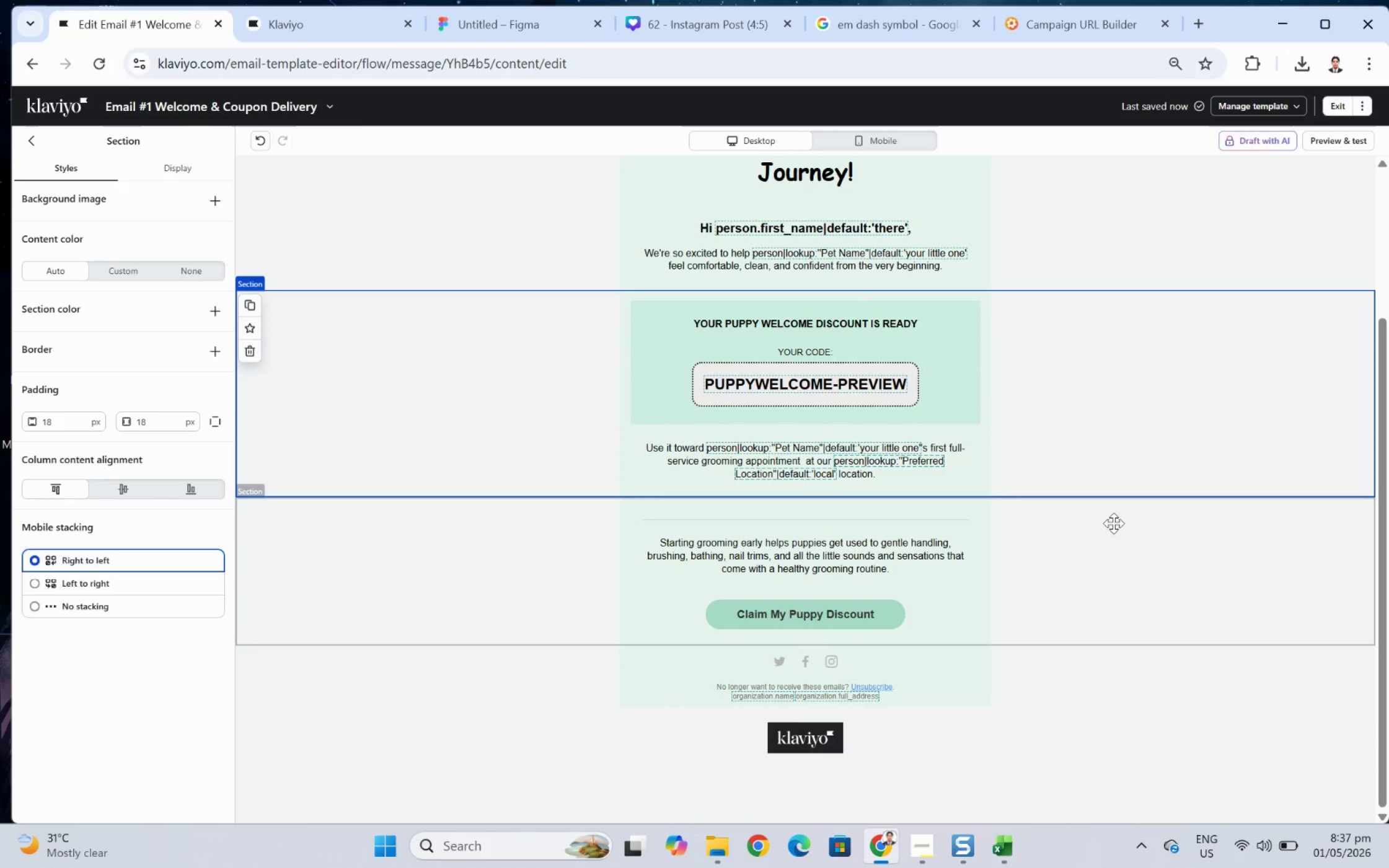 
scroll: coordinate [1121, 521], scroll_direction: up, amount: 2.0
 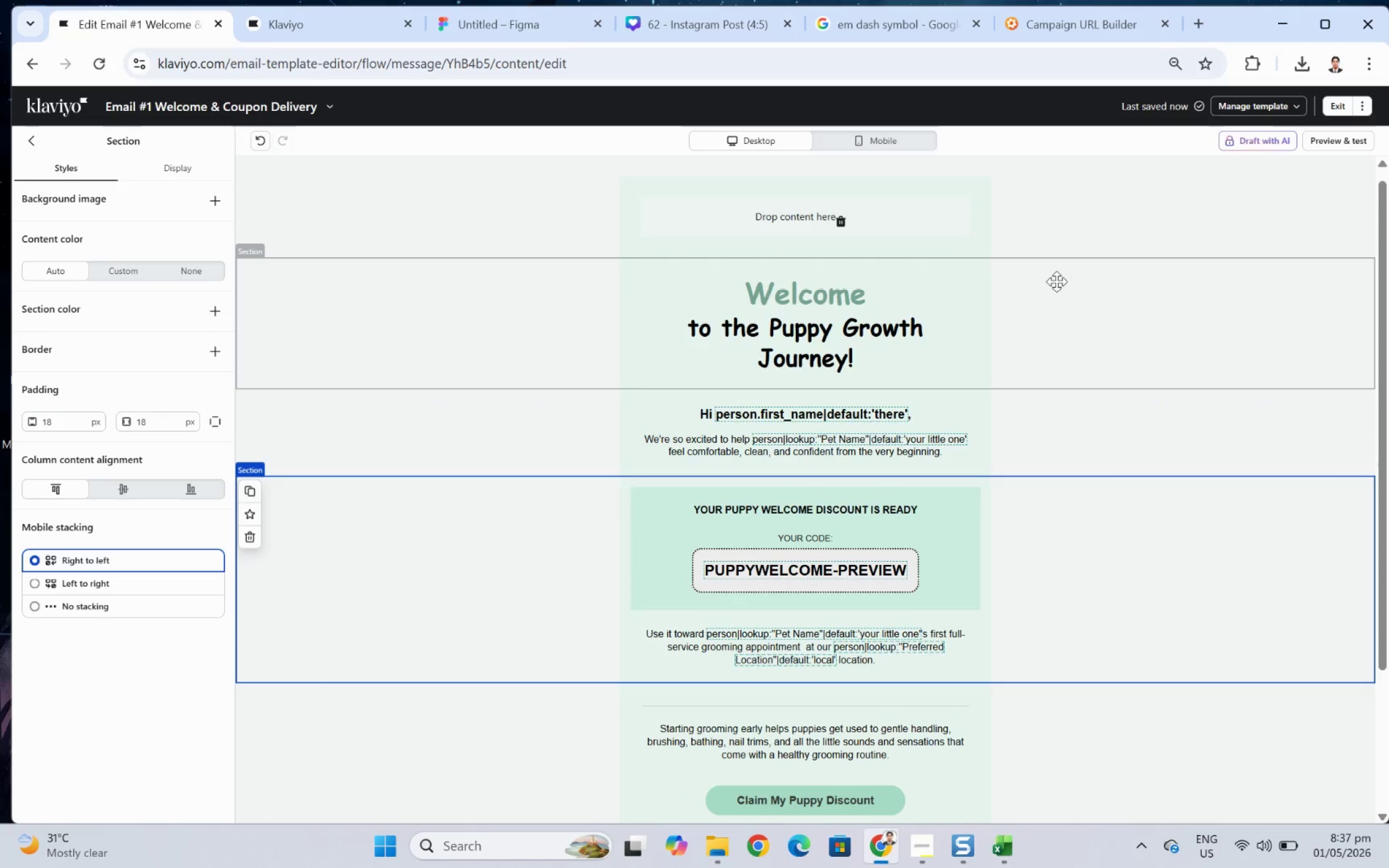 
wait(5.95)
 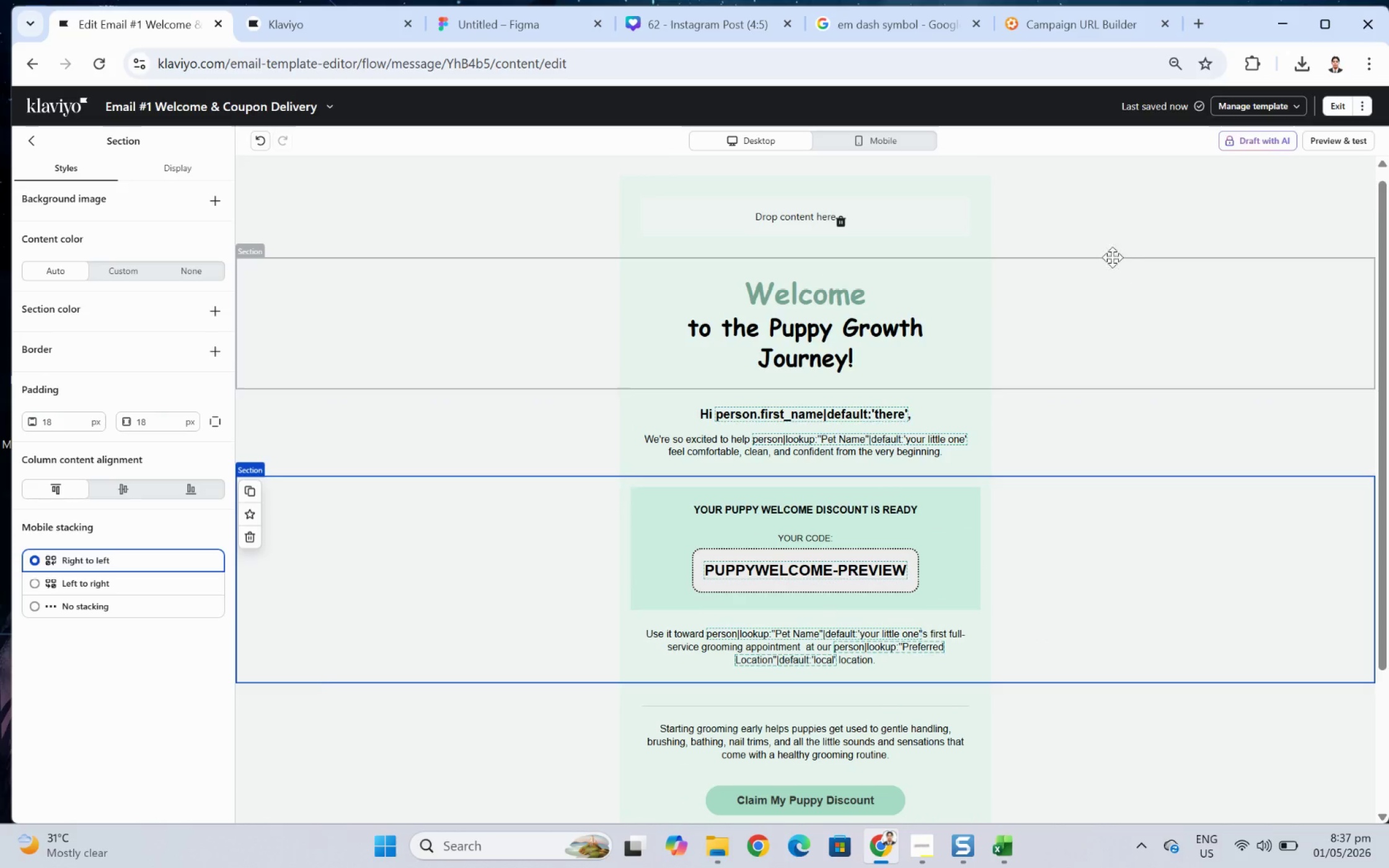 
left_click([712, 24])
 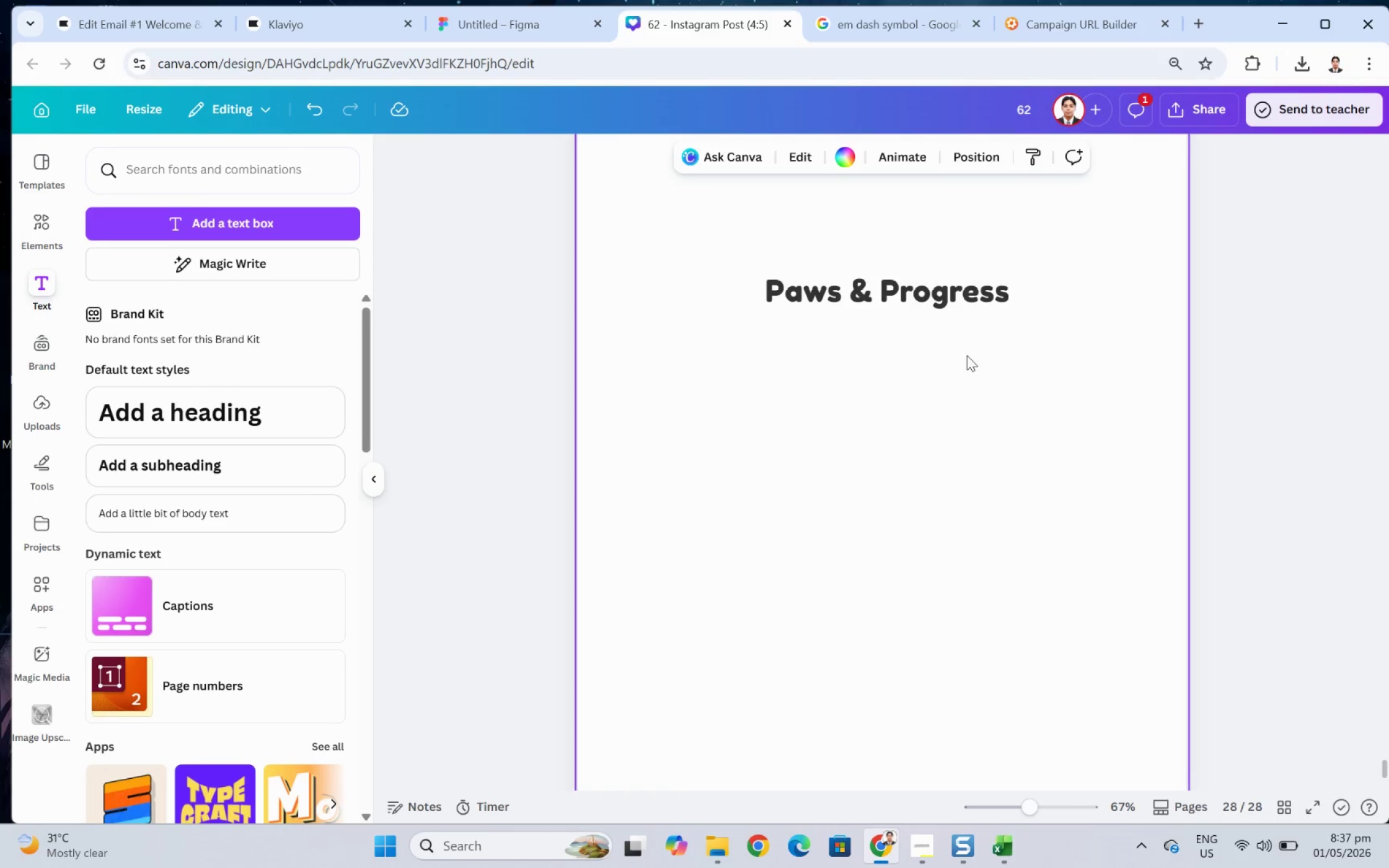 
left_click([922, 290])
 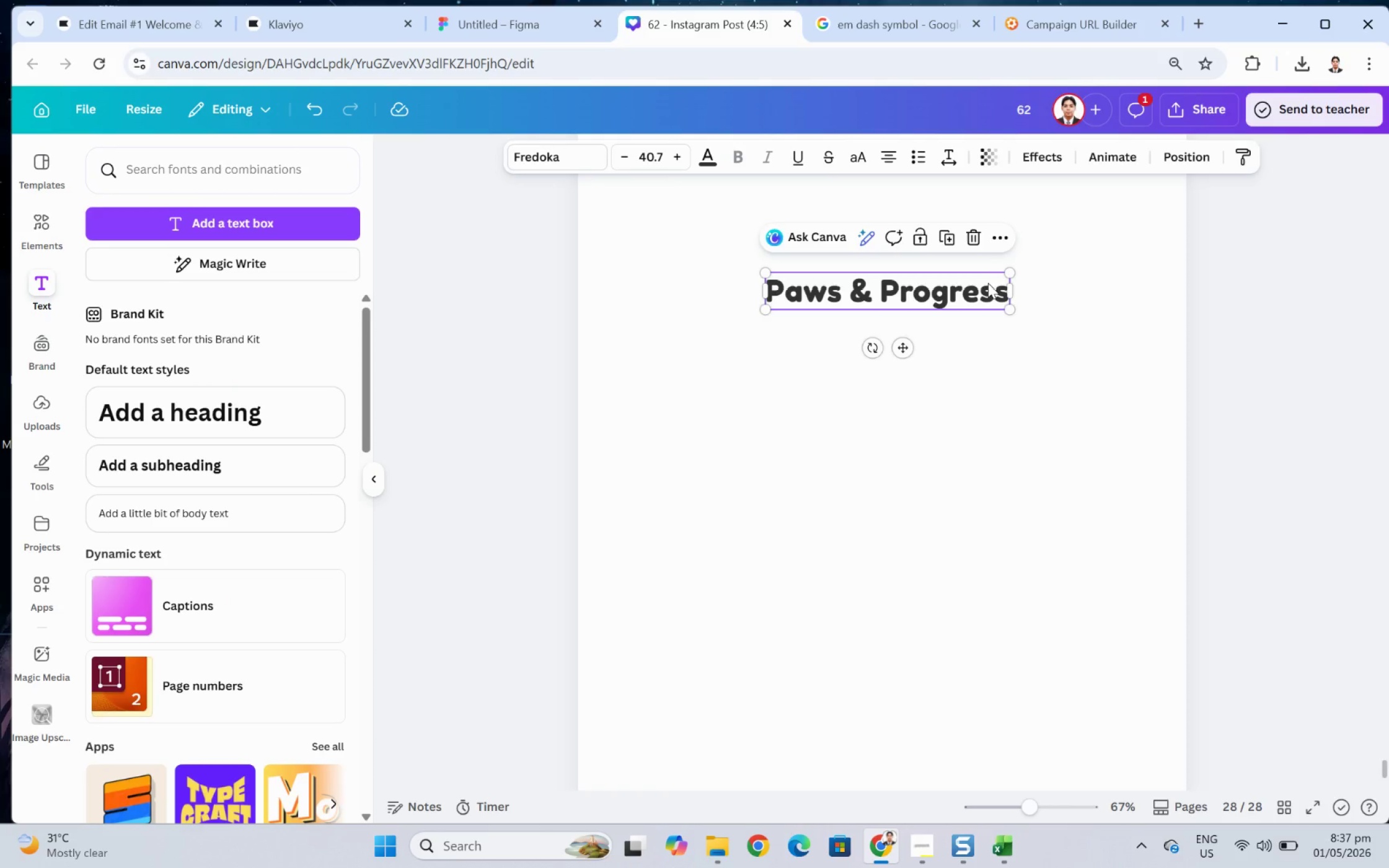 
scroll: coordinate [1062, 296], scroll_direction: up, amount: 2.0
 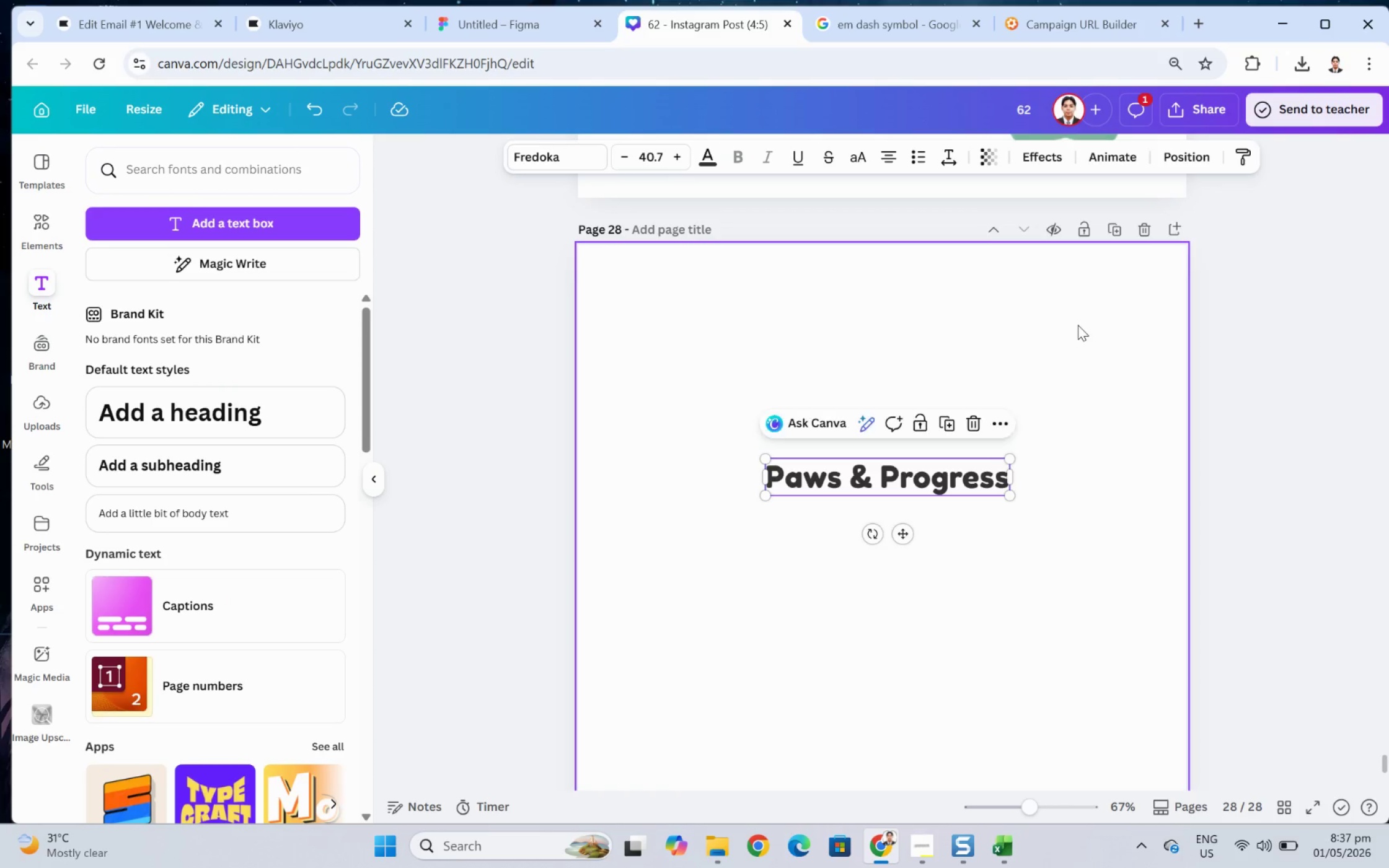 
left_click([1091, 252])
 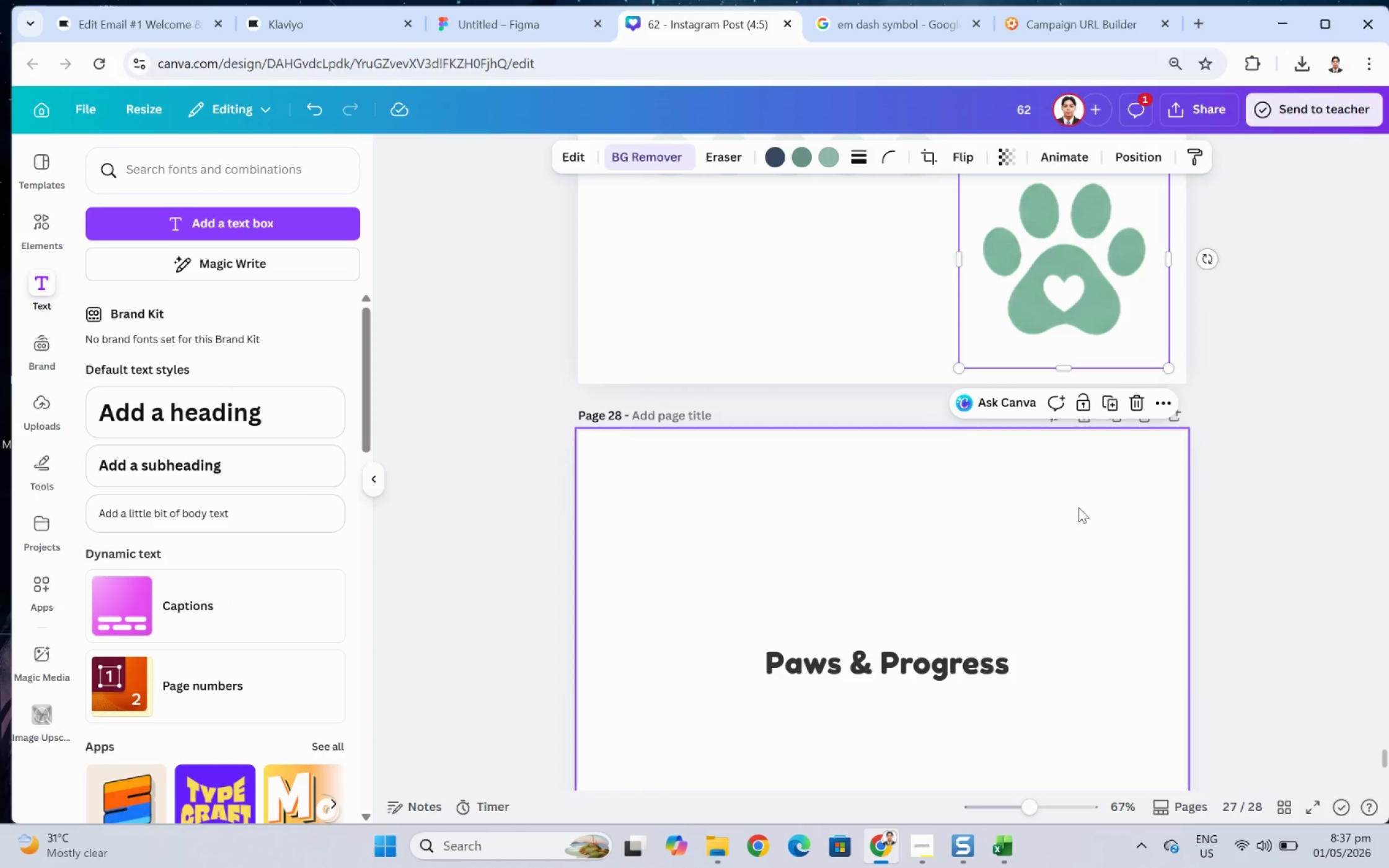 
scroll: coordinate [1091, 265], scroll_direction: up, amount: 2.0
 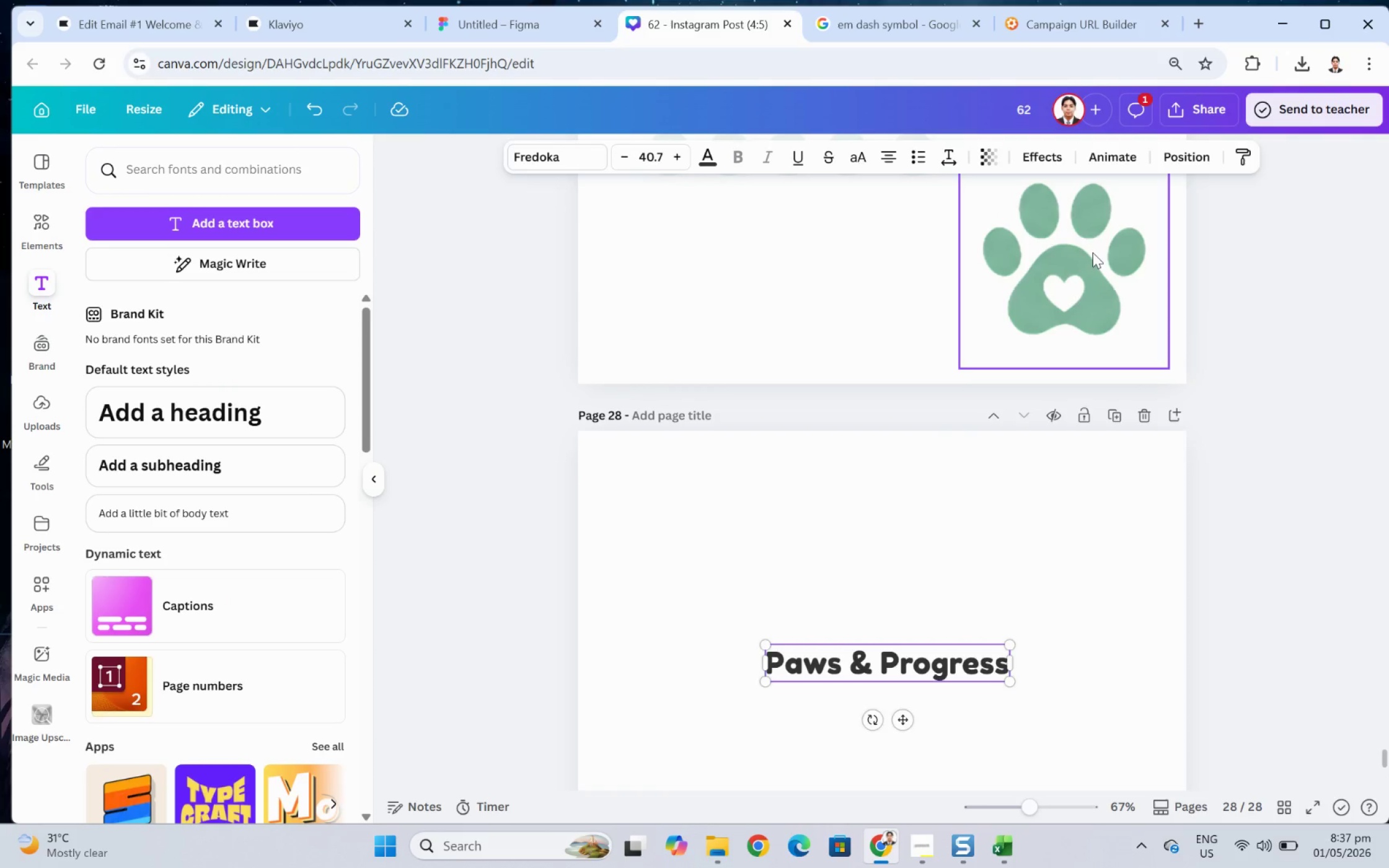 
key(Control+C)
 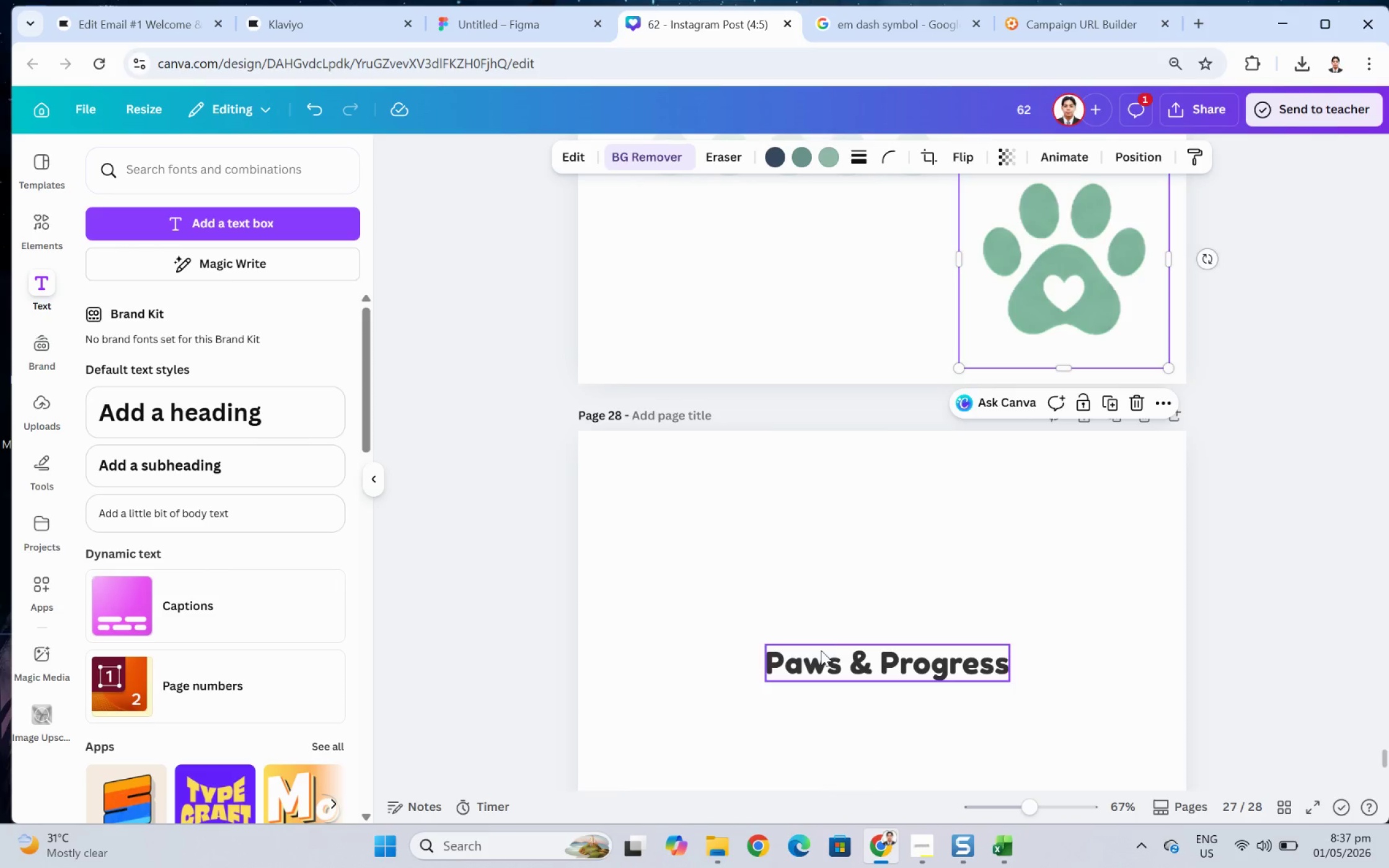 
left_click([757, 527])
 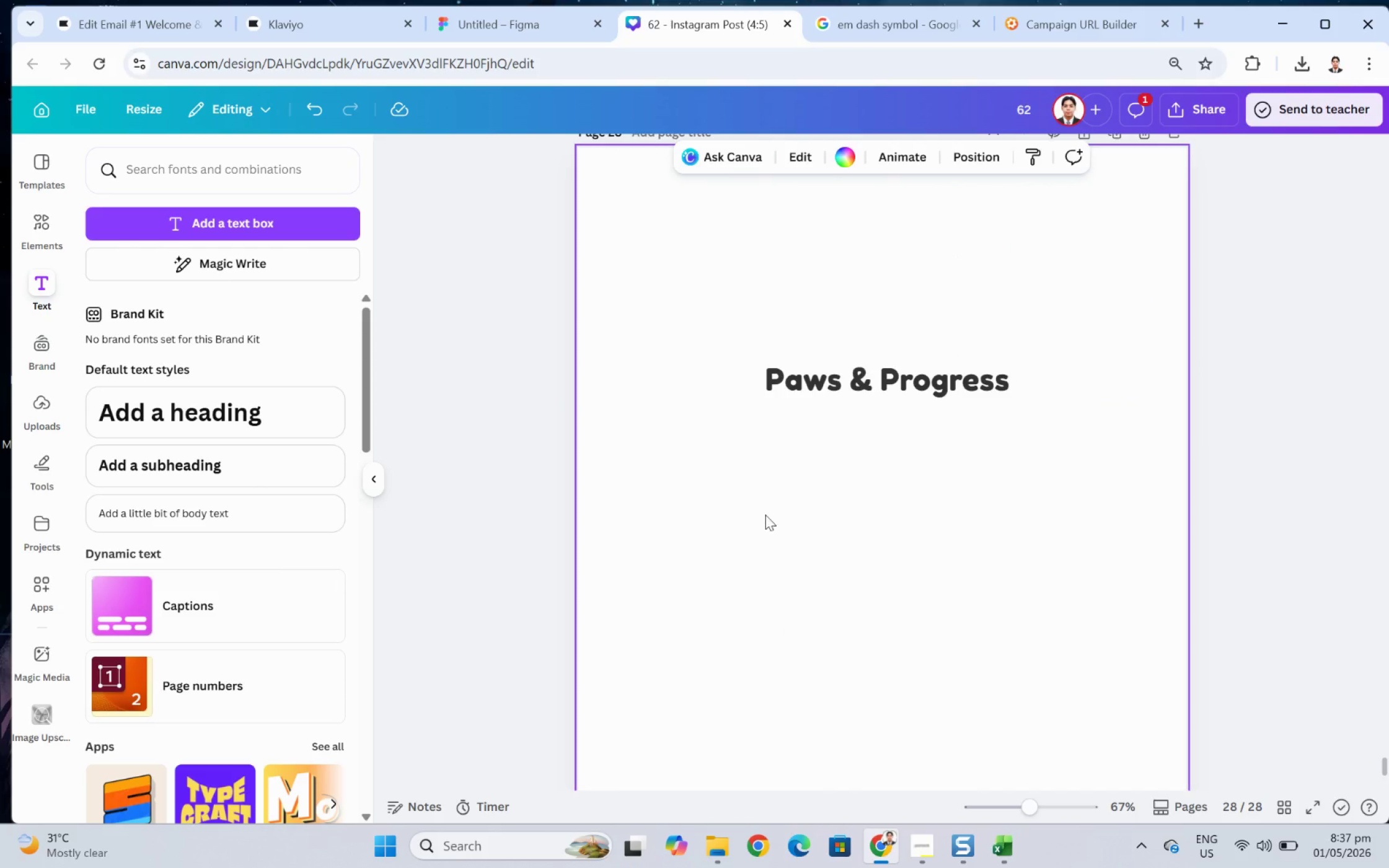 
scroll: coordinate [816, 657], scroll_direction: down, amount: 3.0
 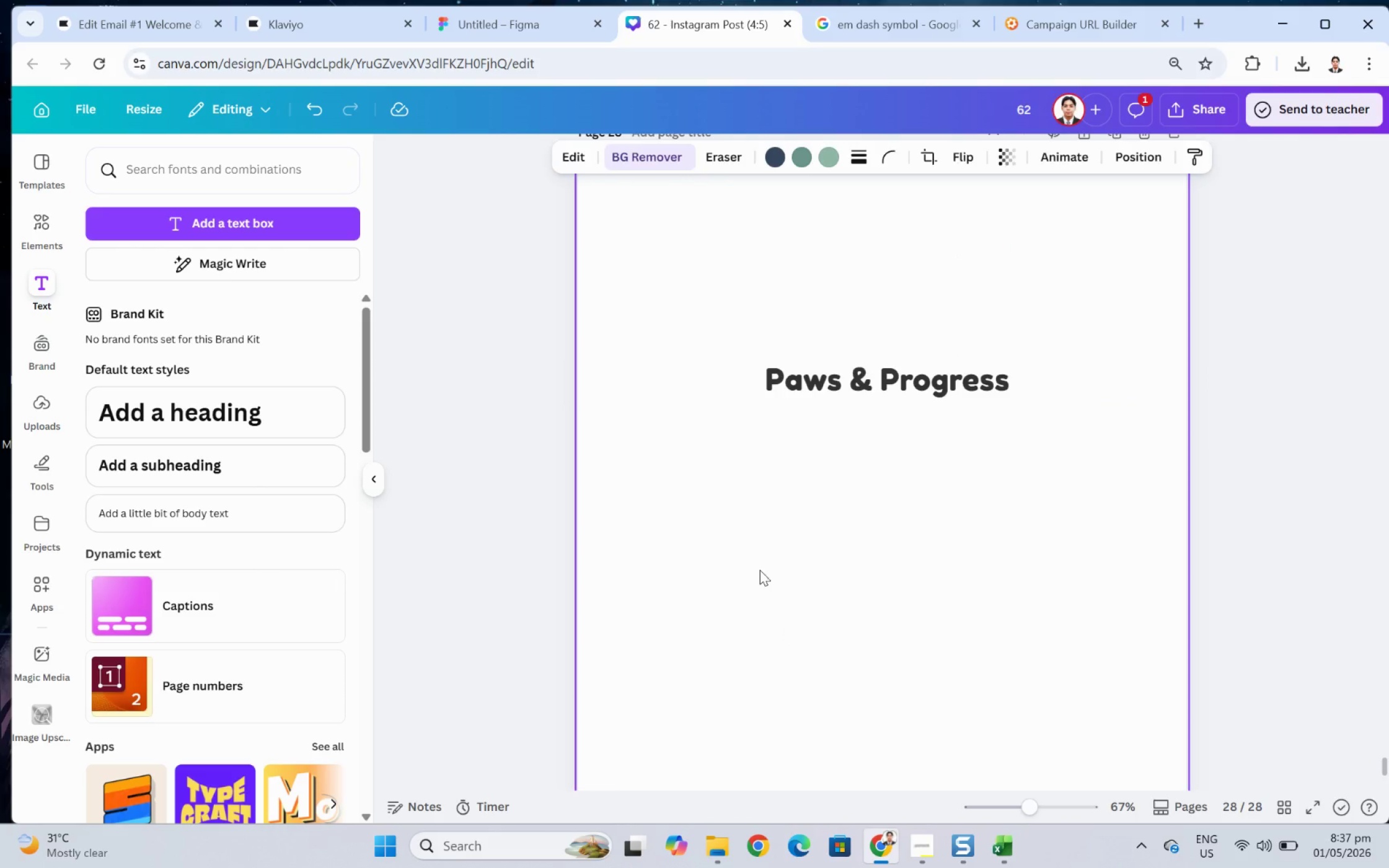 
key(Control+ControlLeft)
 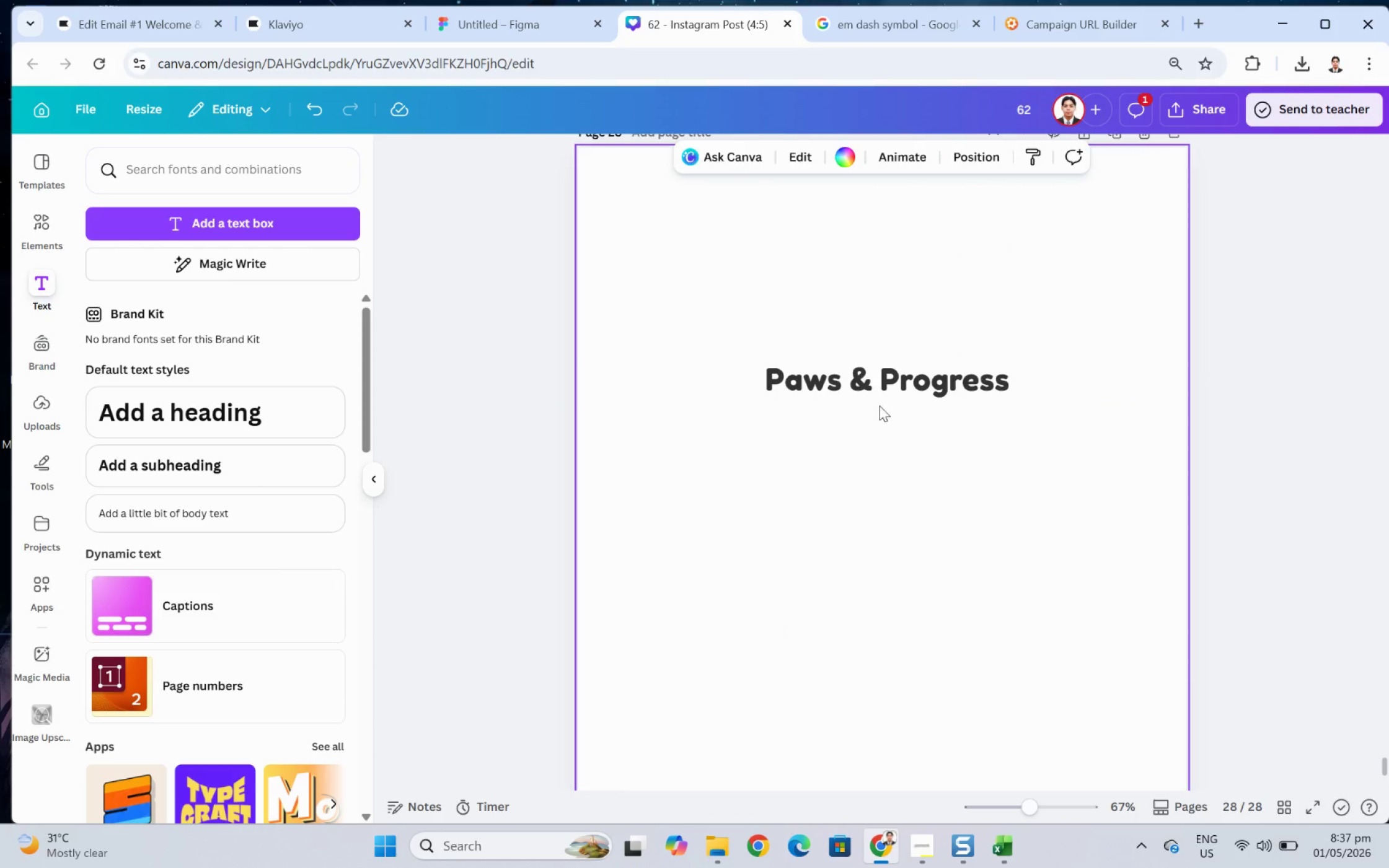 
key(Control+V)
 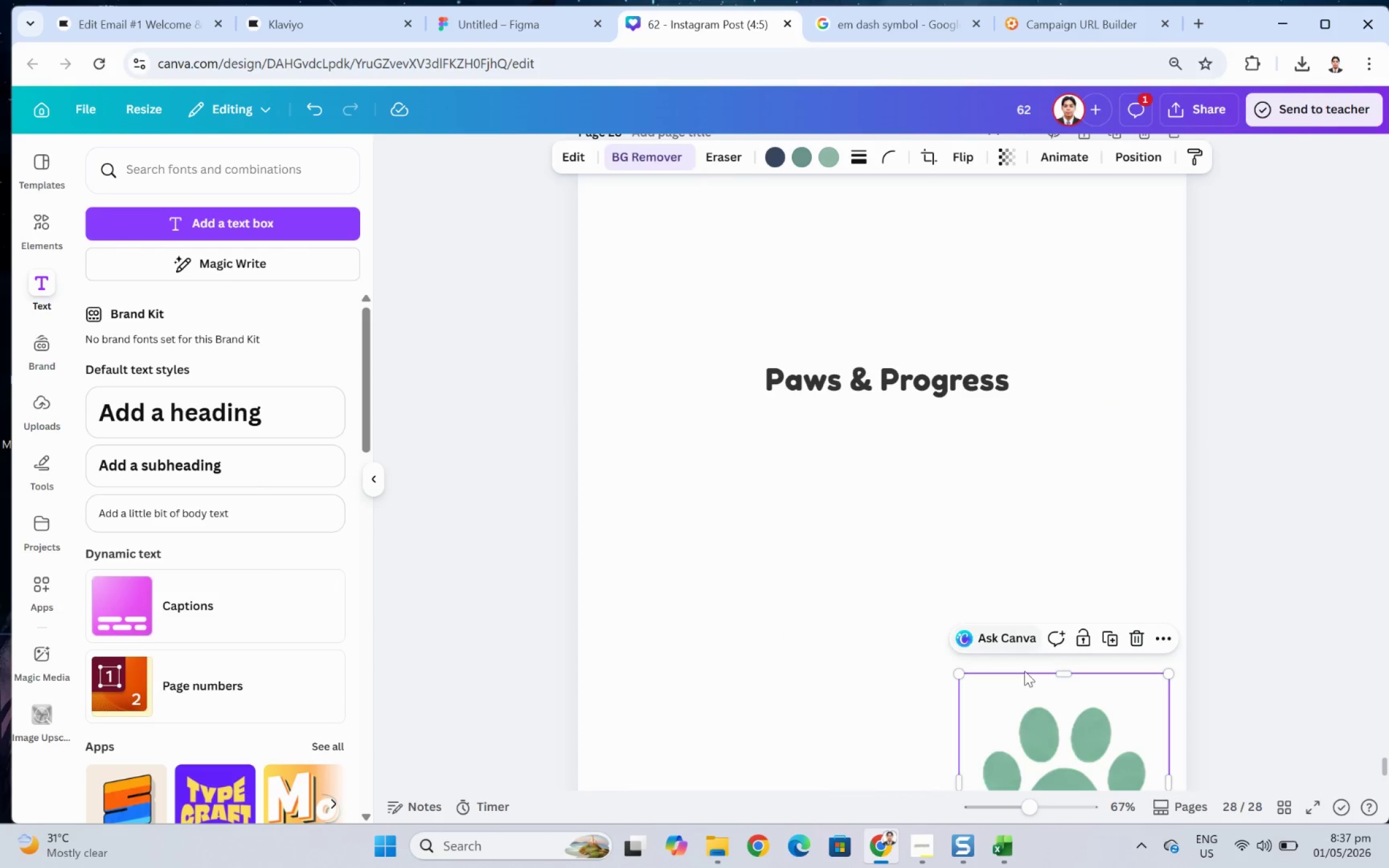 
left_click_drag(start_coordinate=[1043, 712], to_coordinate=[730, 307])
 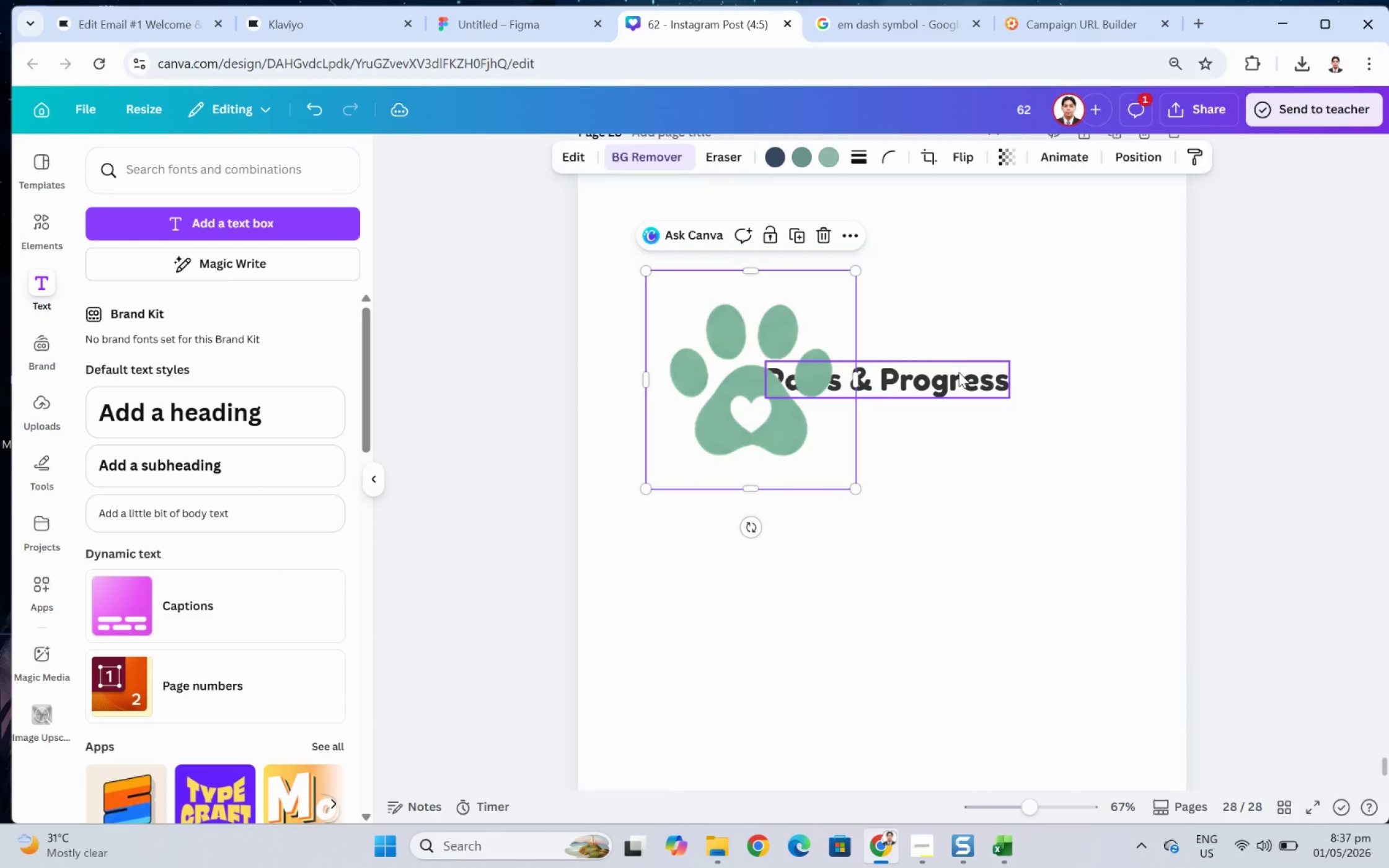 
left_click([958, 372])
 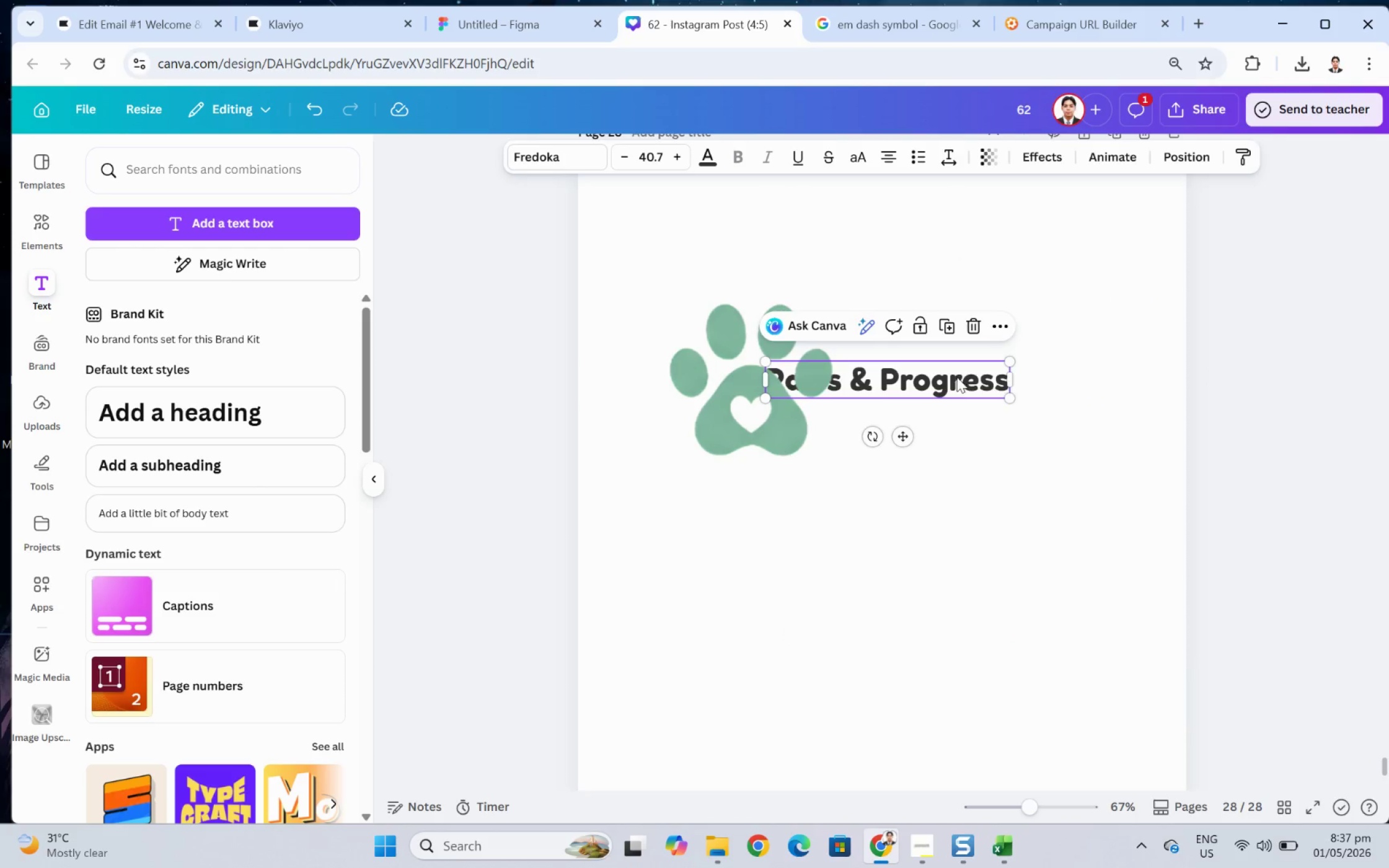 
left_click_drag(start_coordinate=[943, 374], to_coordinate=[1024, 363])
 